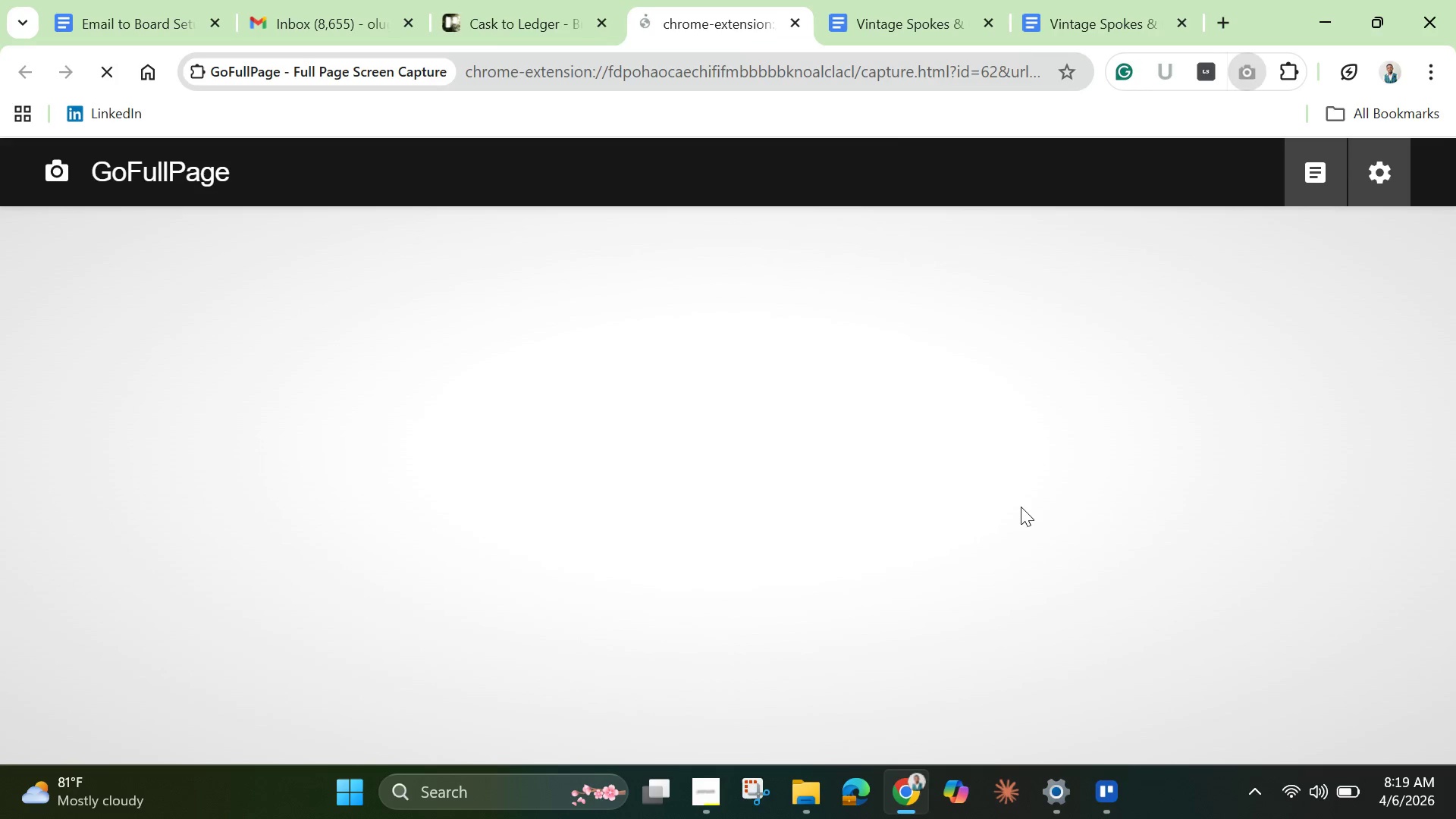 
wait(14.14)
 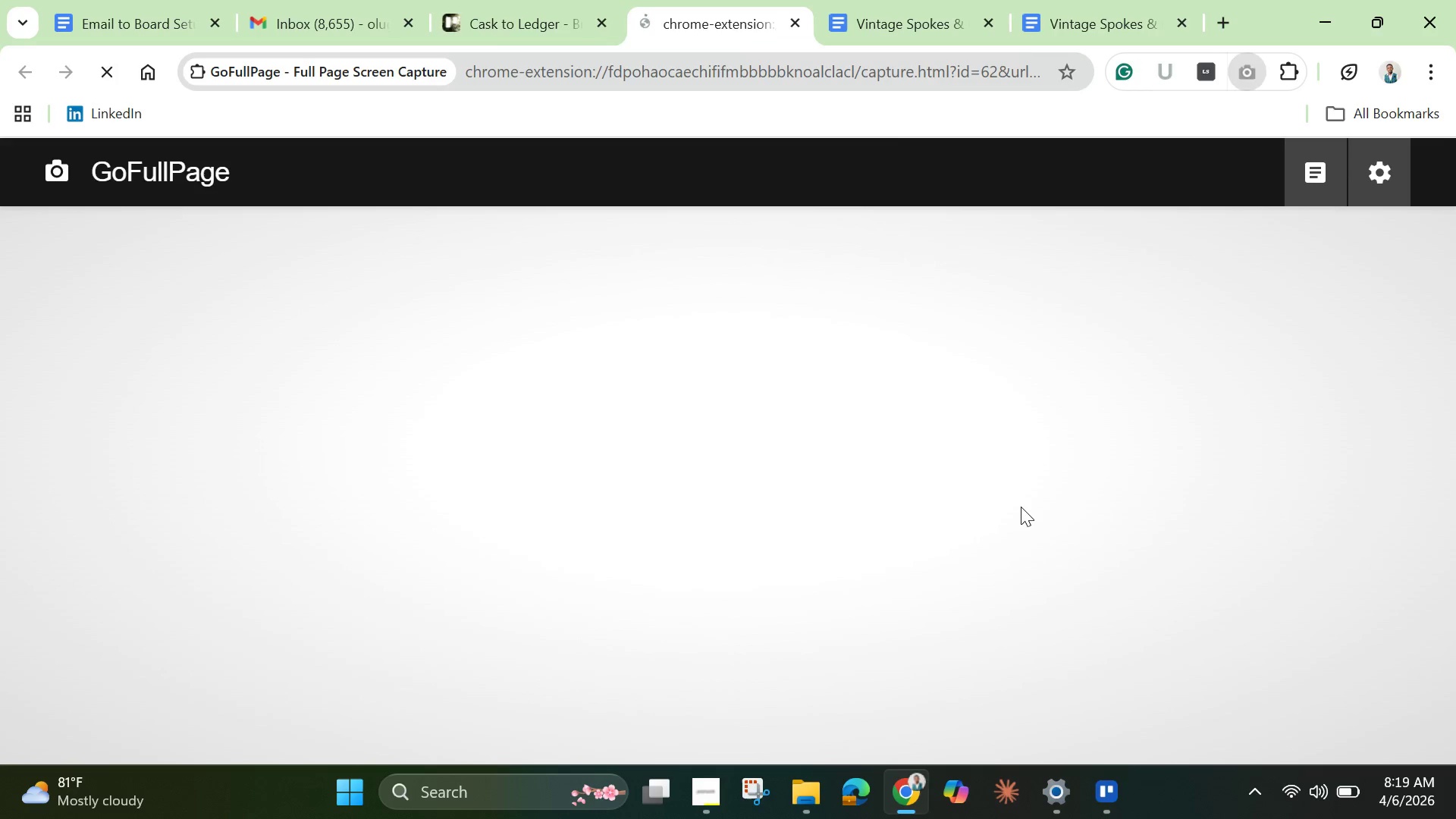 
left_click([1247, 182])
 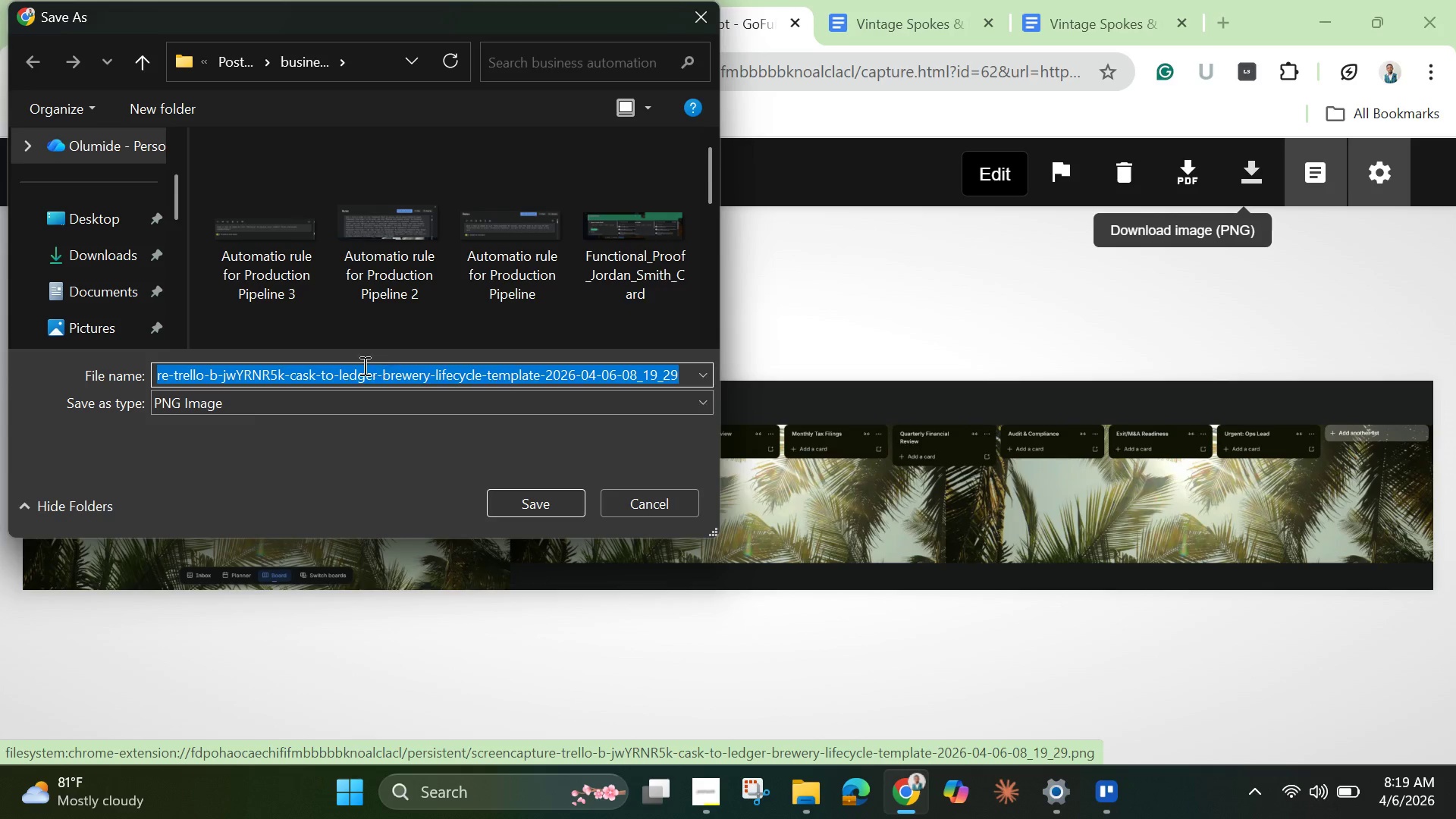 
scroll: coordinate [124, 207], scroll_direction: down, amount: 1.0
 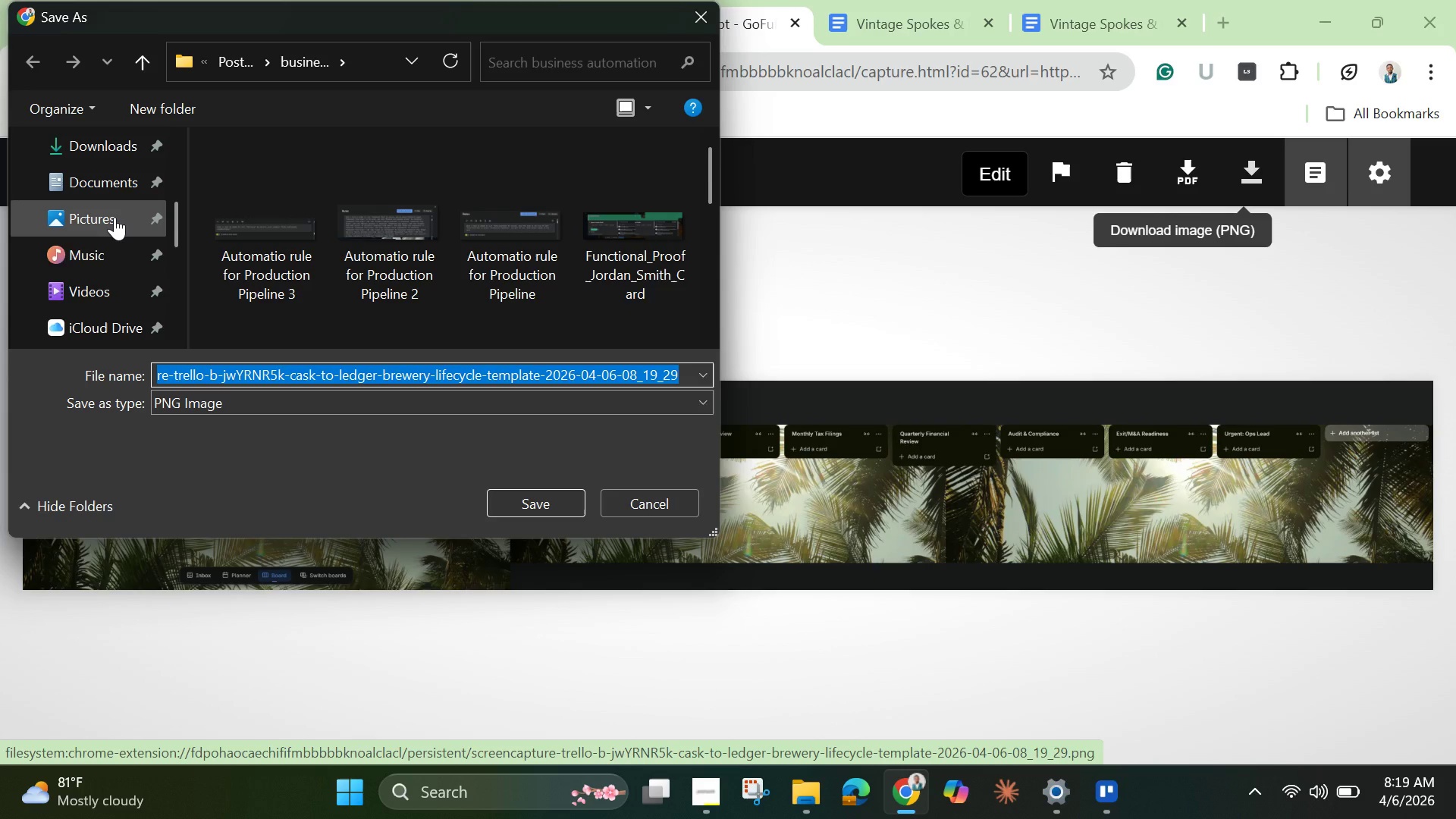 
left_click([115, 217])
 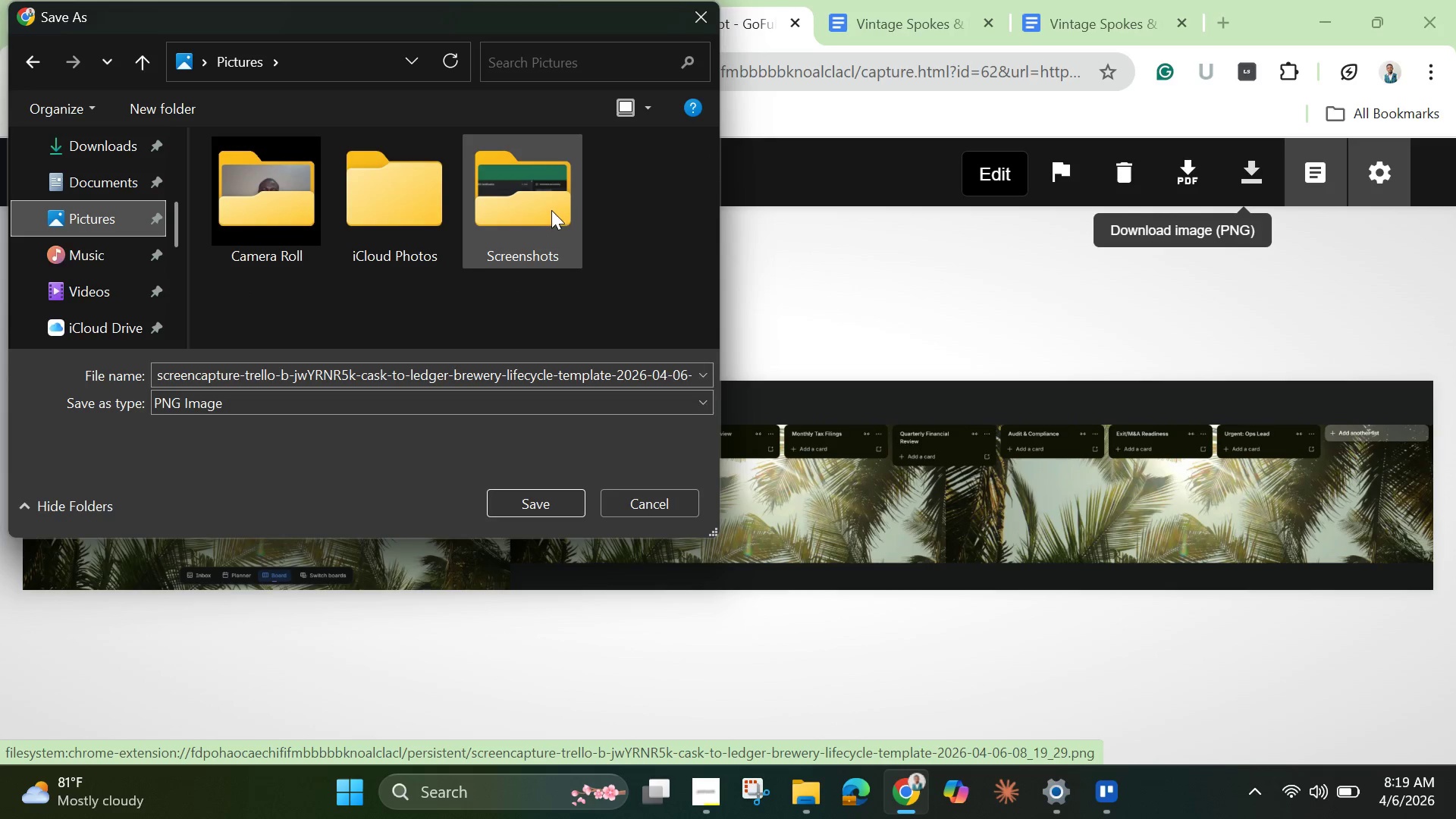 
double_click([549, 207])
 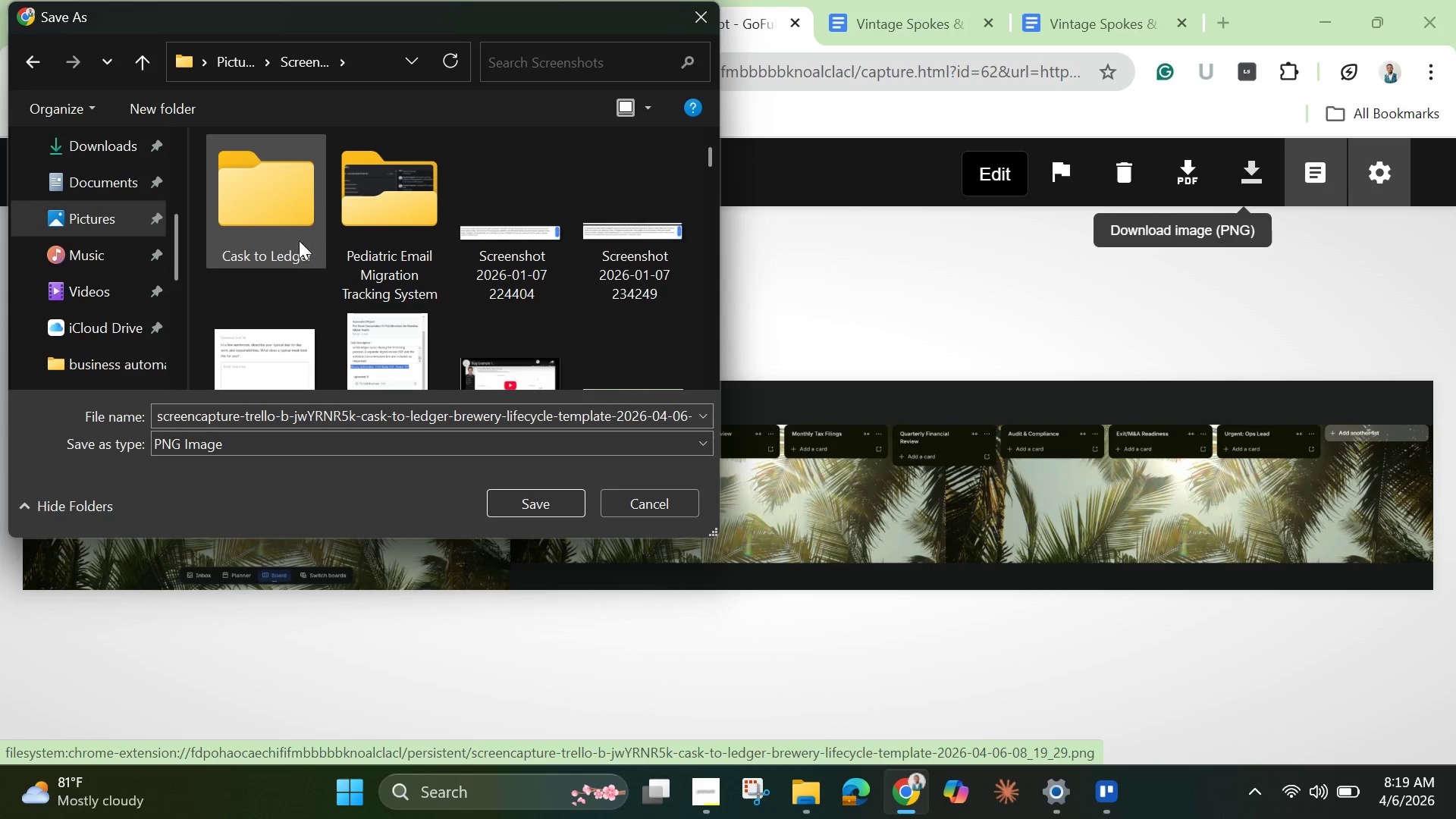 
double_click([276, 228])
 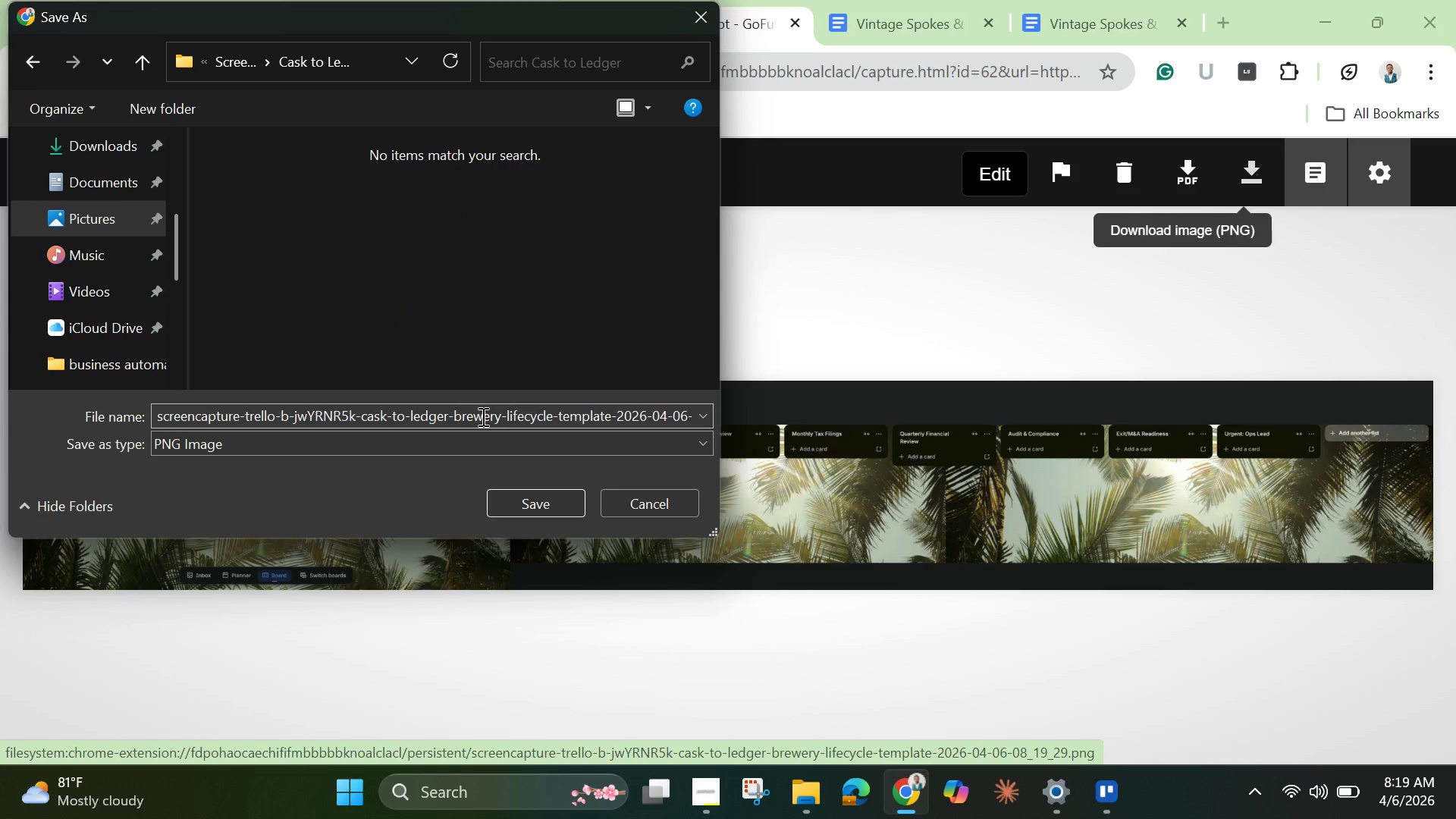 
left_click([482, 416])
 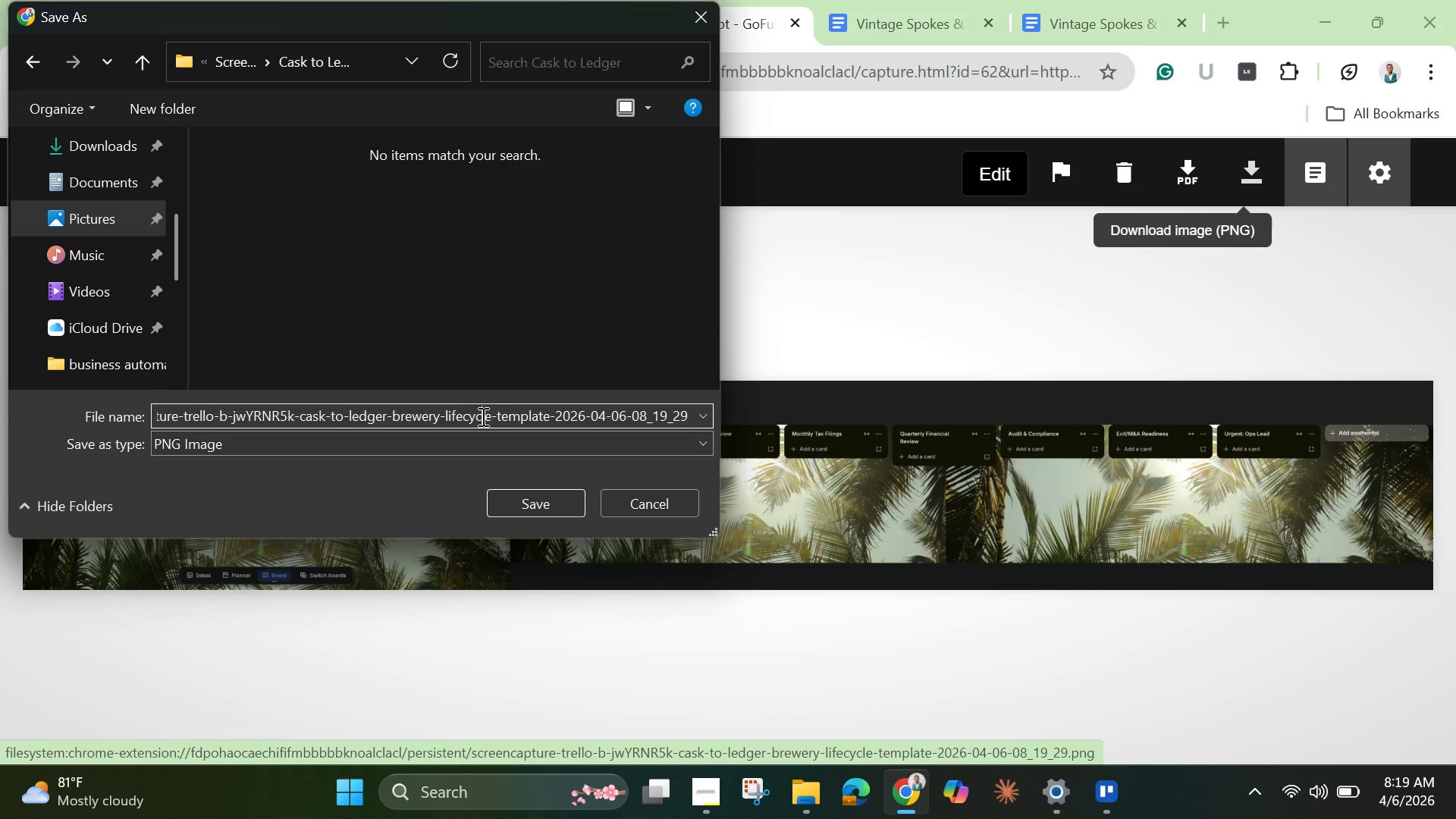 
double_click([482, 416])
 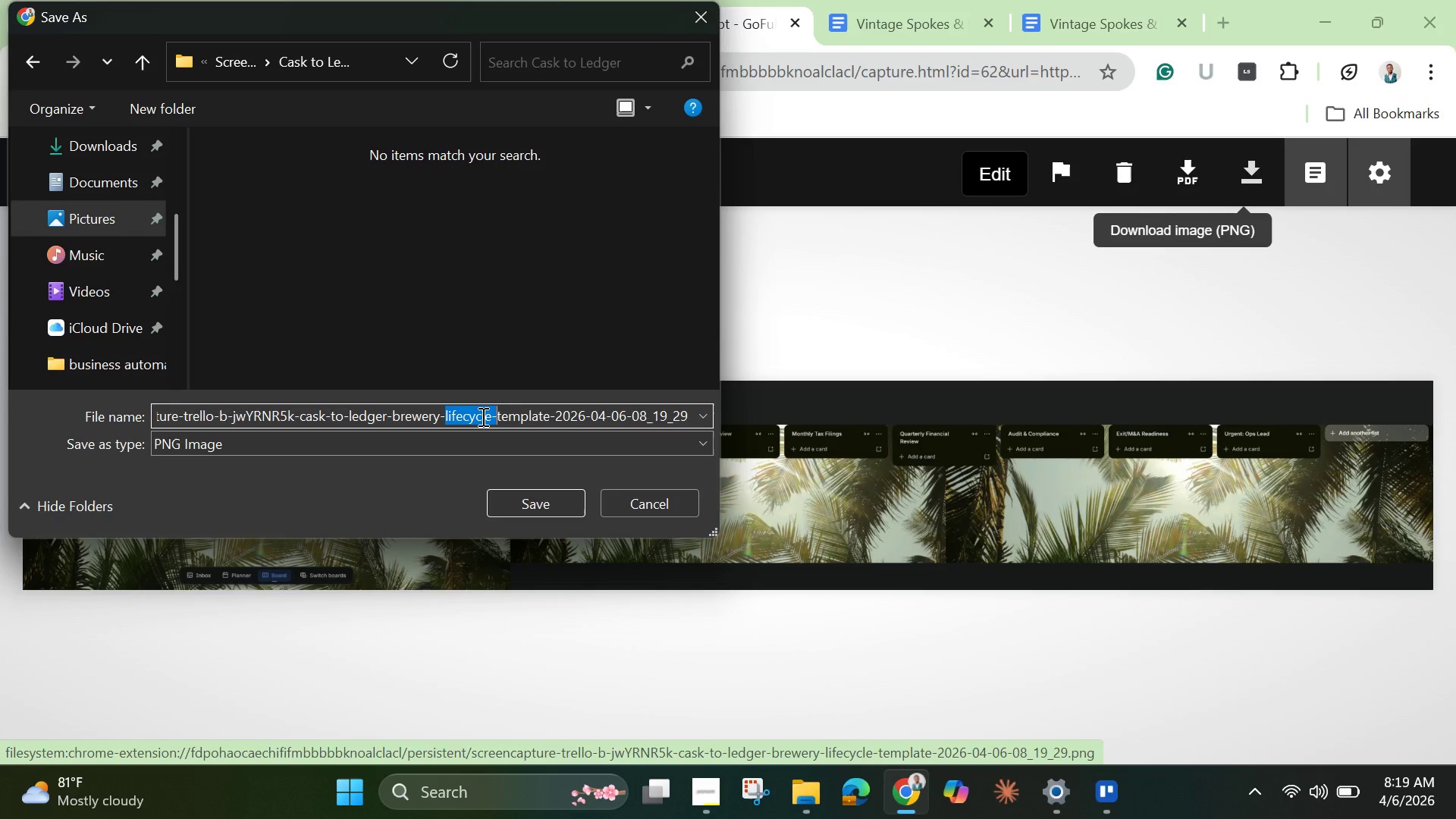 
key(Control+A)
 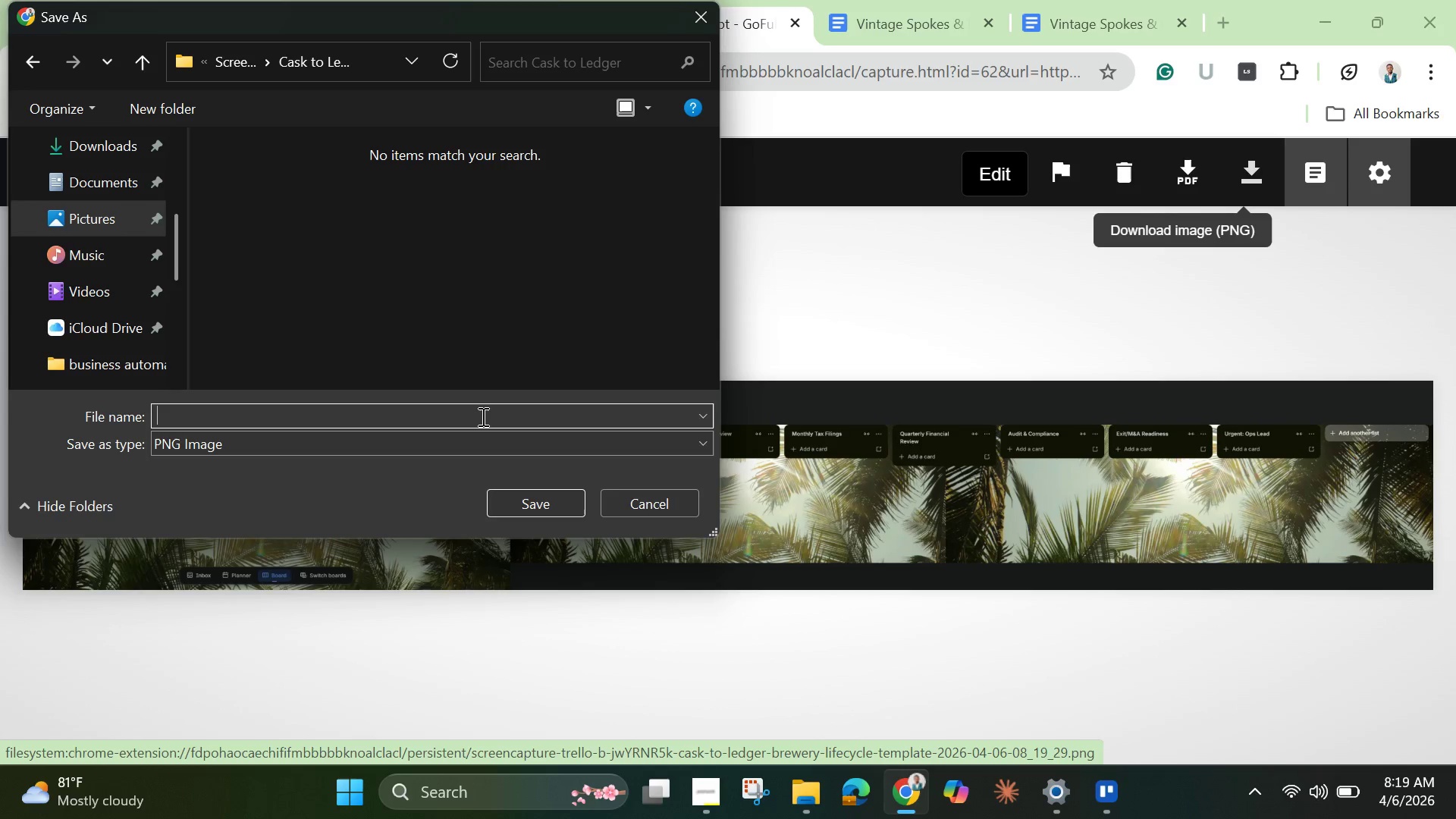 
key(Backspace)
type(01=)
key(Backspace)
type(=)
key(Backspace)
type(-12-List )
key(Backspace)
type(=)
key(Backspace)
type(-)
 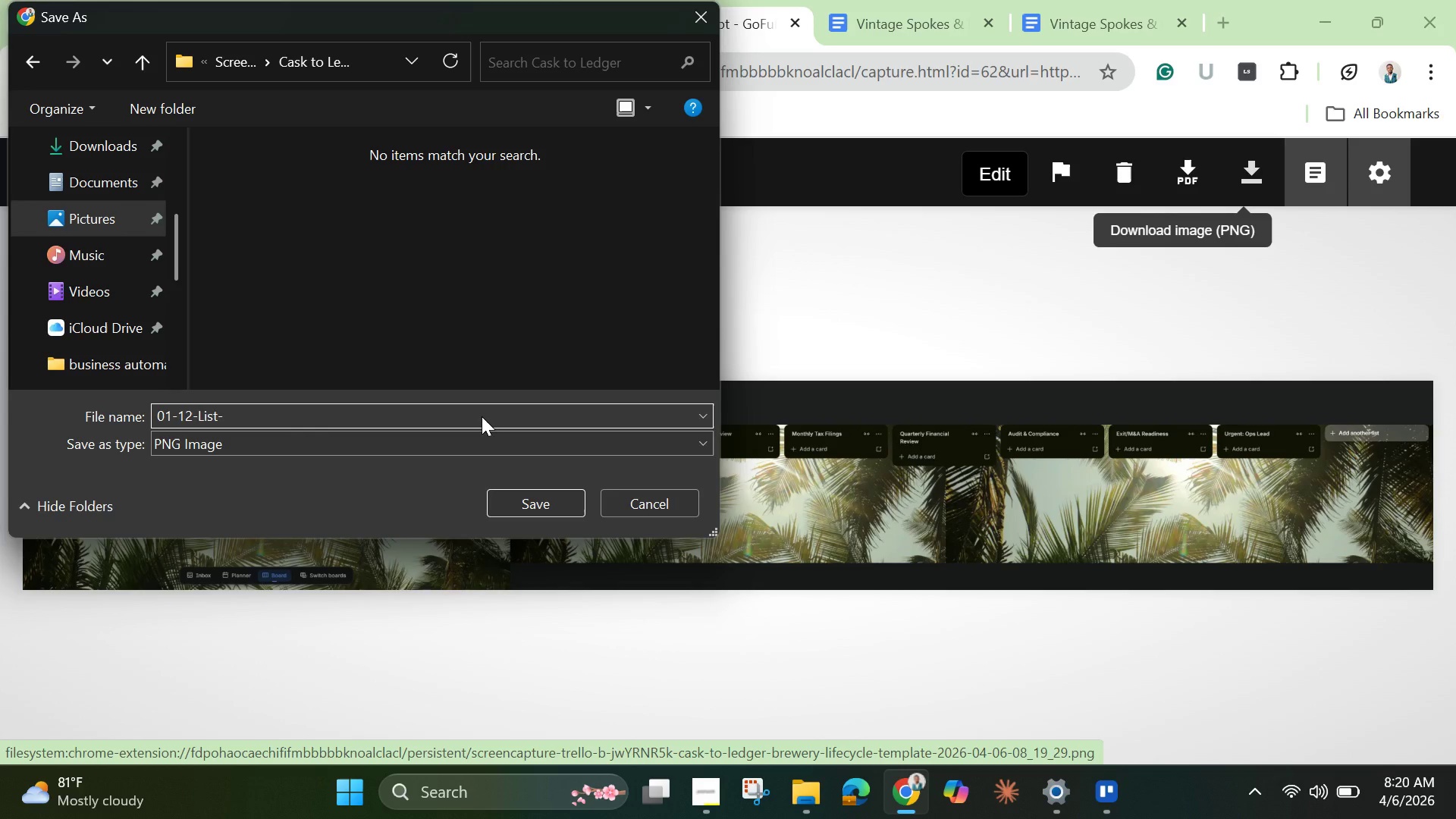 
hold_key(key=ShiftLeft, duration=1.53)
 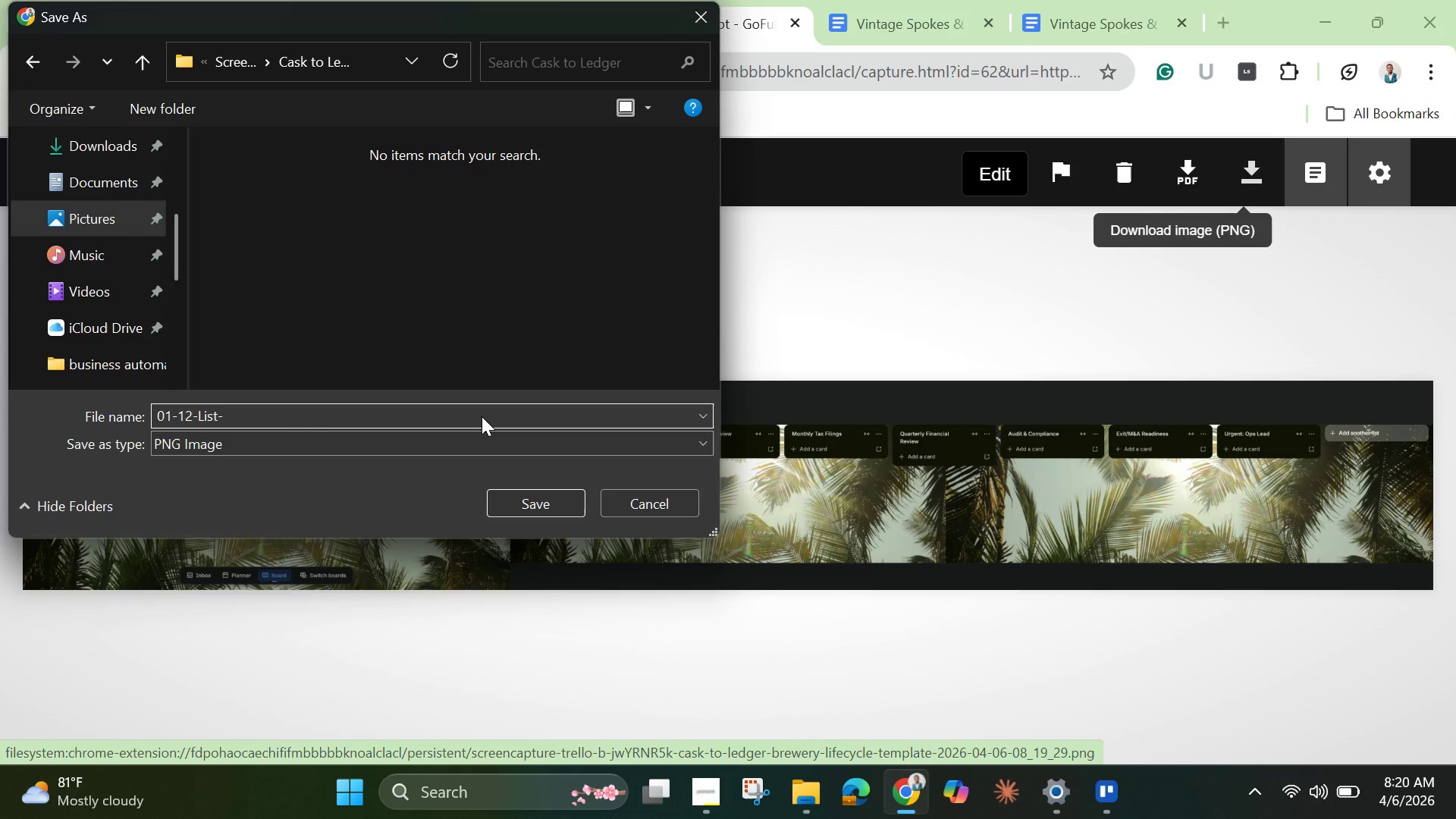 
type(Workflow)
 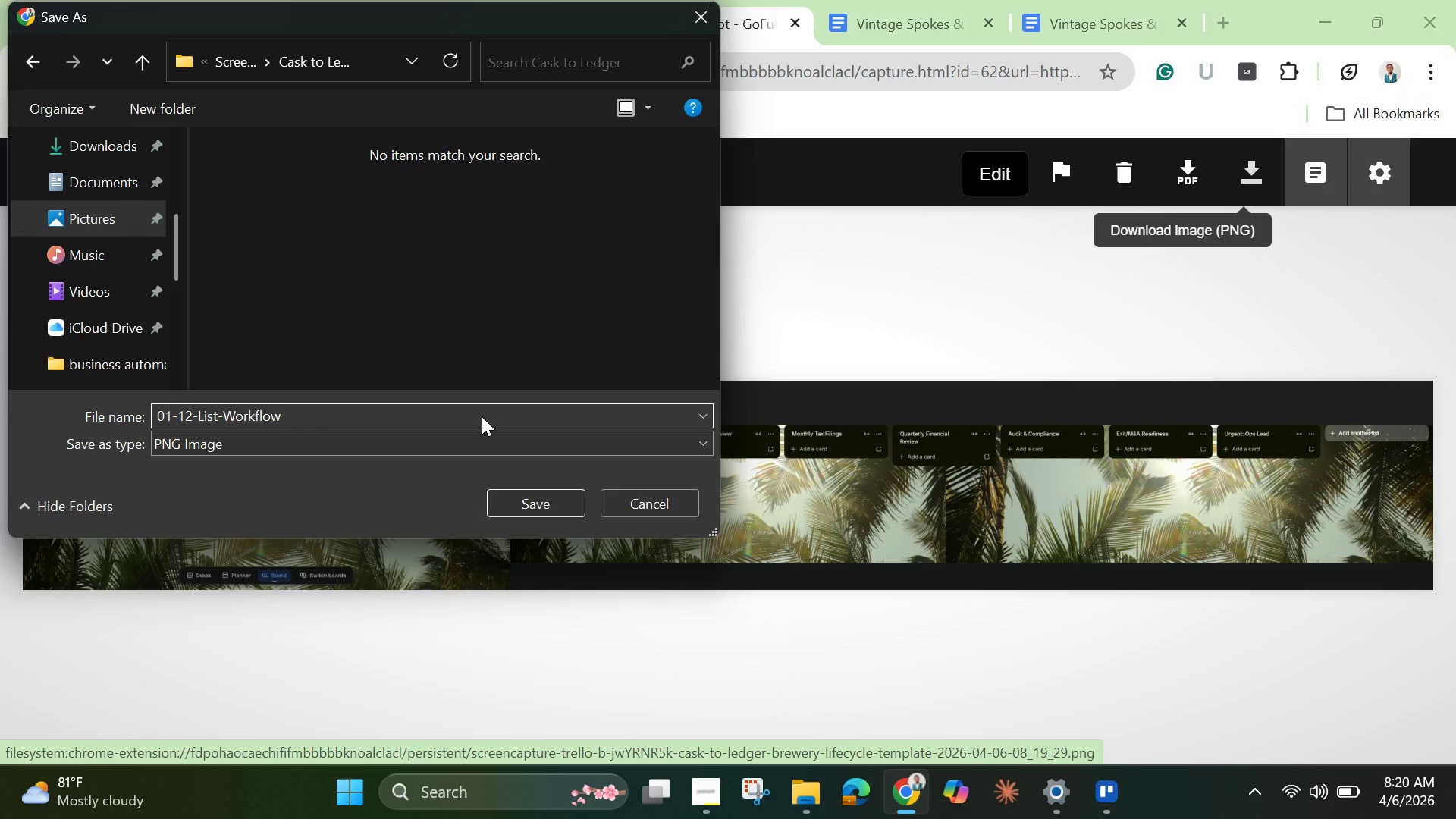 
key(Enter)
 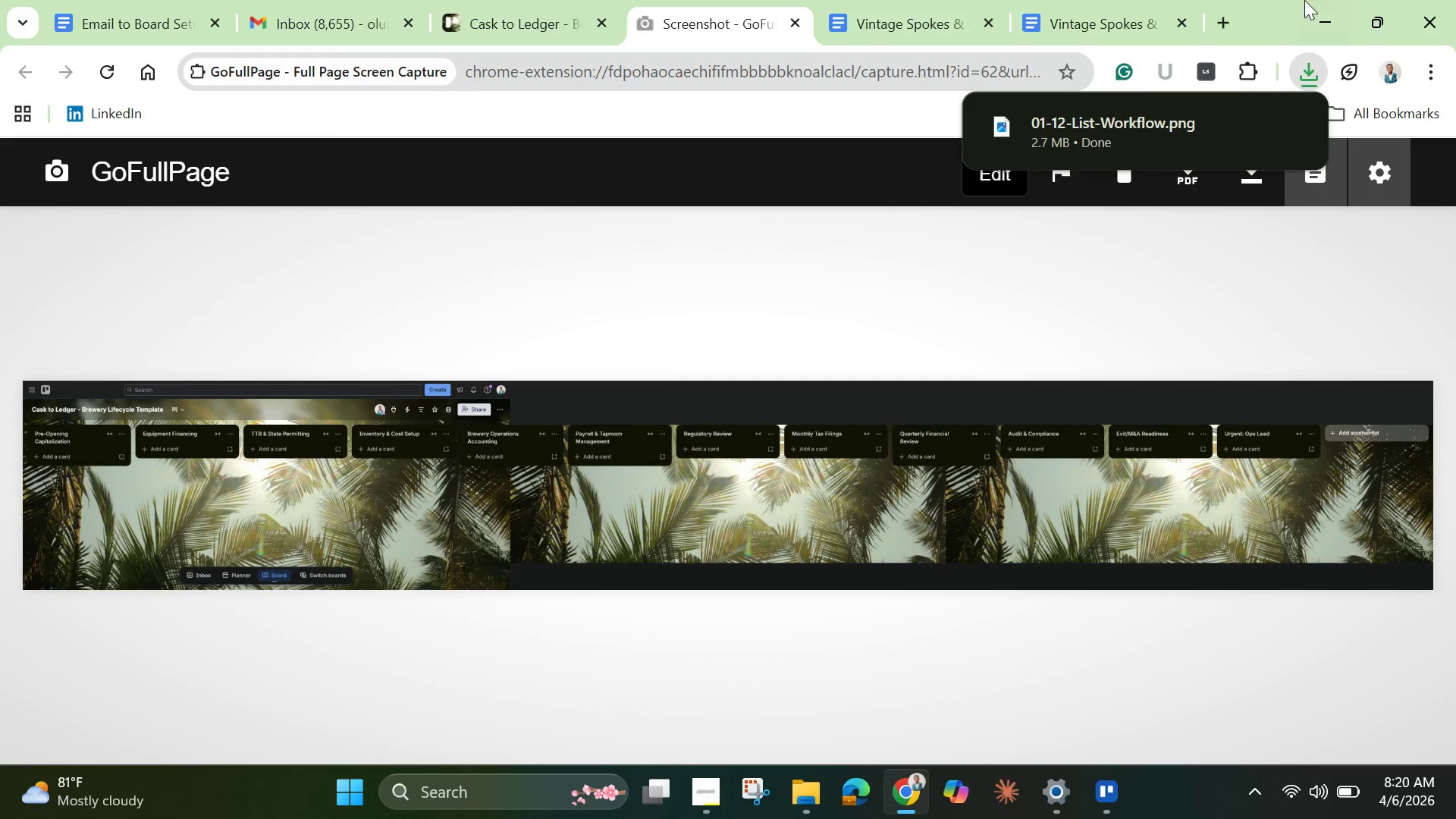 
left_click([1317, 11])
 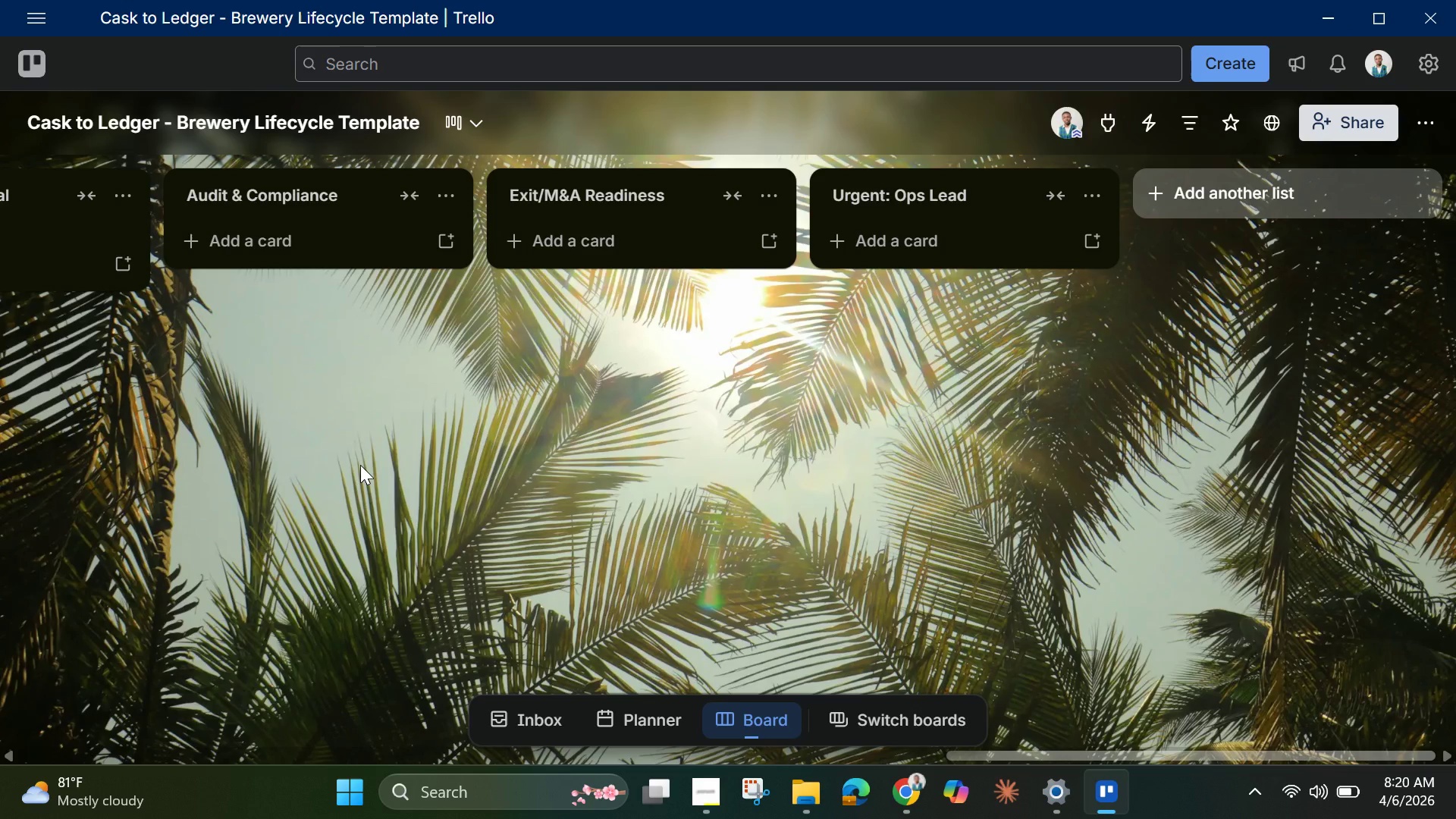 
wait(11.31)
 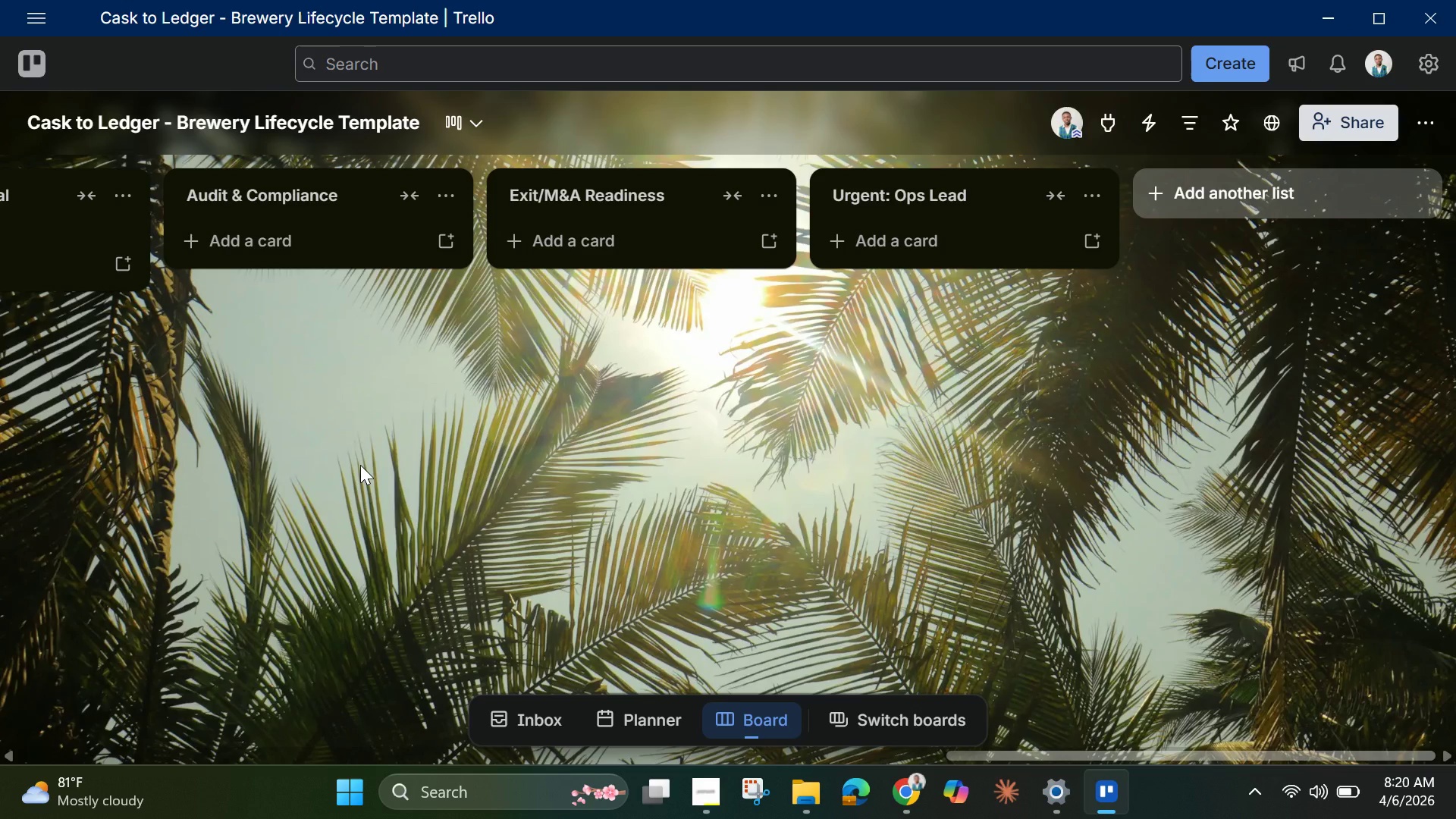 
left_click_drag(start_coordinate=[962, 757], to_coordinate=[91, 717])
 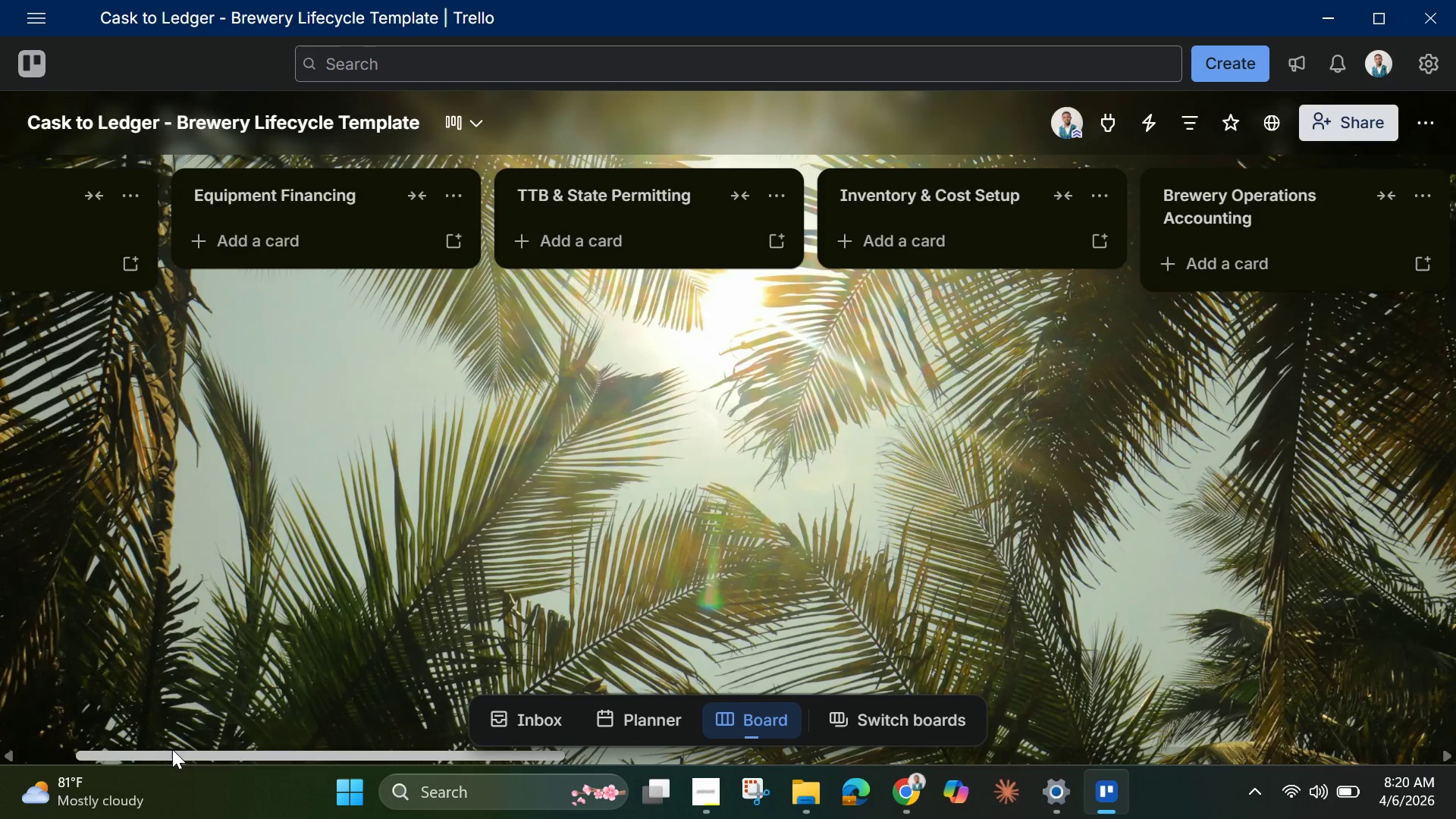 
left_click_drag(start_coordinate=[168, 752], to_coordinate=[0, 730])
 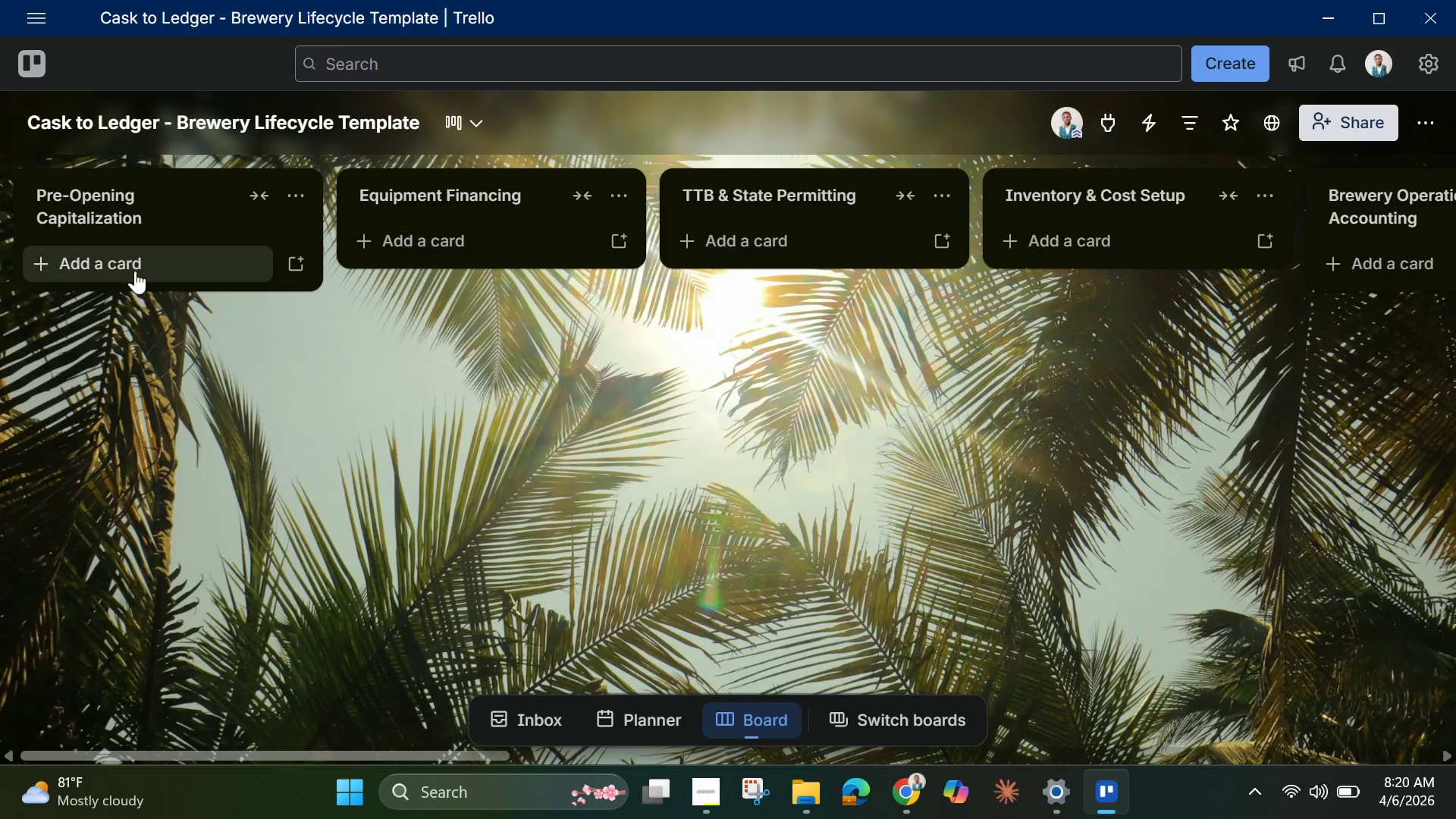 
left_click([135, 271])
 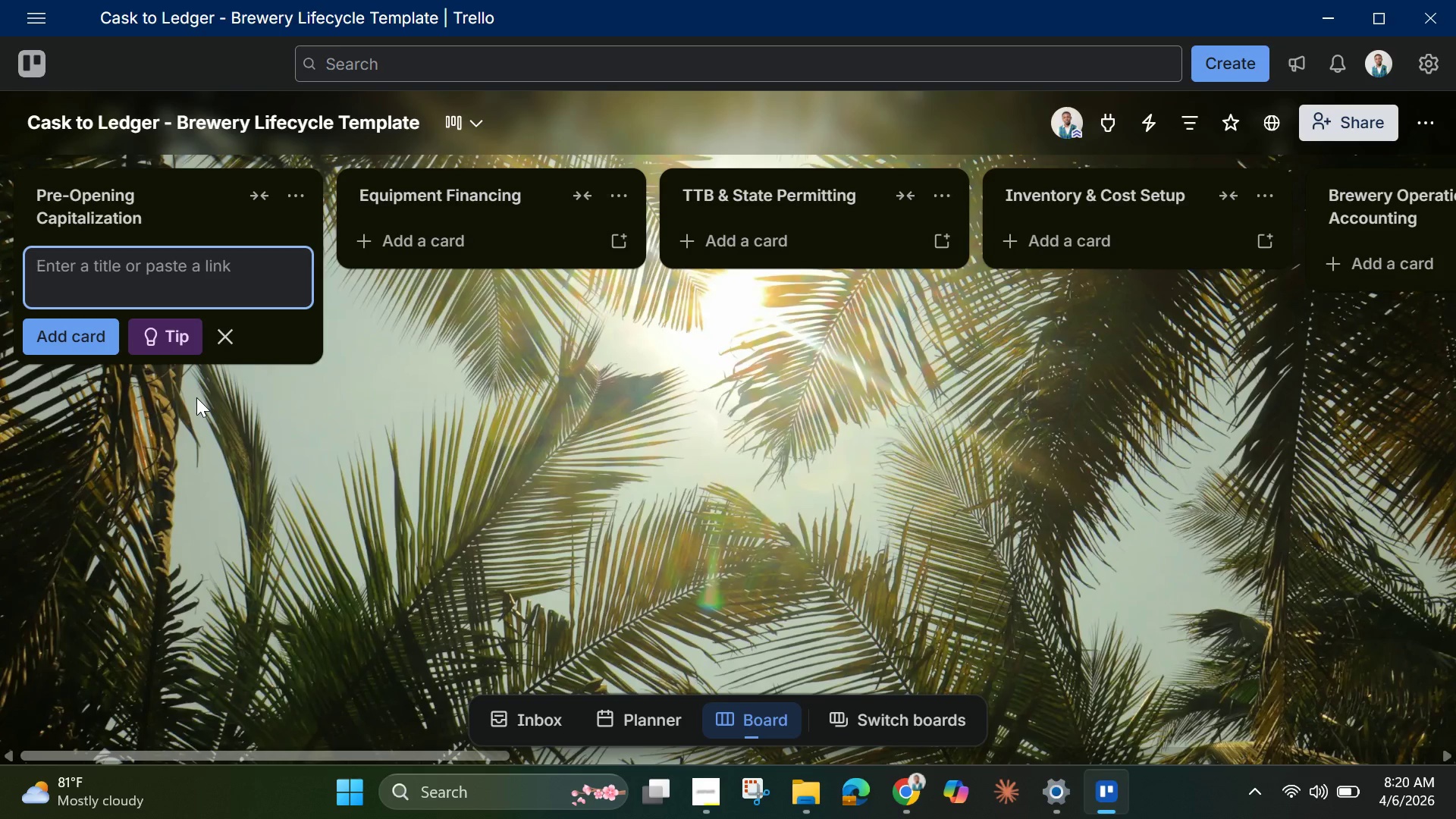 
wait(14.53)
 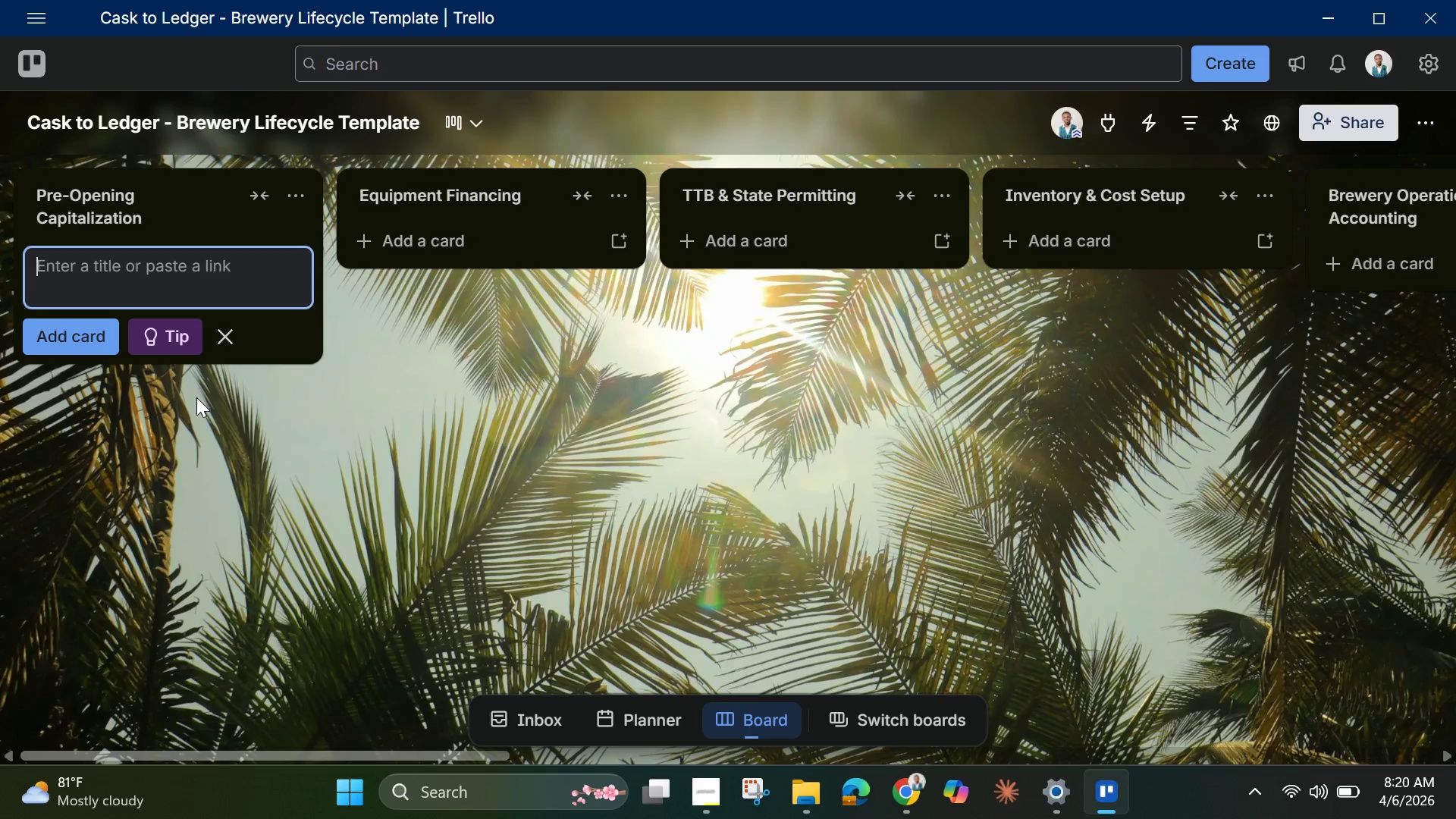 
type(Temp)
 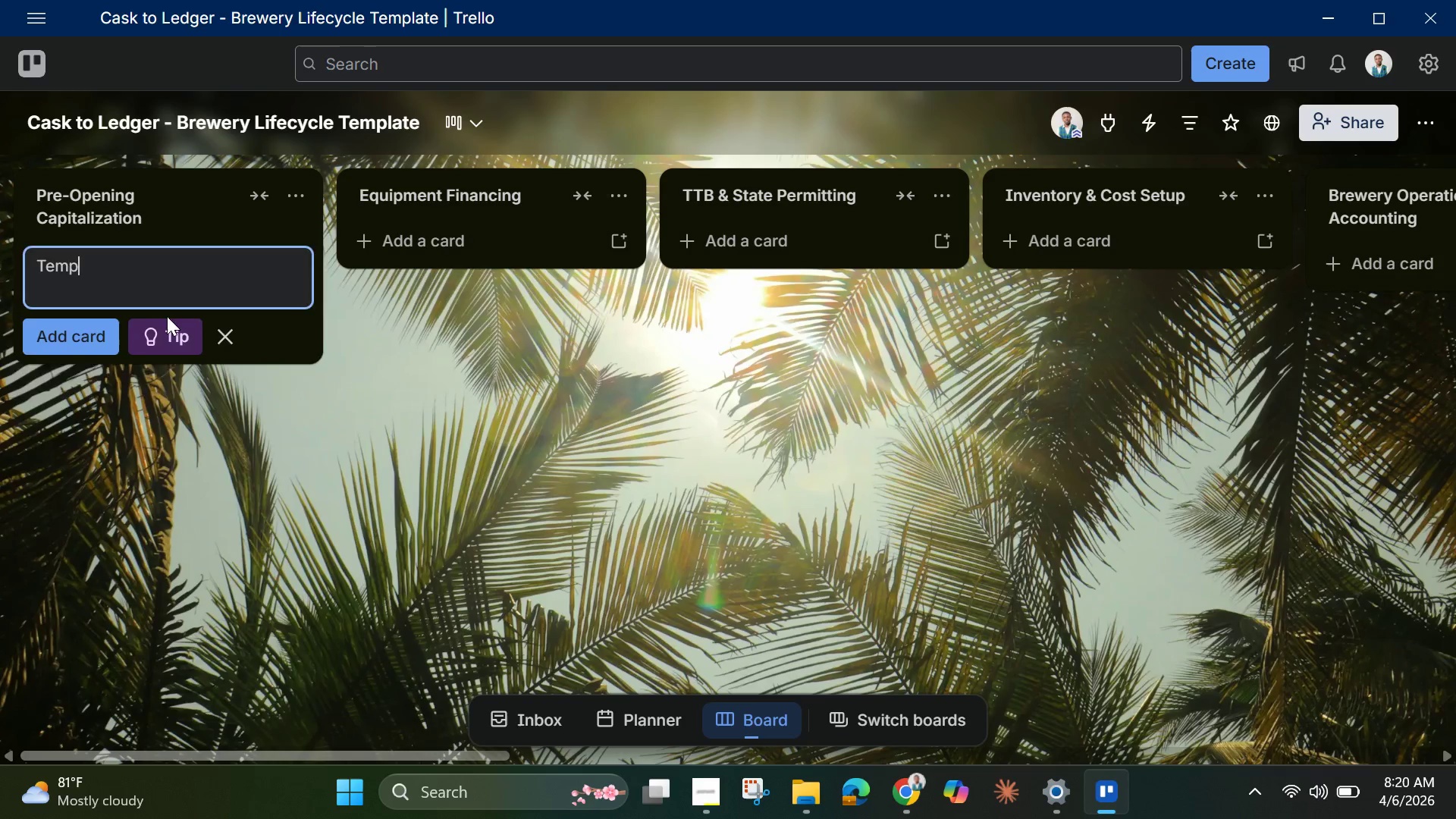 
key(Enter)
 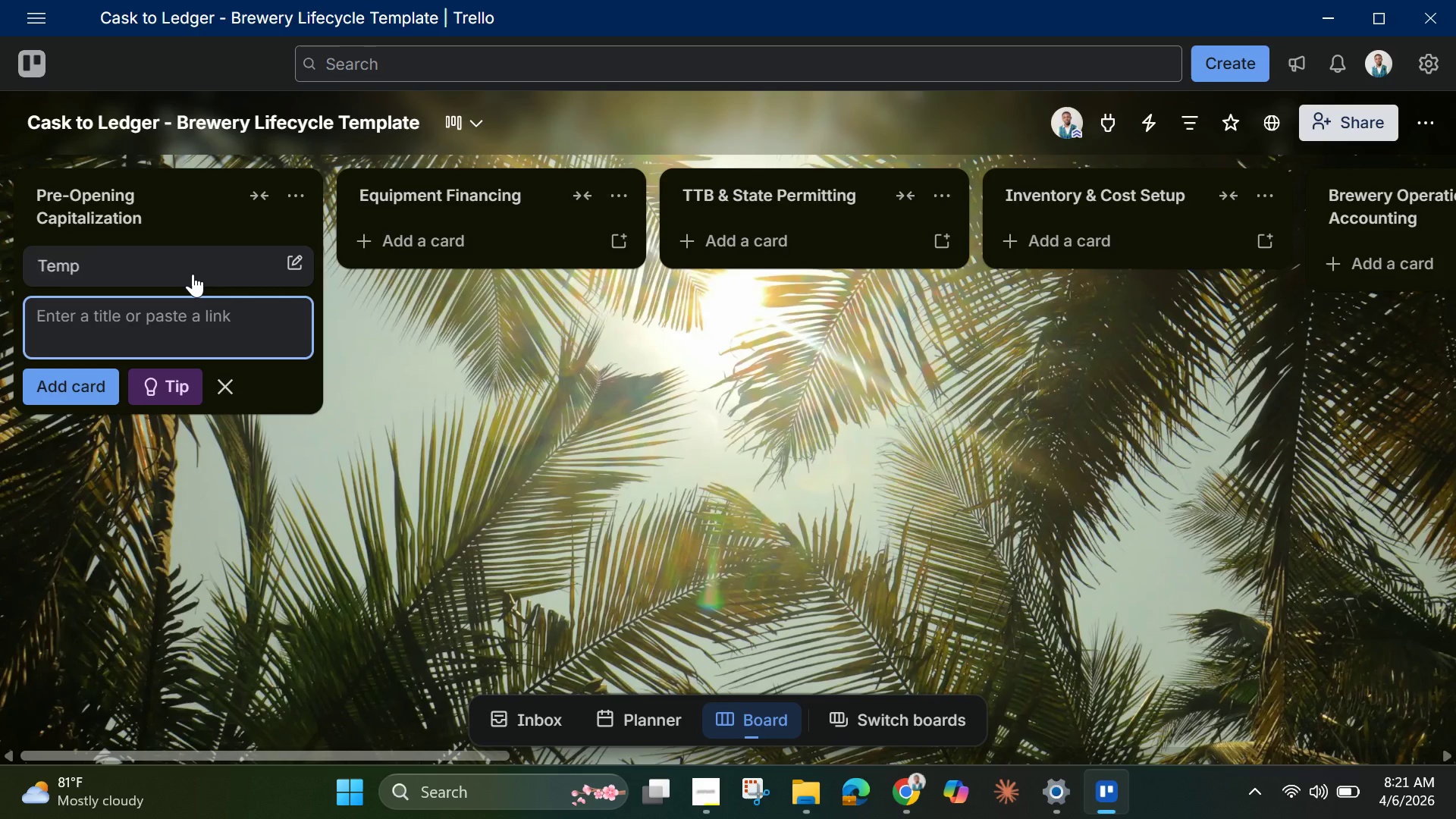 
left_click([193, 274])
 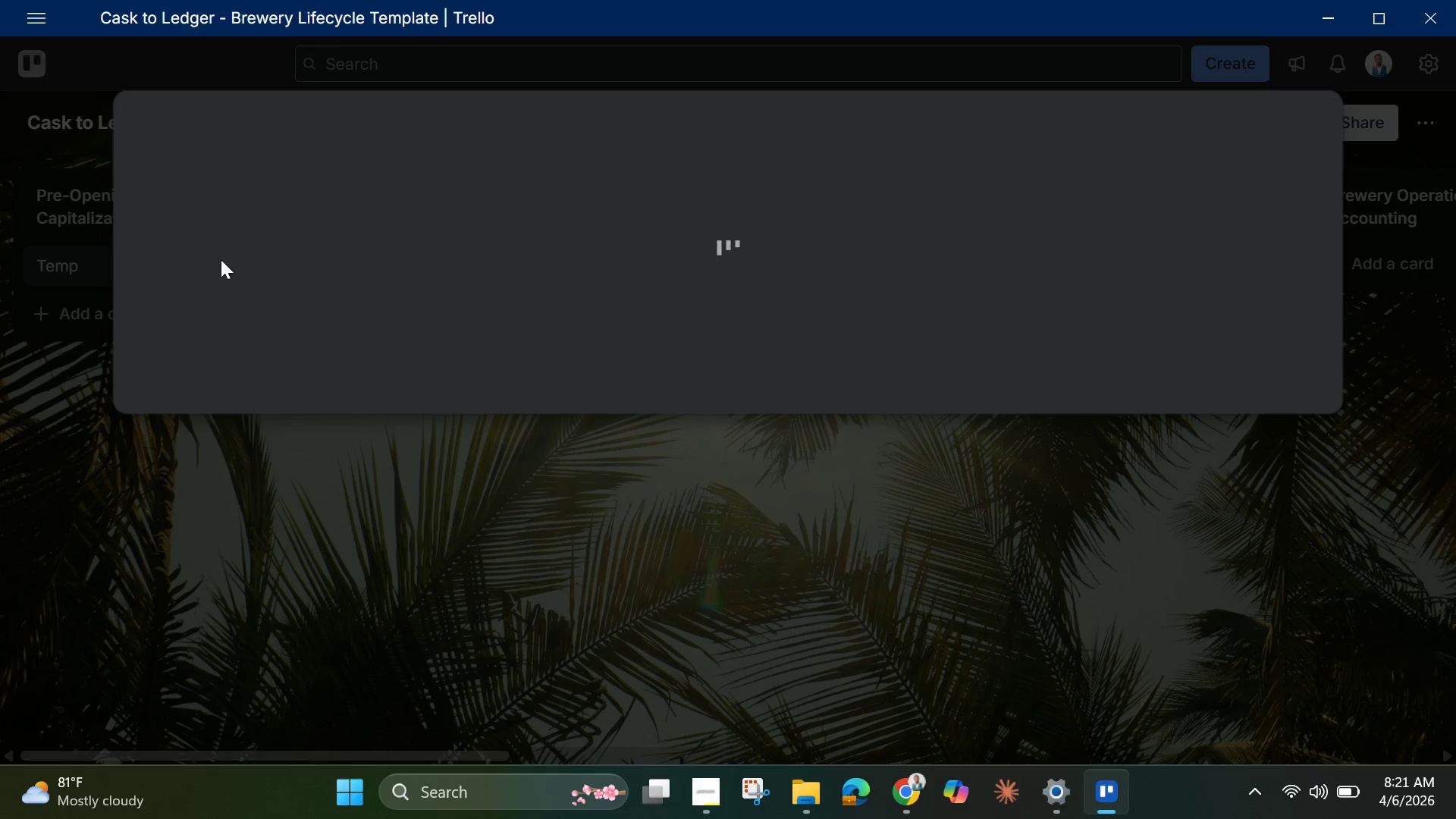 
mouse_move([228, 260])
 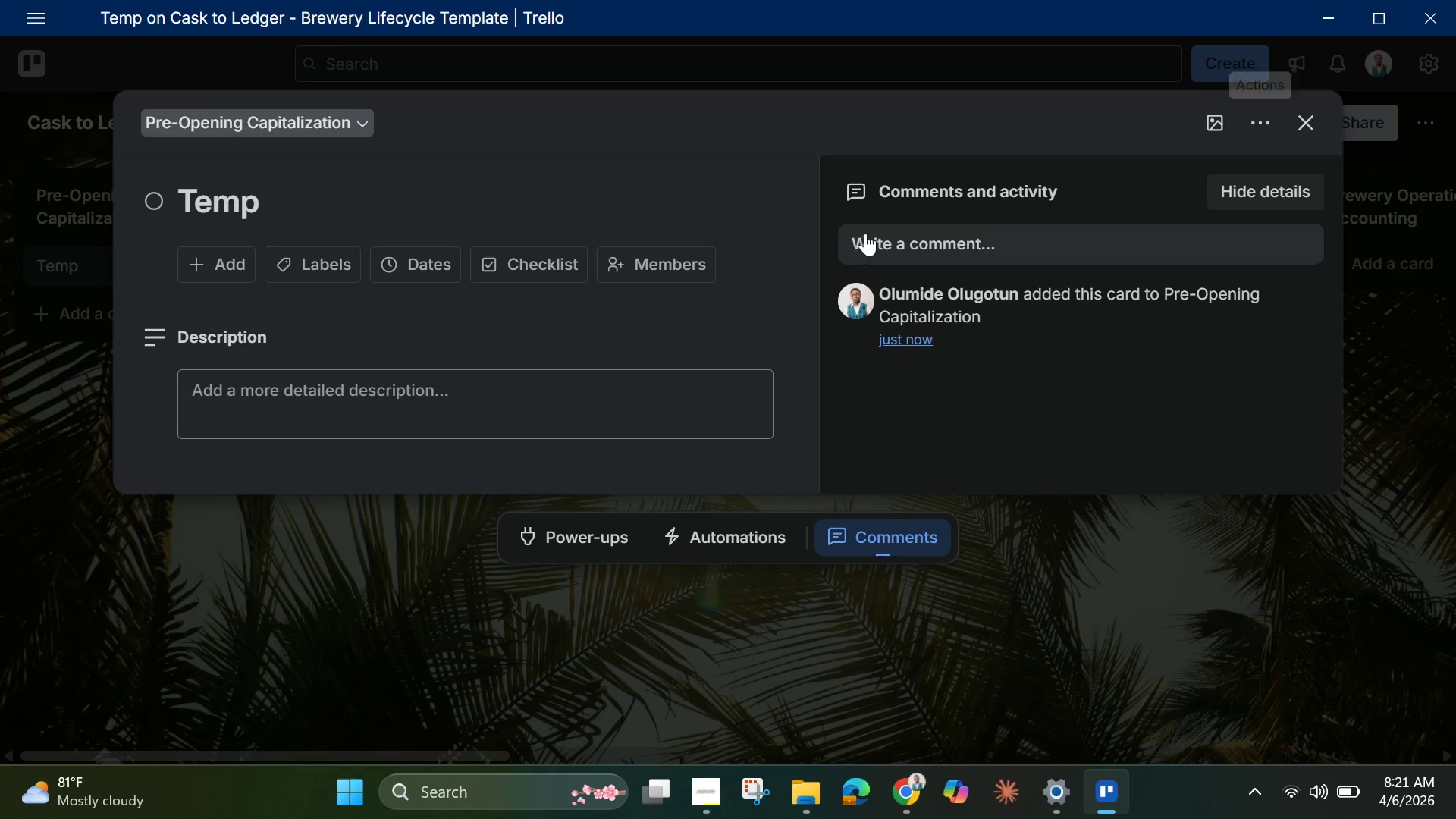 
left_click([210, 267])
 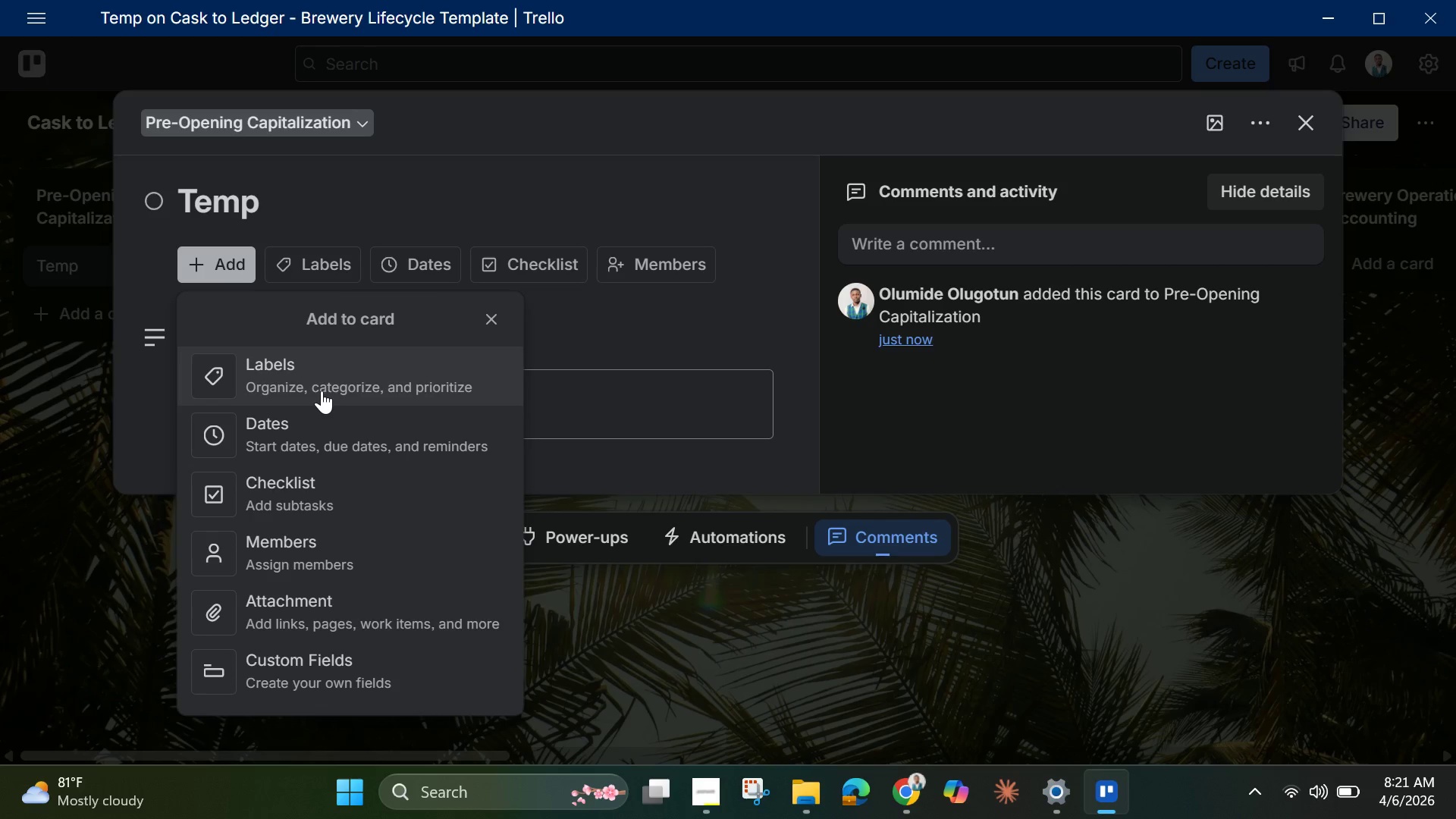 
left_click([322, 391])
 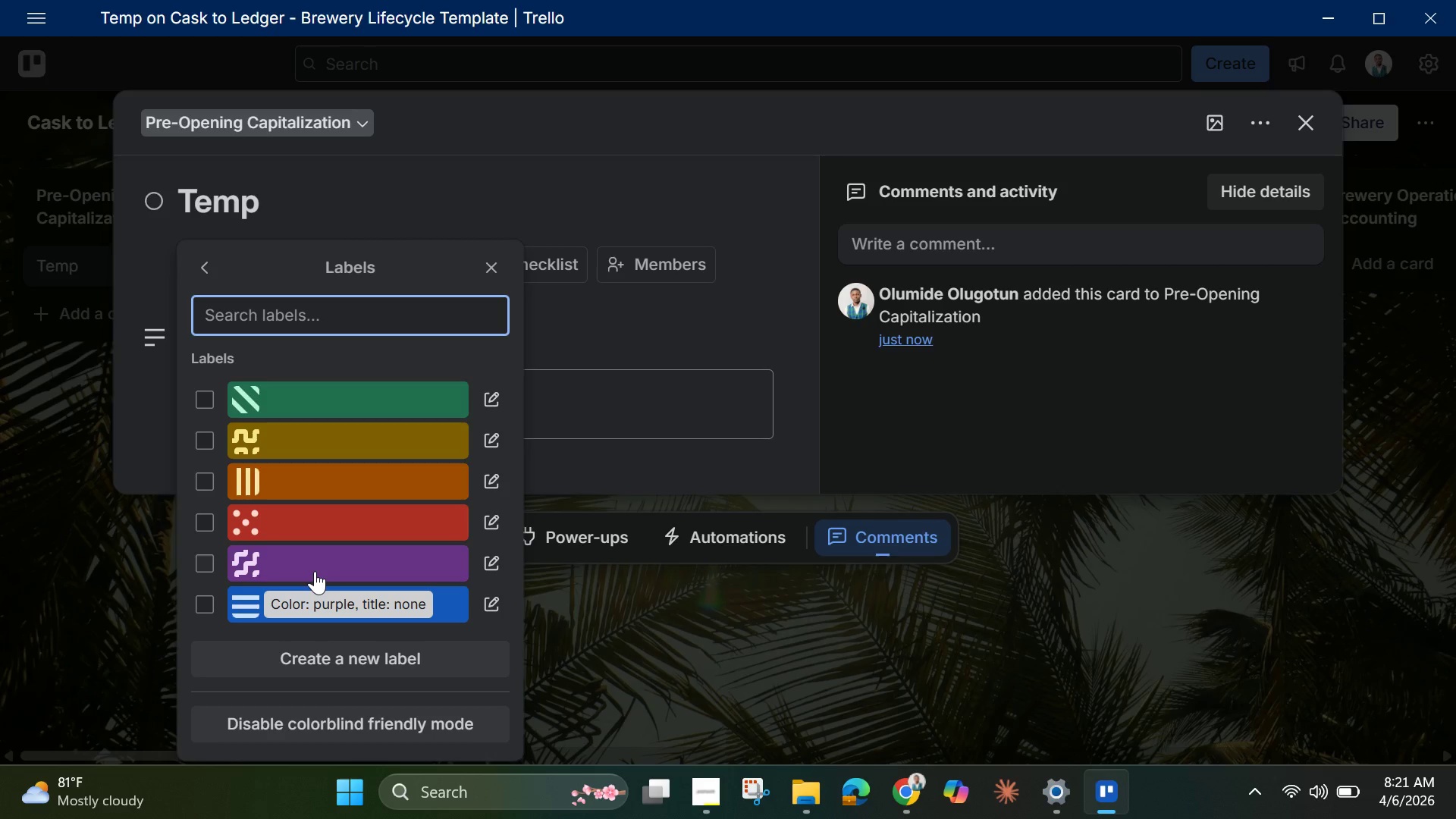 
wait(20.5)
 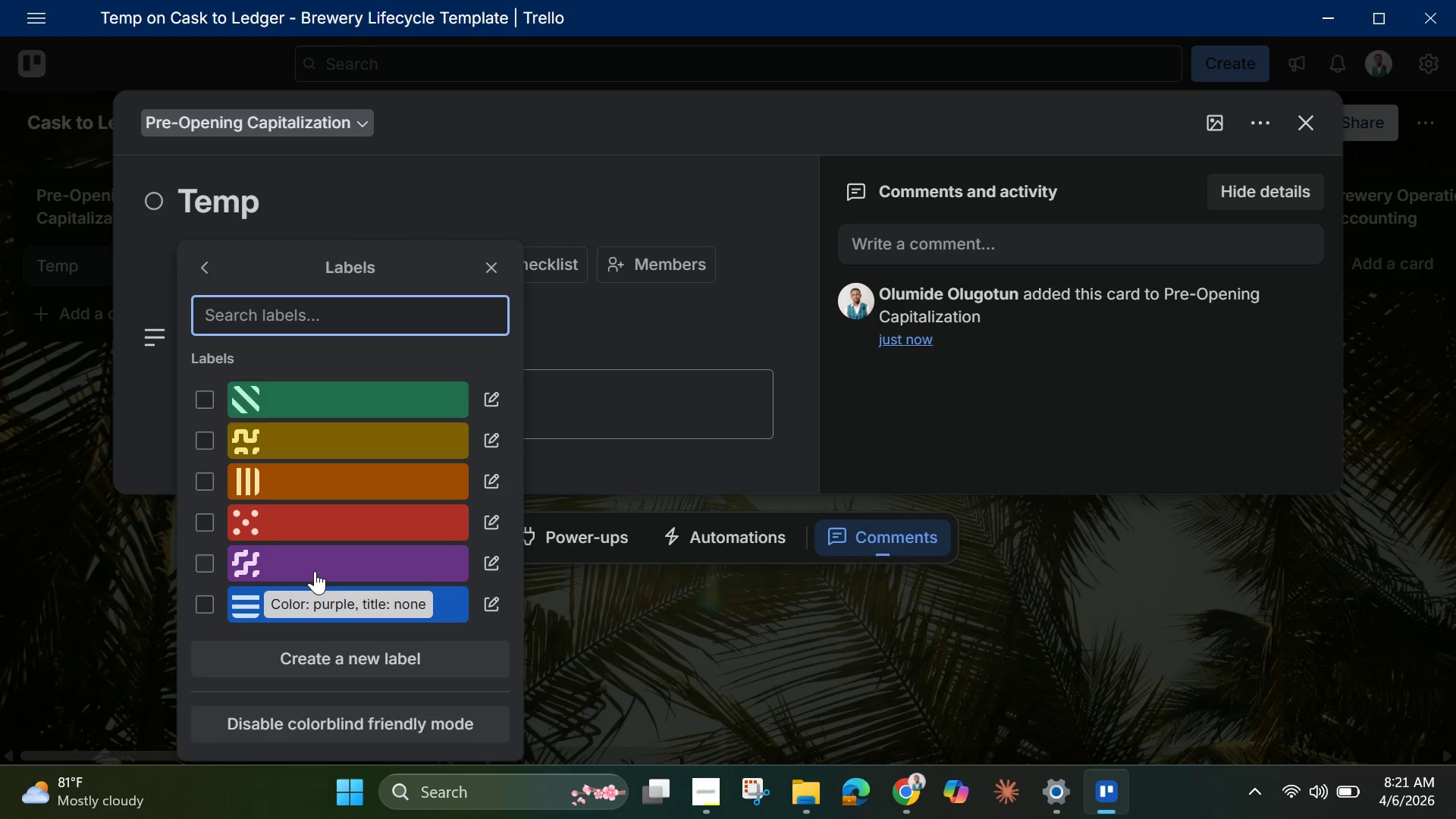 
left_click([315, 571])
 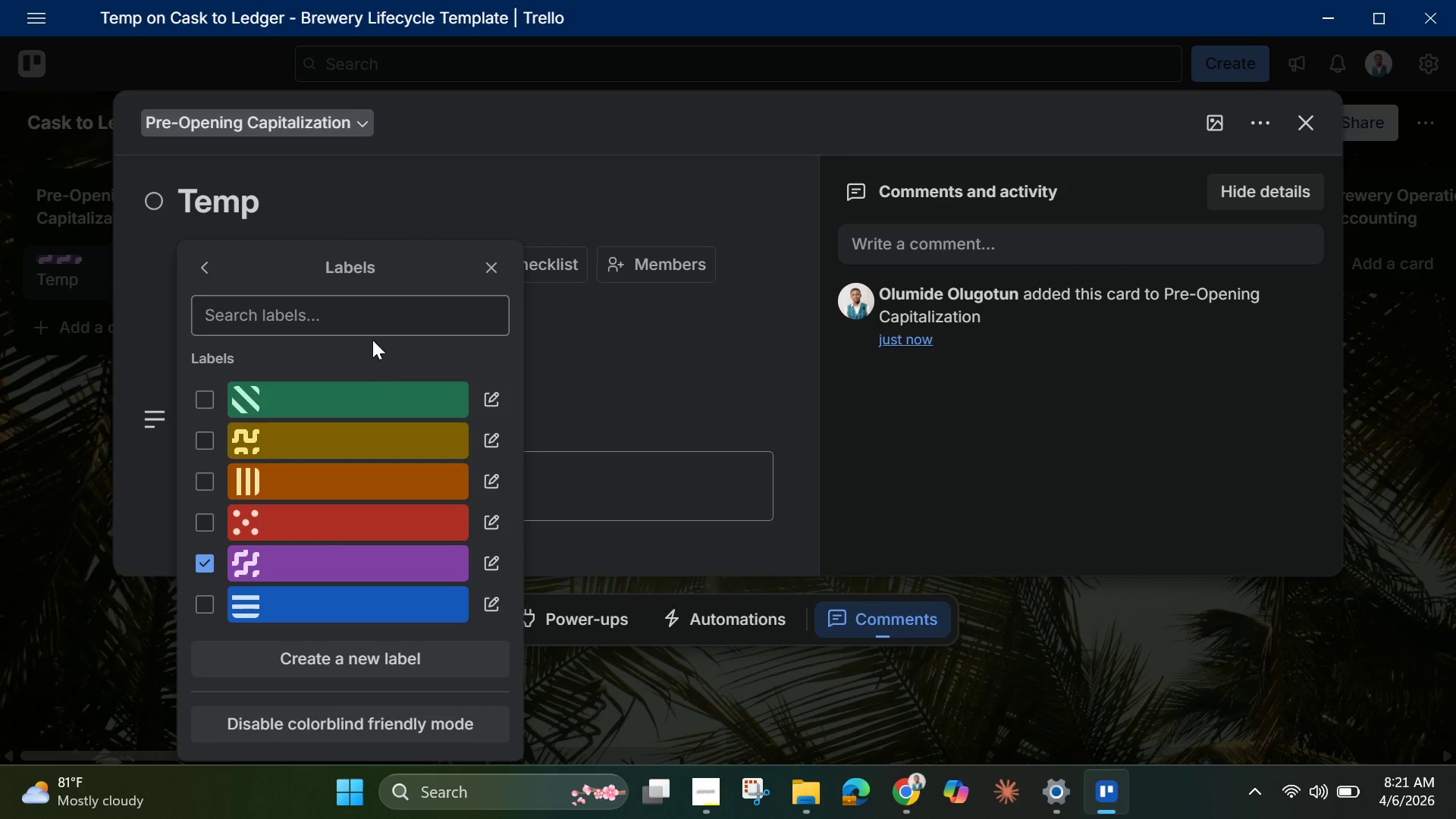 
left_click([370, 308])
 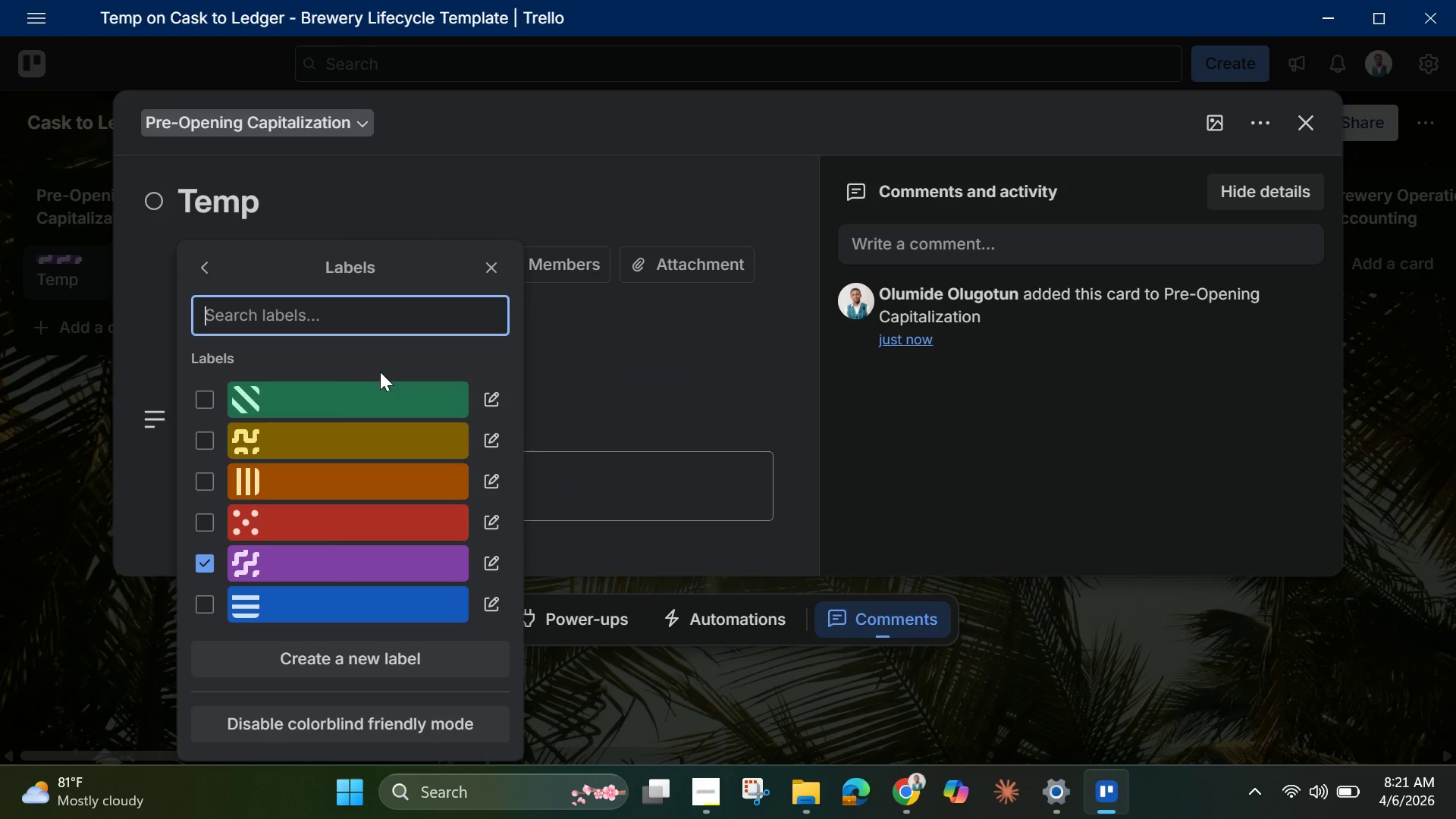 
type(Purple)
key(Backspace)
key(Backspace)
key(Backspace)
key(Backspace)
key(Backspace)
key(Backspace)
key(Backspace)
type(Audit)
 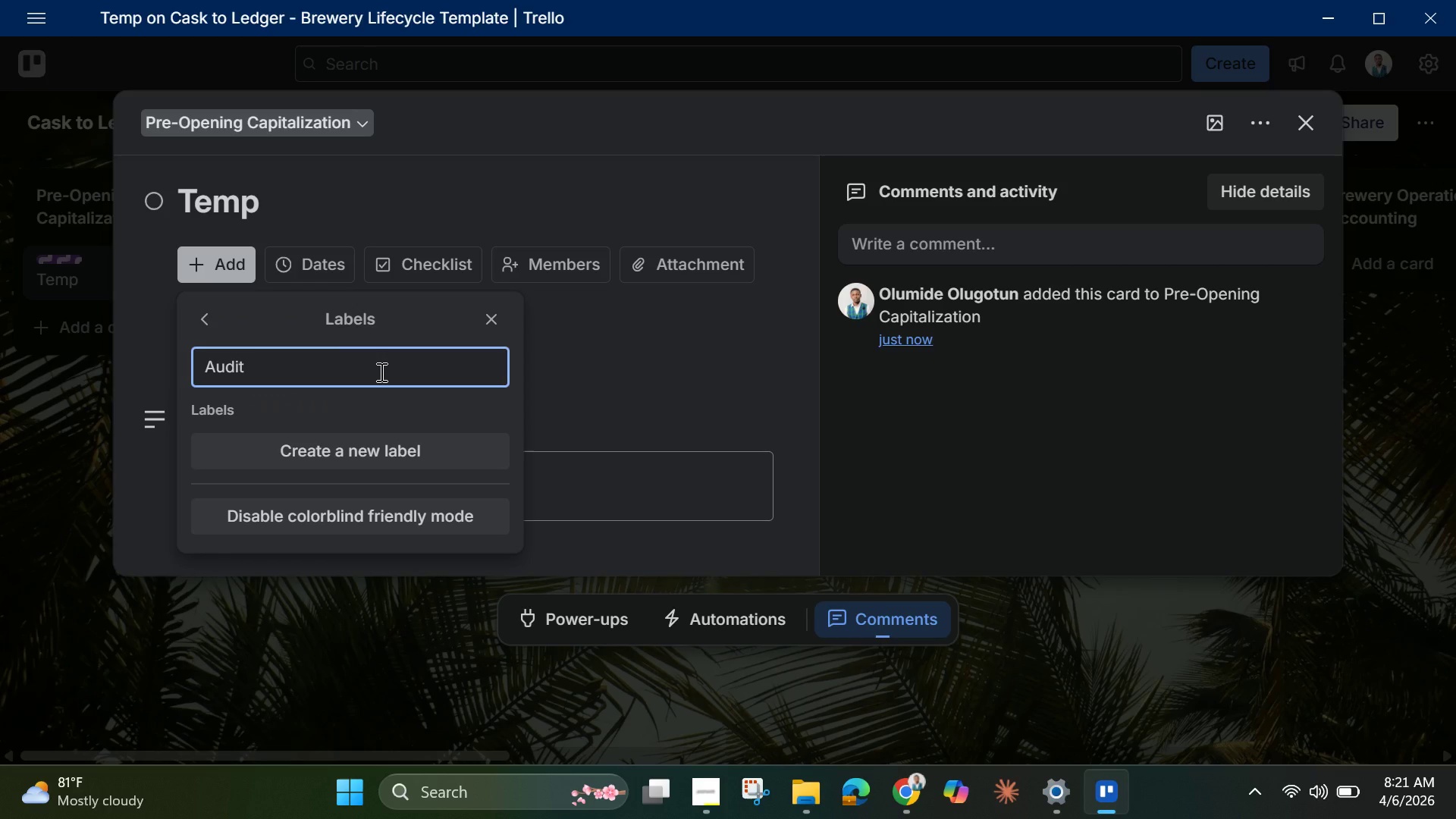 
key(Enter)
 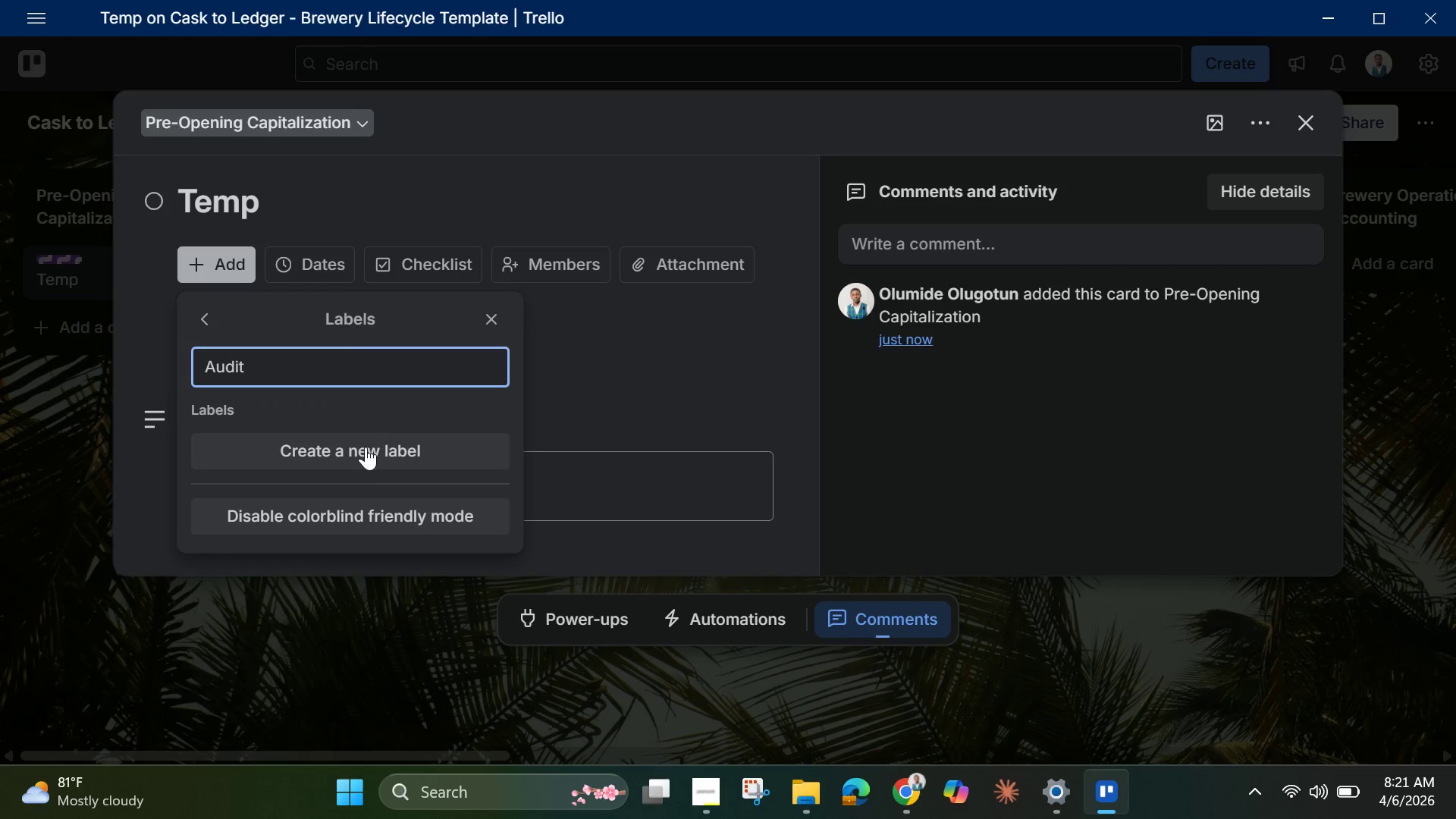 
left_click([357, 458])
 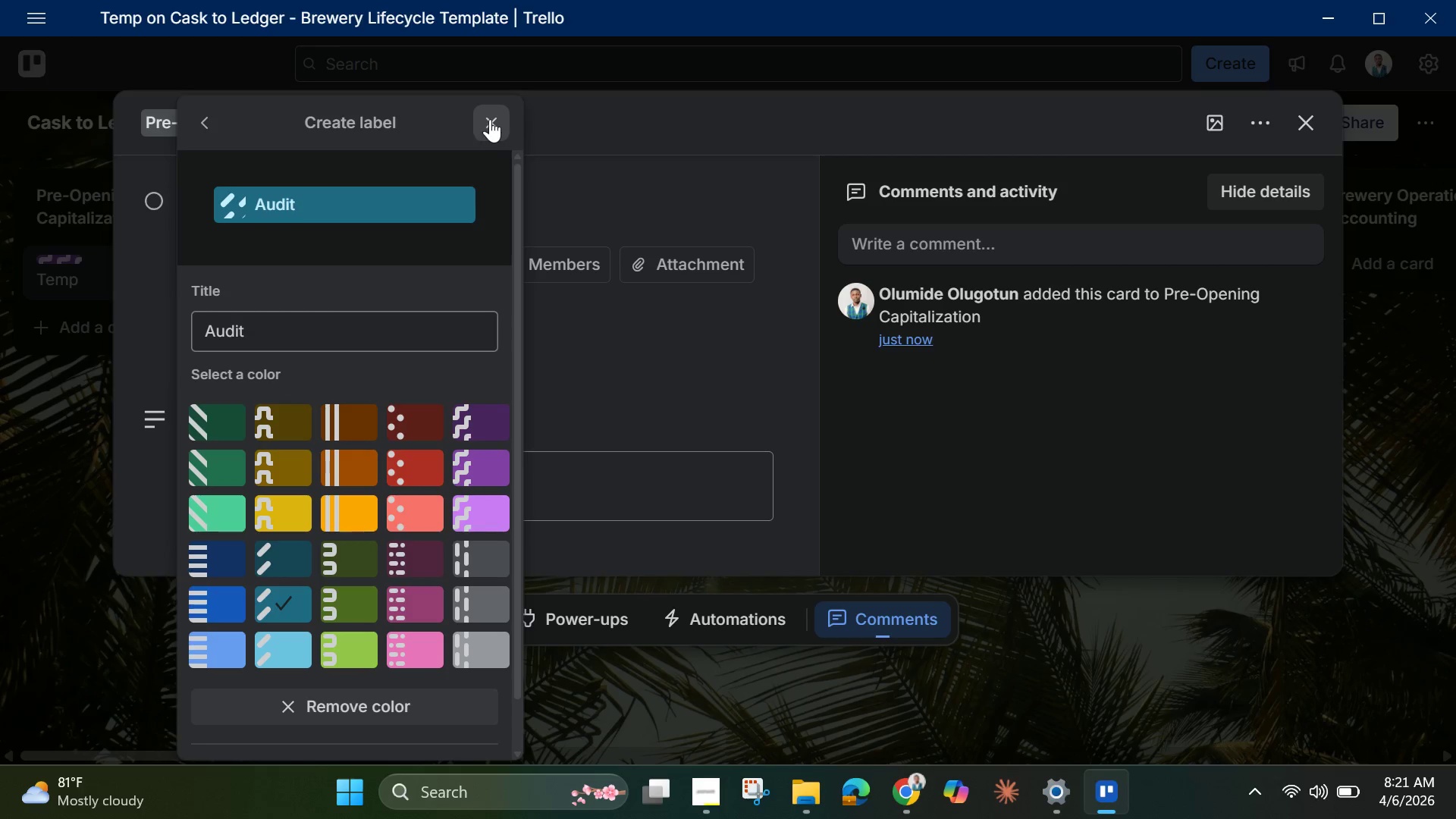 
mouse_move([231, 400])
 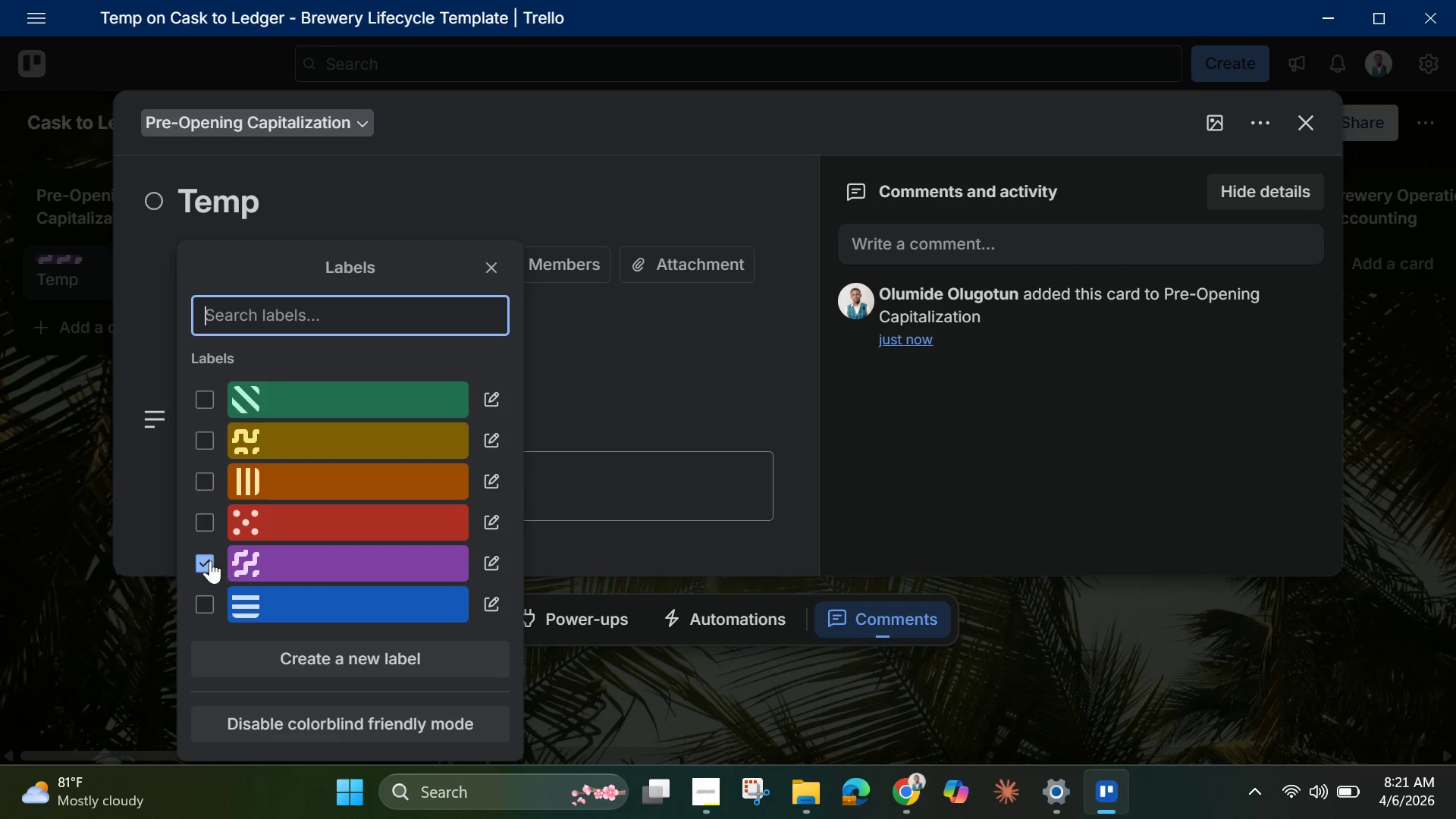 
left_click([211, 558])
 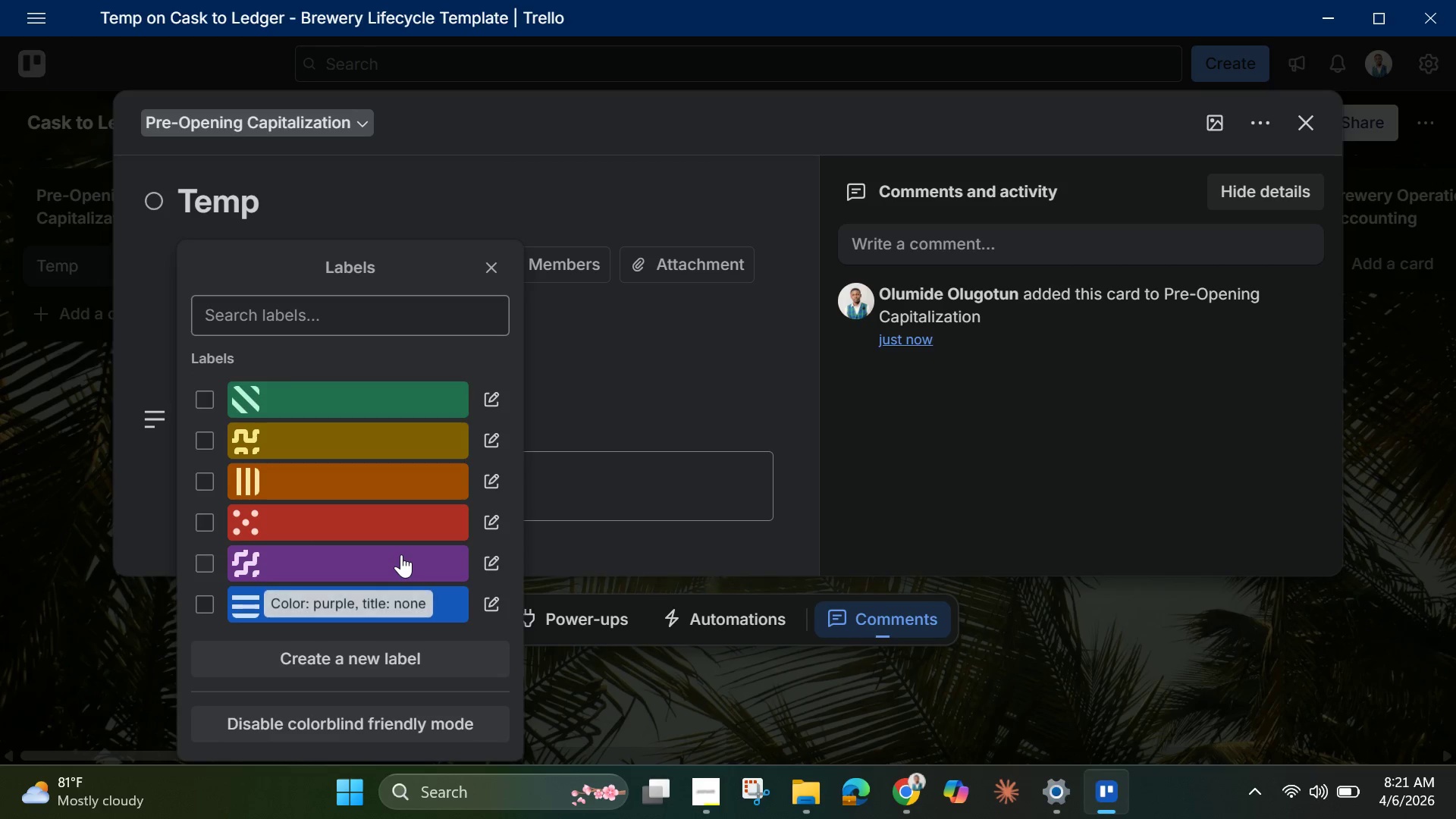 
scroll: coordinate [401, 554], scroll_direction: down, amount: 1.0
 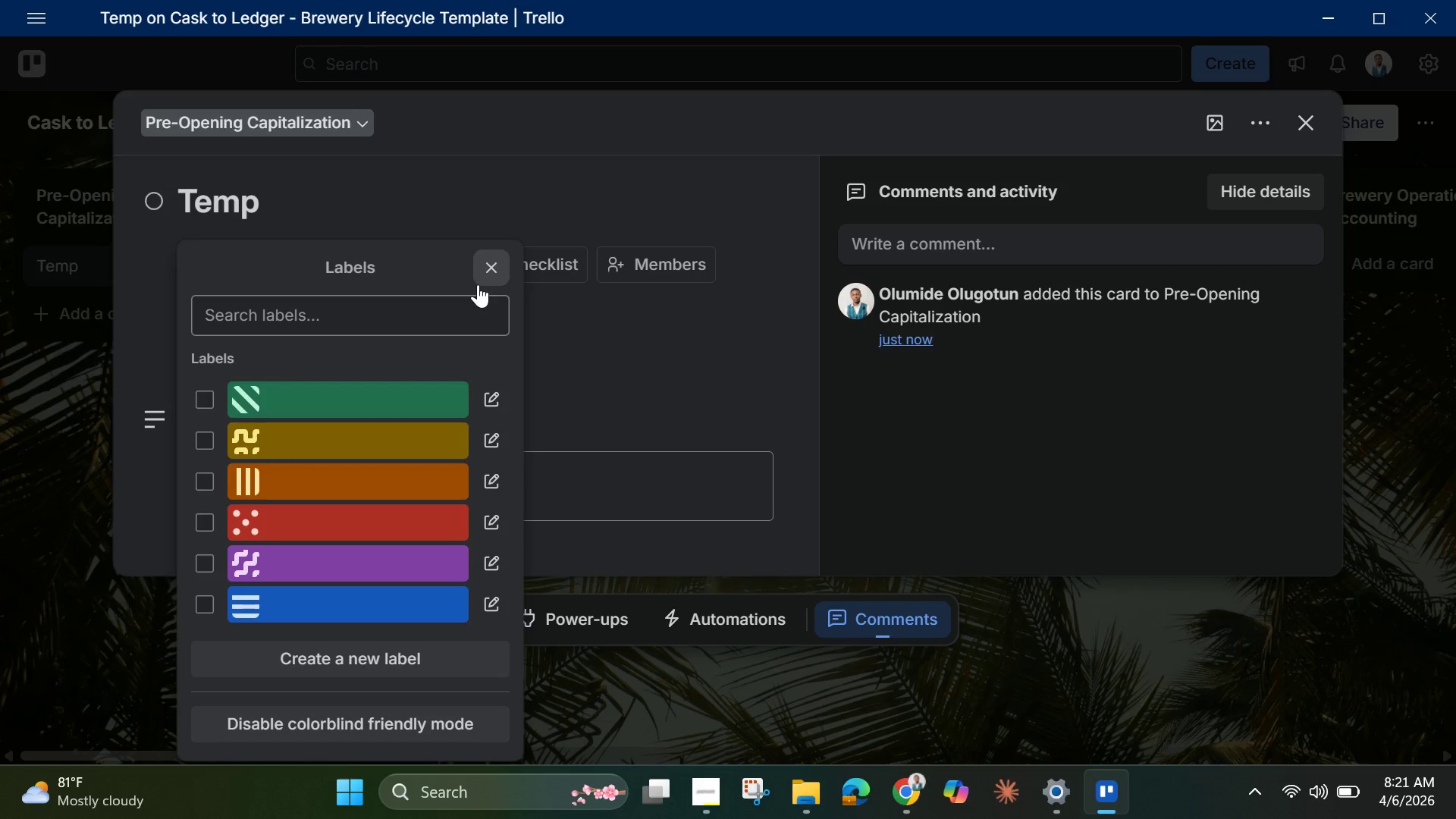 
left_click([490, 271])
 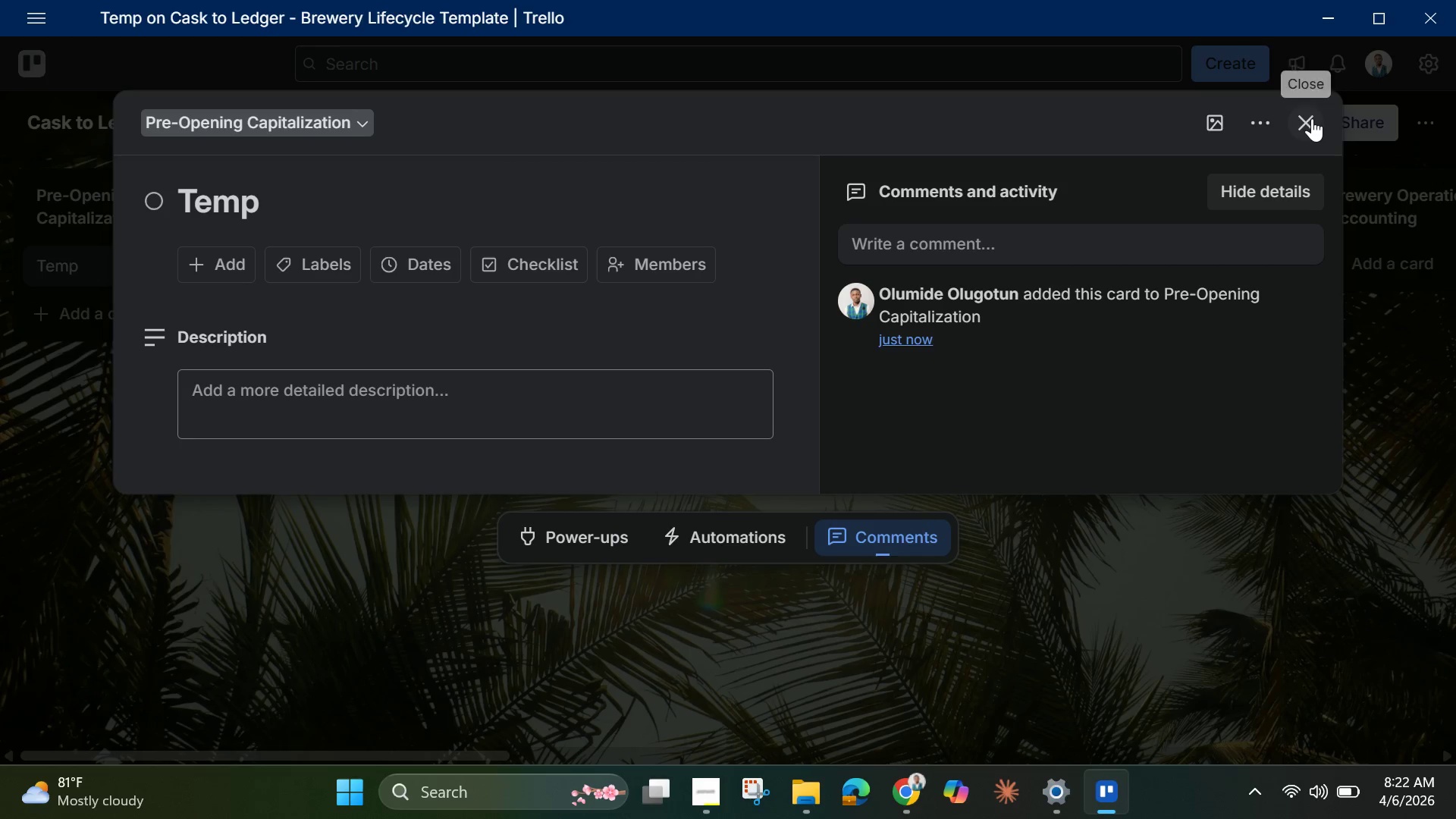 
left_click([1309, 118])
 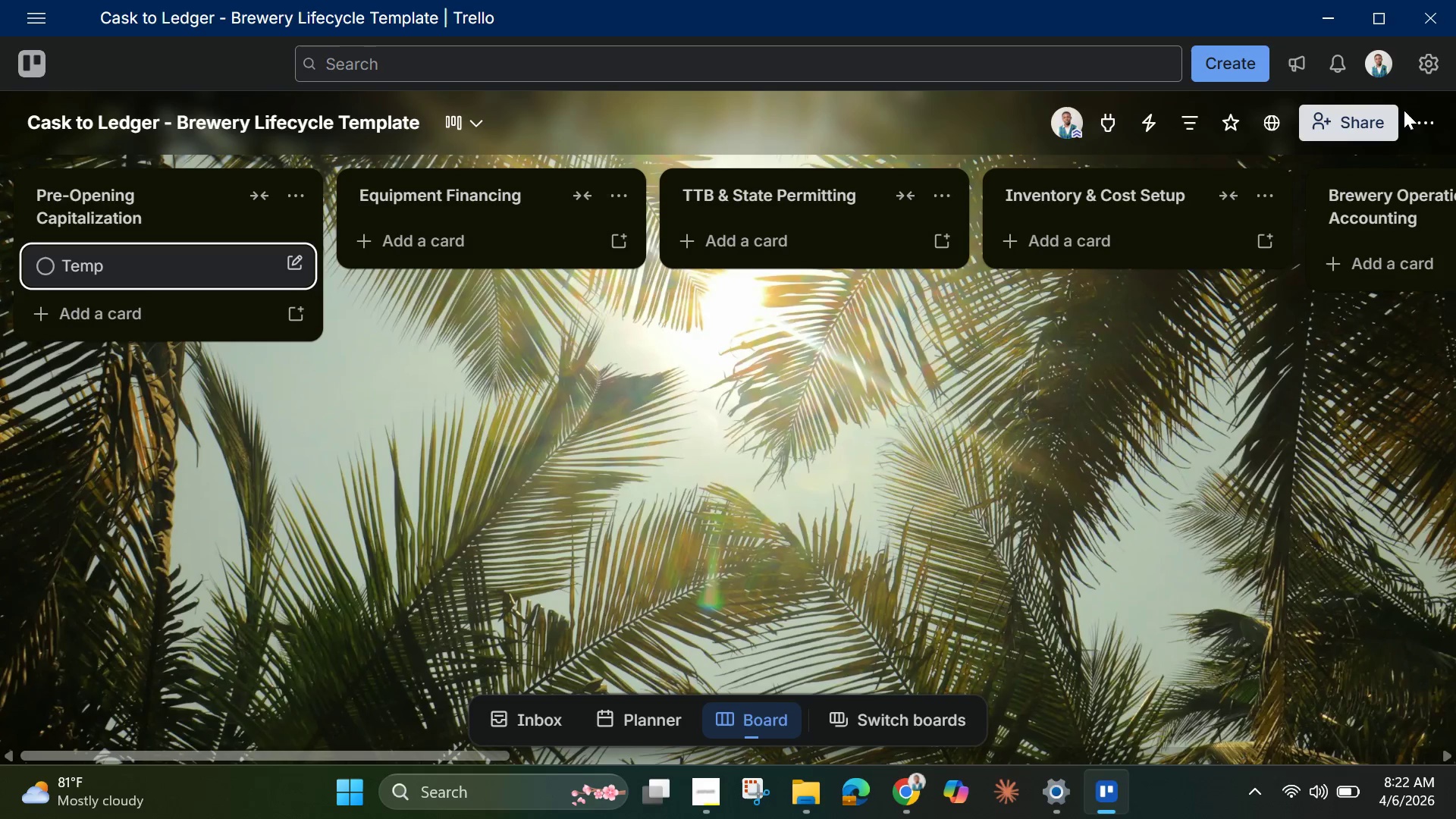 
left_click([1419, 118])
 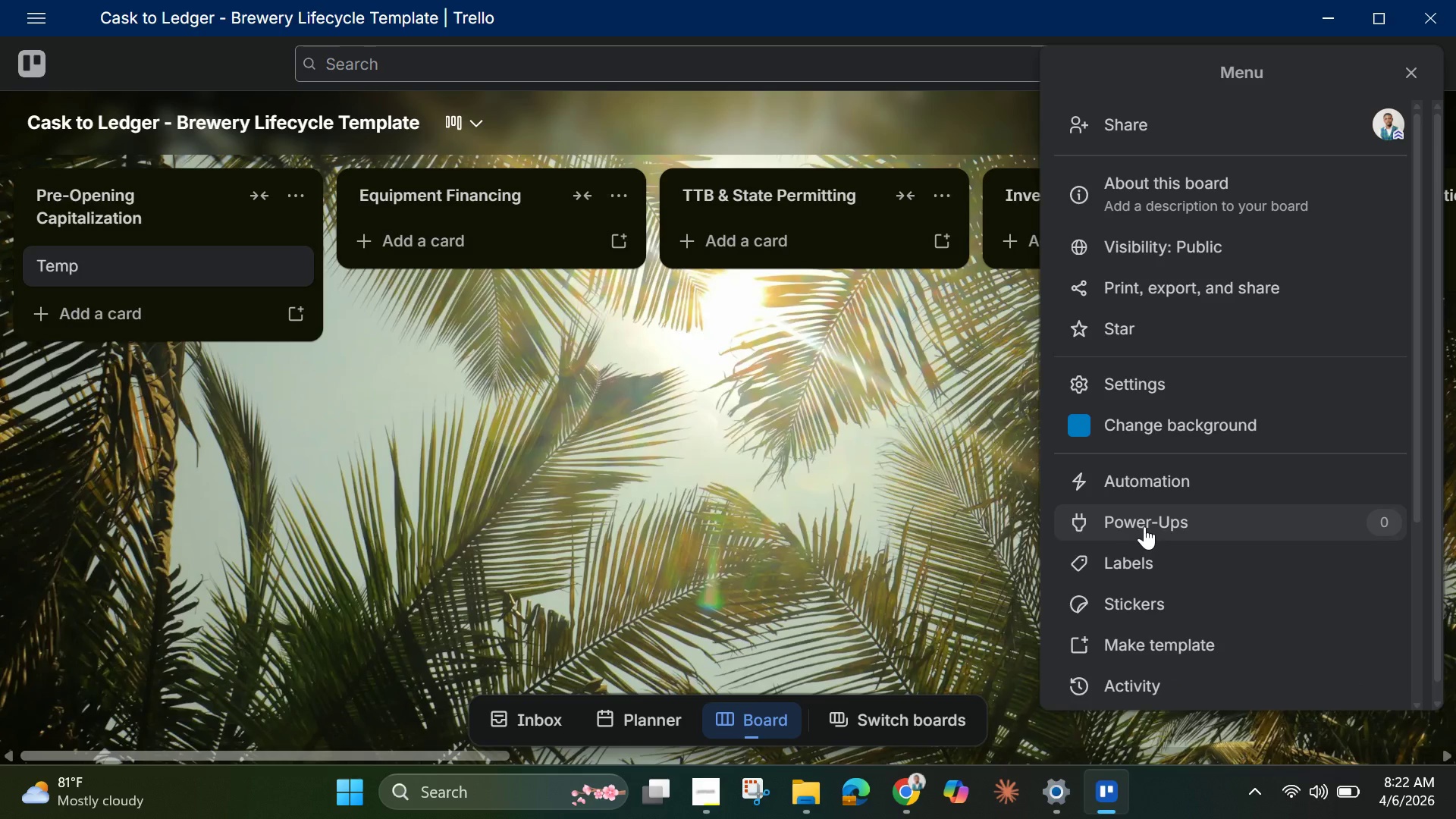 
mouse_move([1156, 524])
 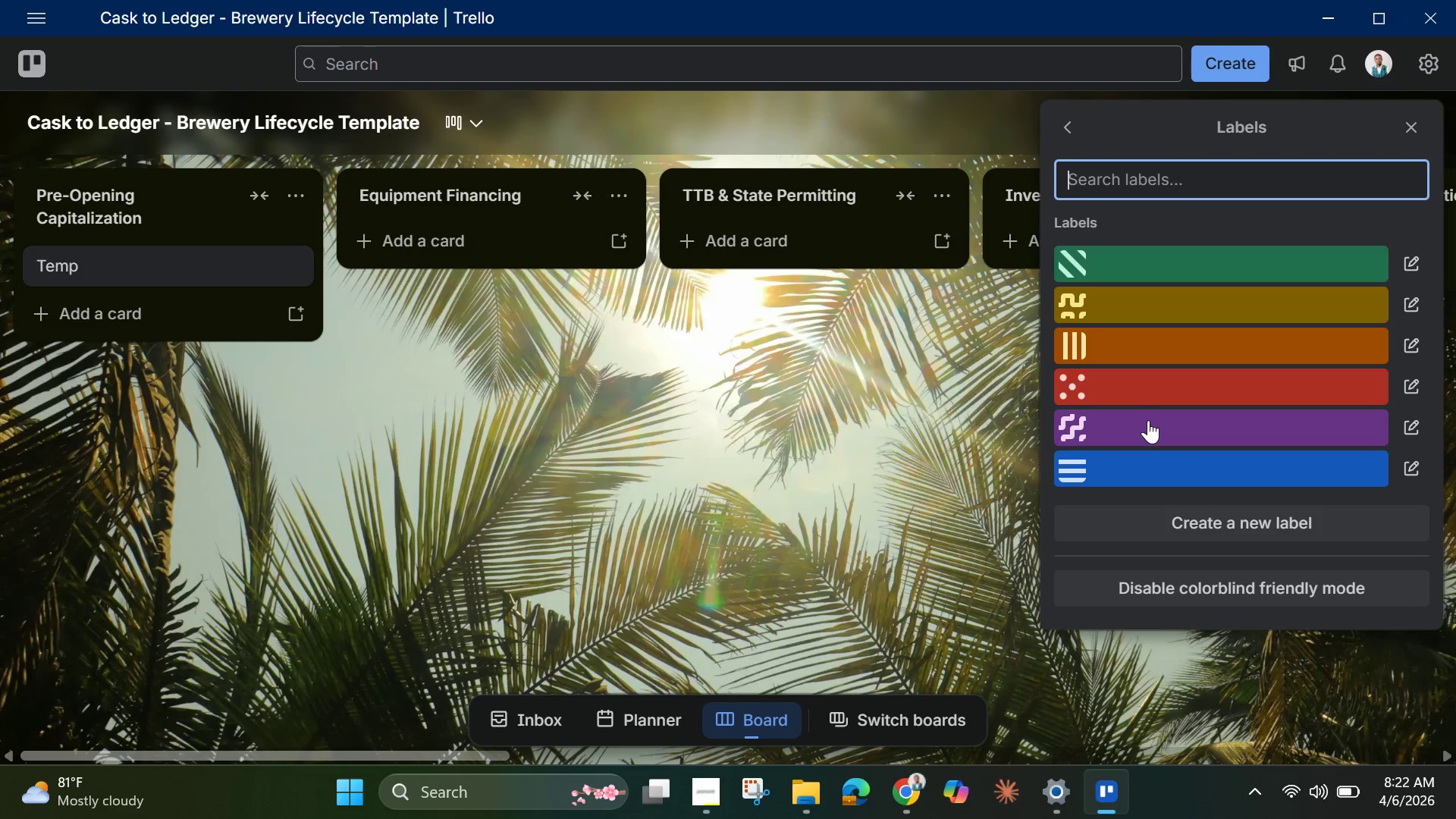 
left_click([1148, 420])
 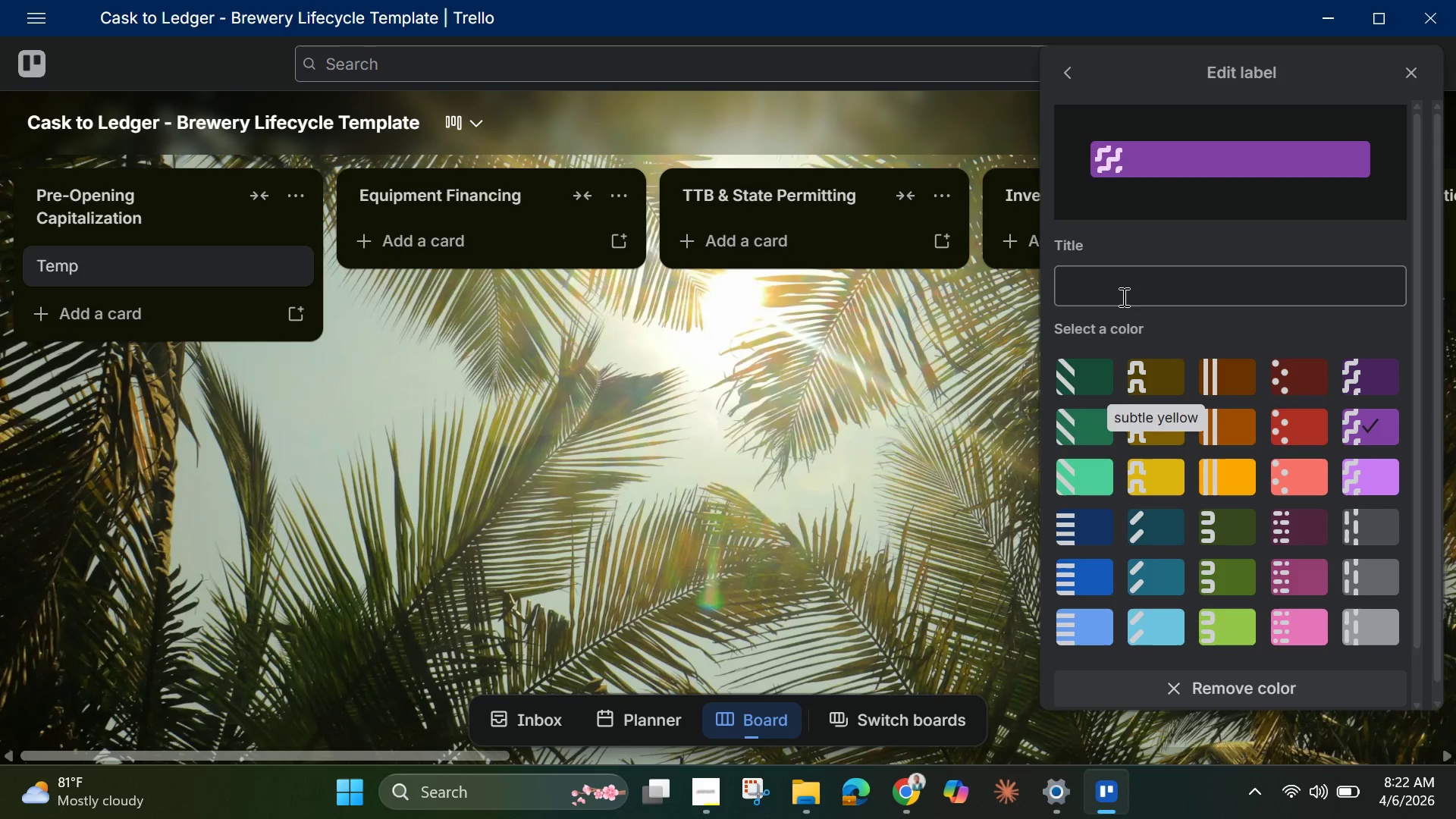 
left_click([1122, 295])
 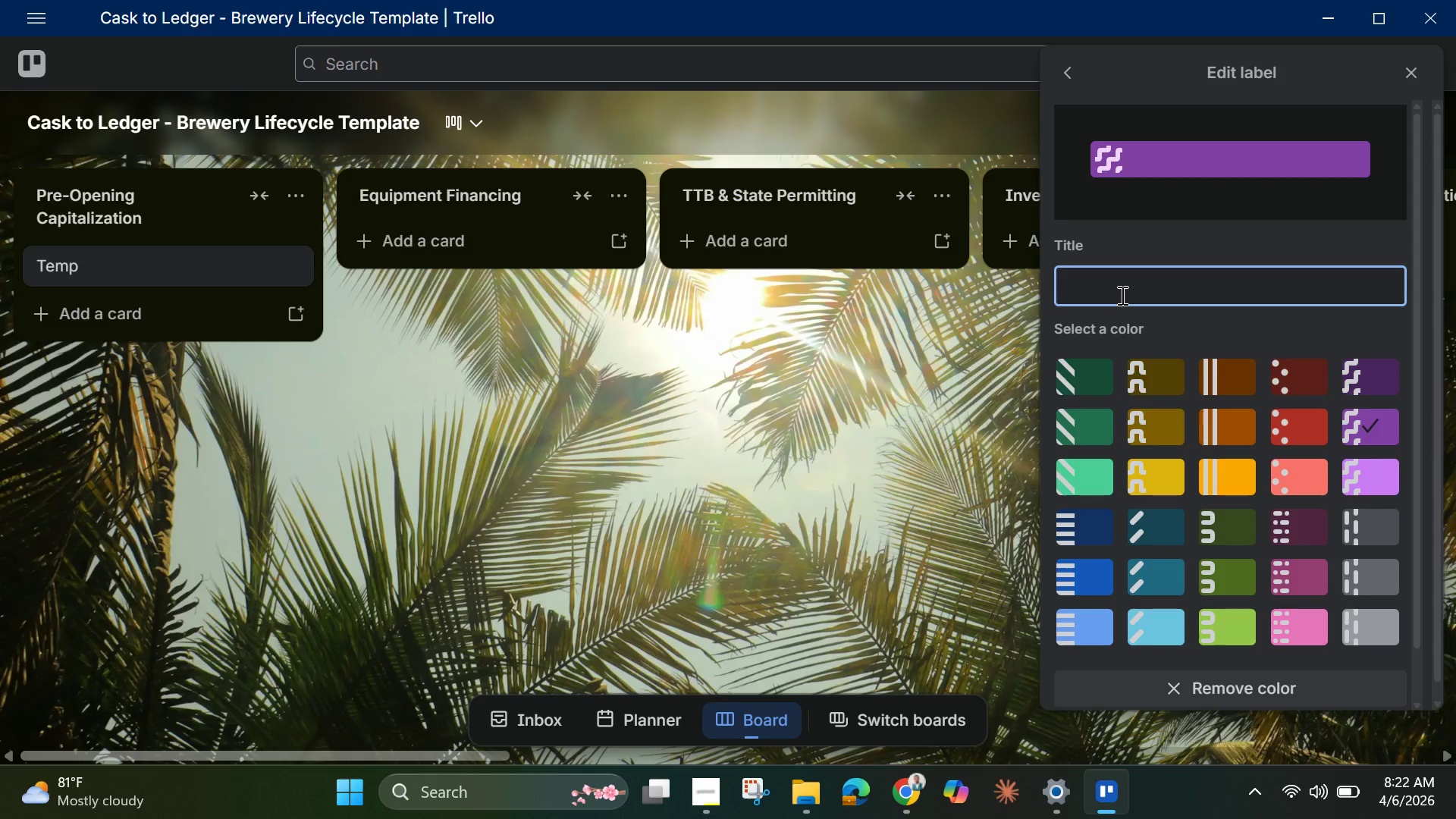 
type(Audit)
 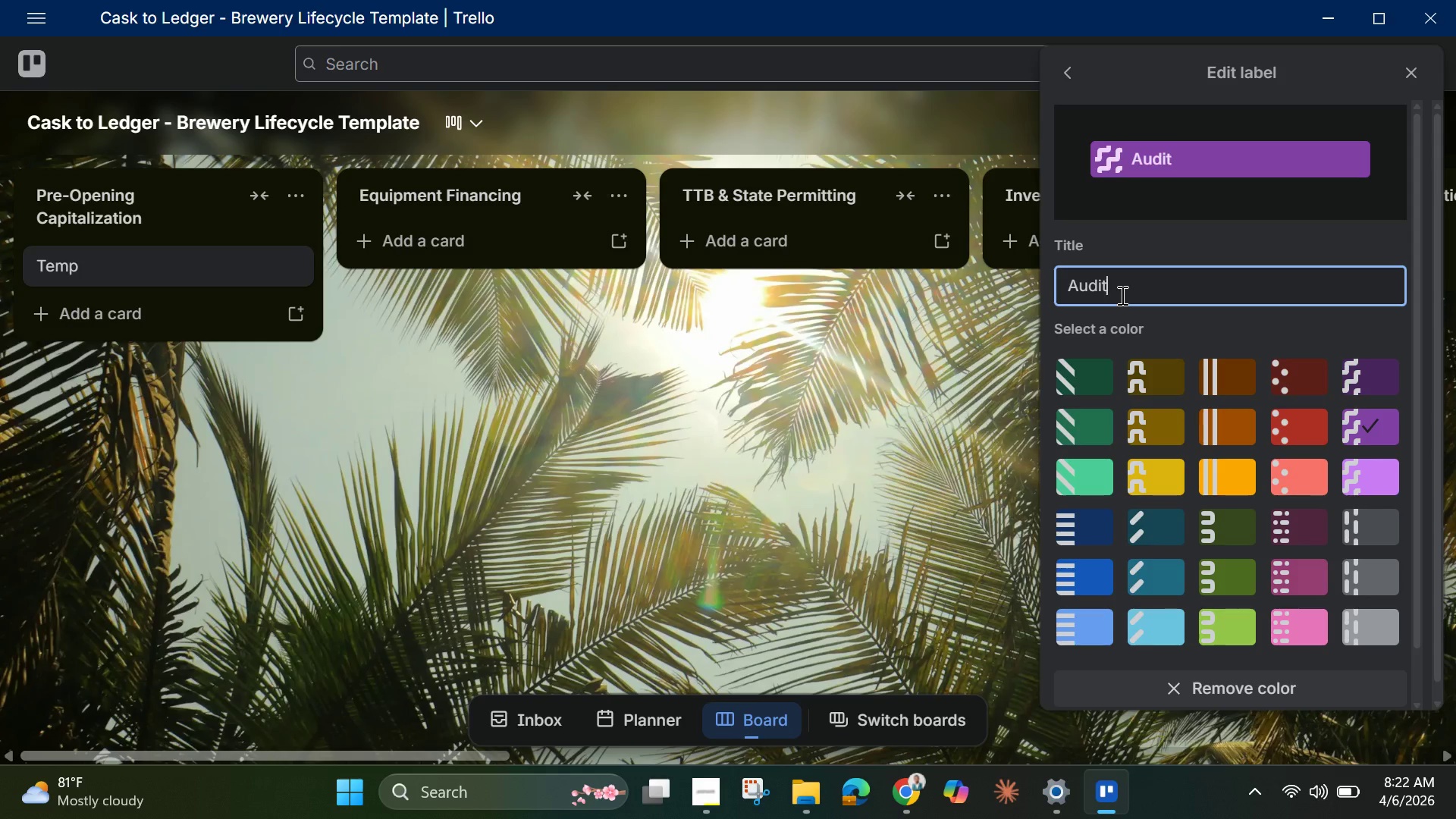 
key(Enter)
 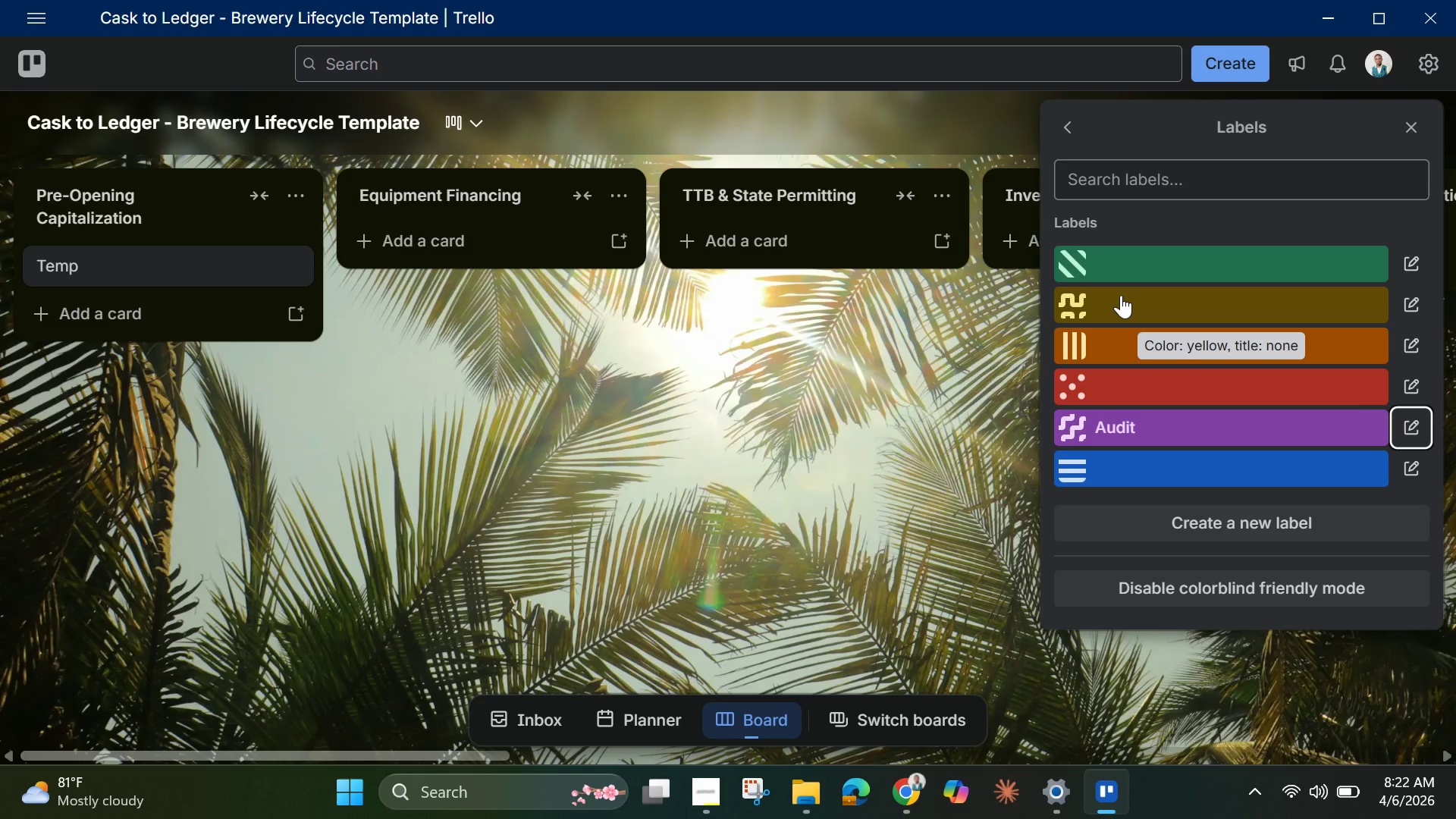 
wait(5.98)
 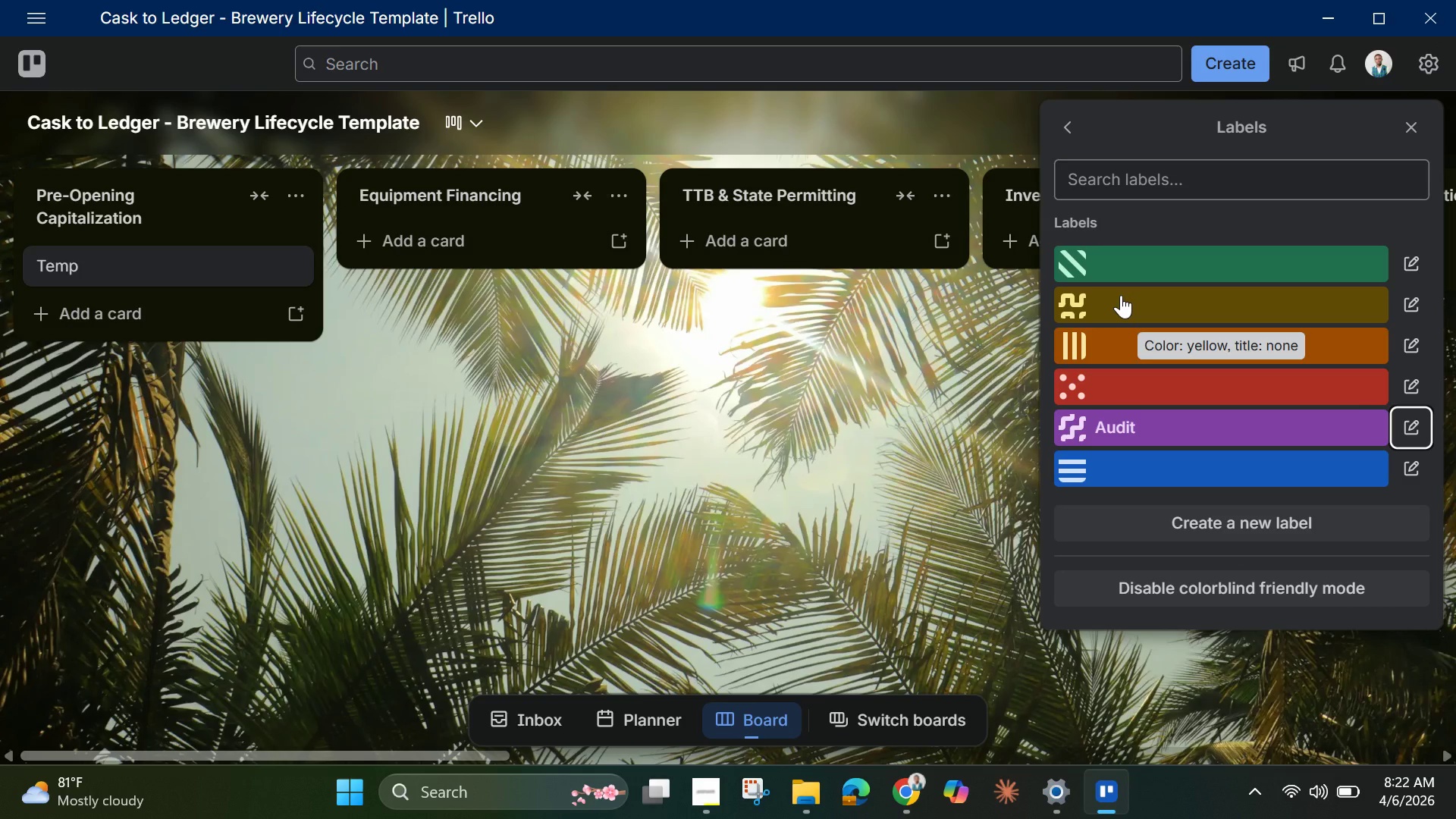 
left_click([1097, 374])
 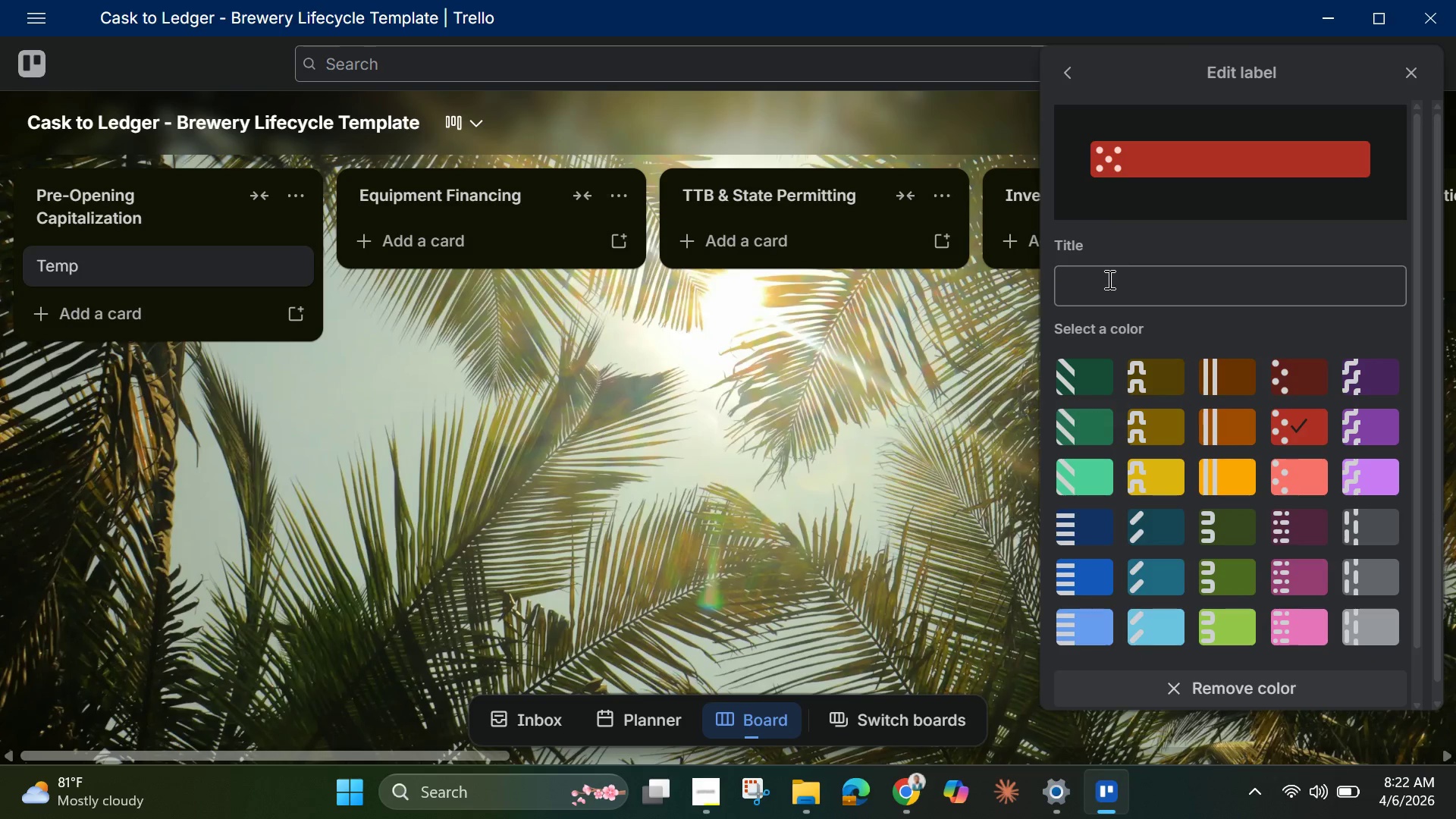 
left_click([1108, 279])
 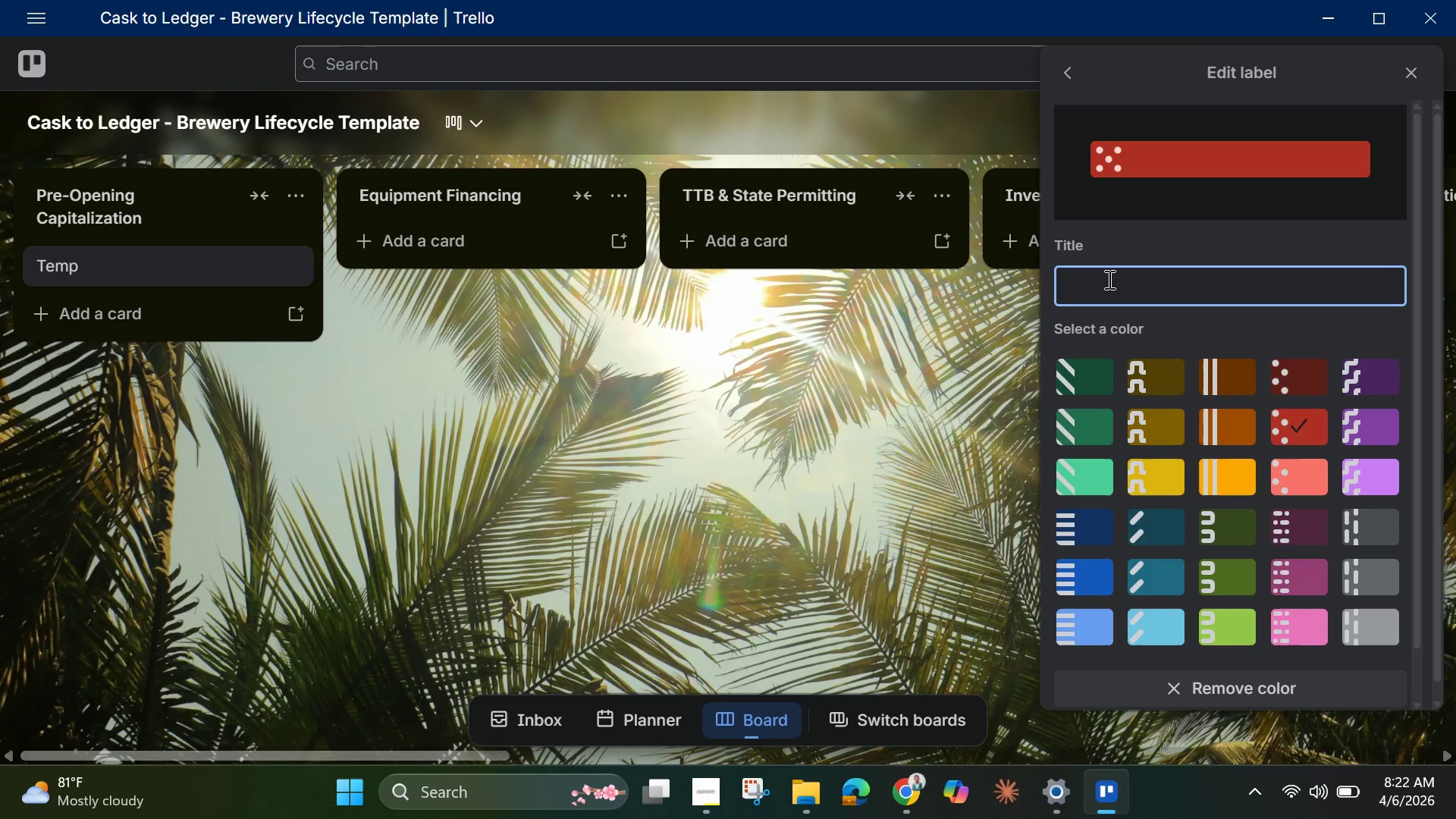 
type(Tax)
 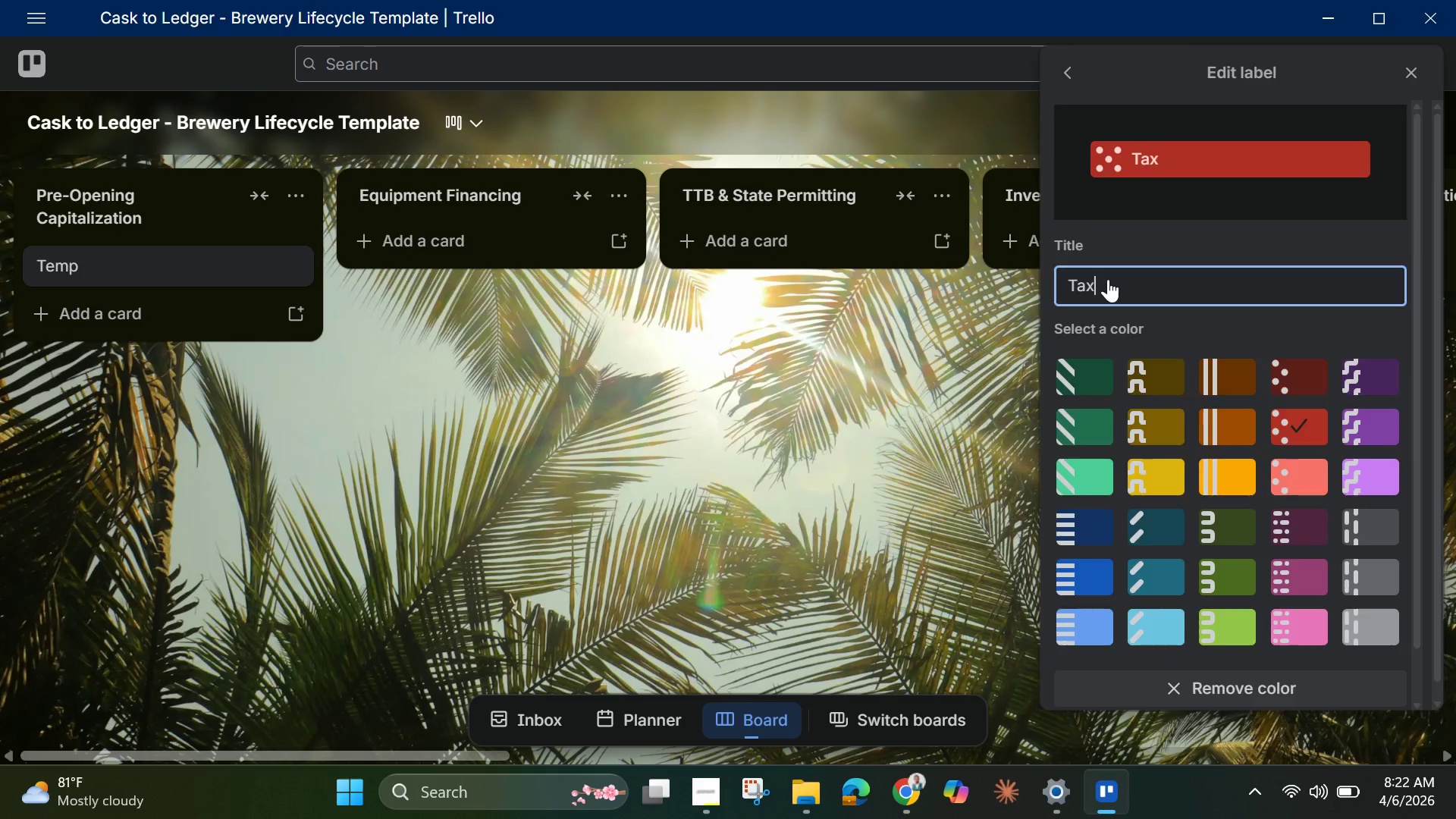 
key(Enter)
 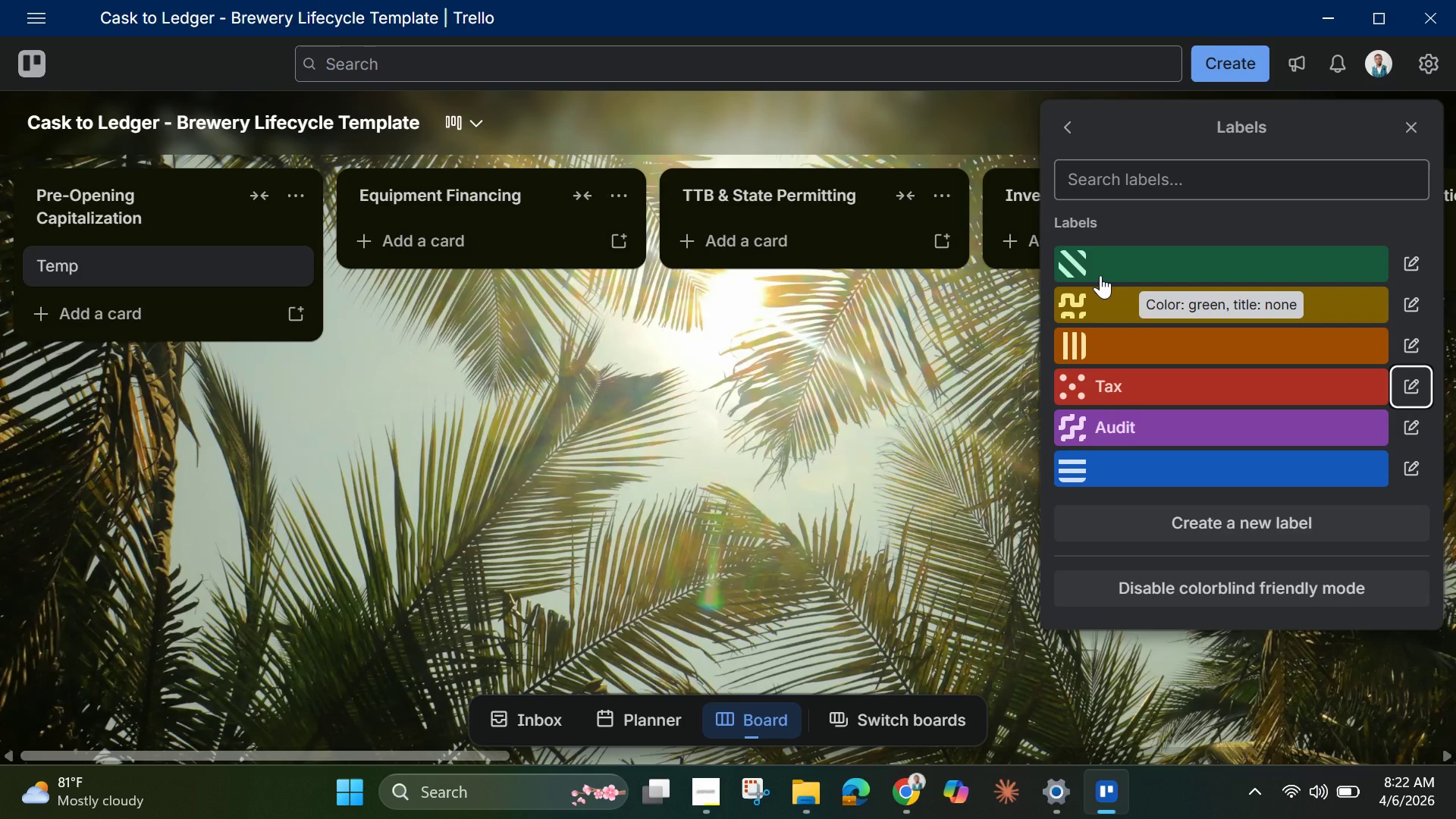 
wait(6.2)
 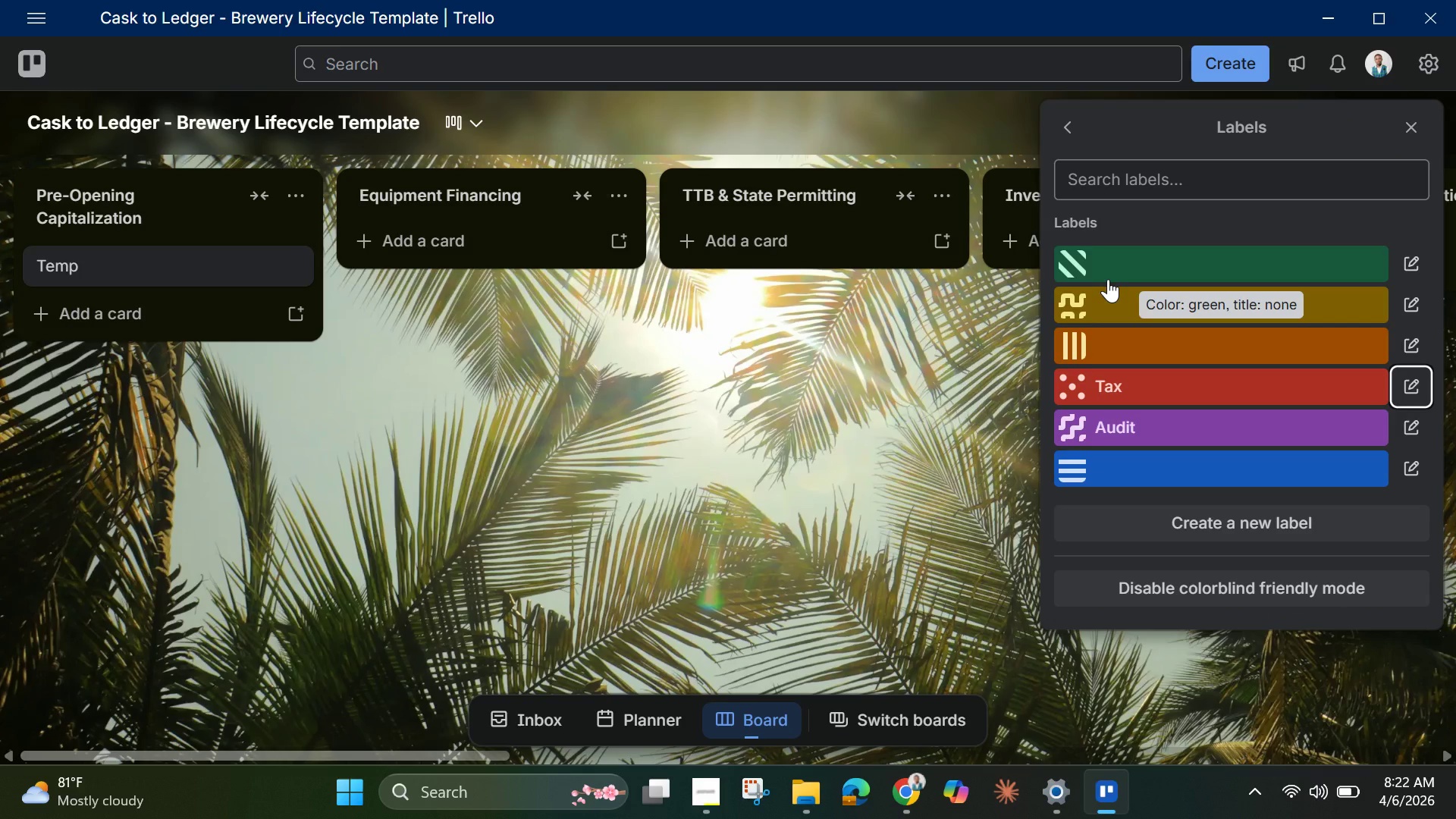 
left_click([1111, 456])
 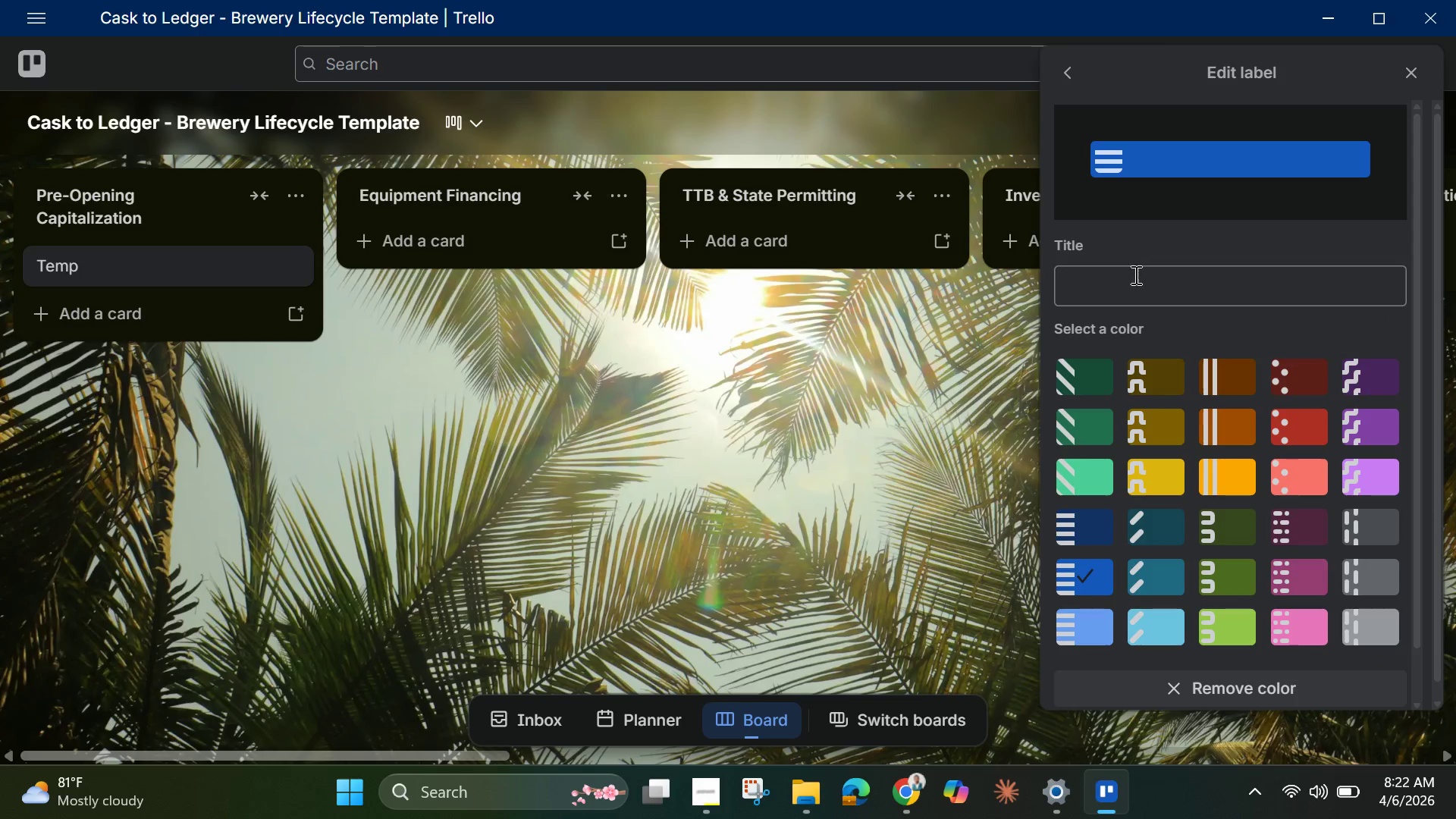 
left_click([1134, 278])
 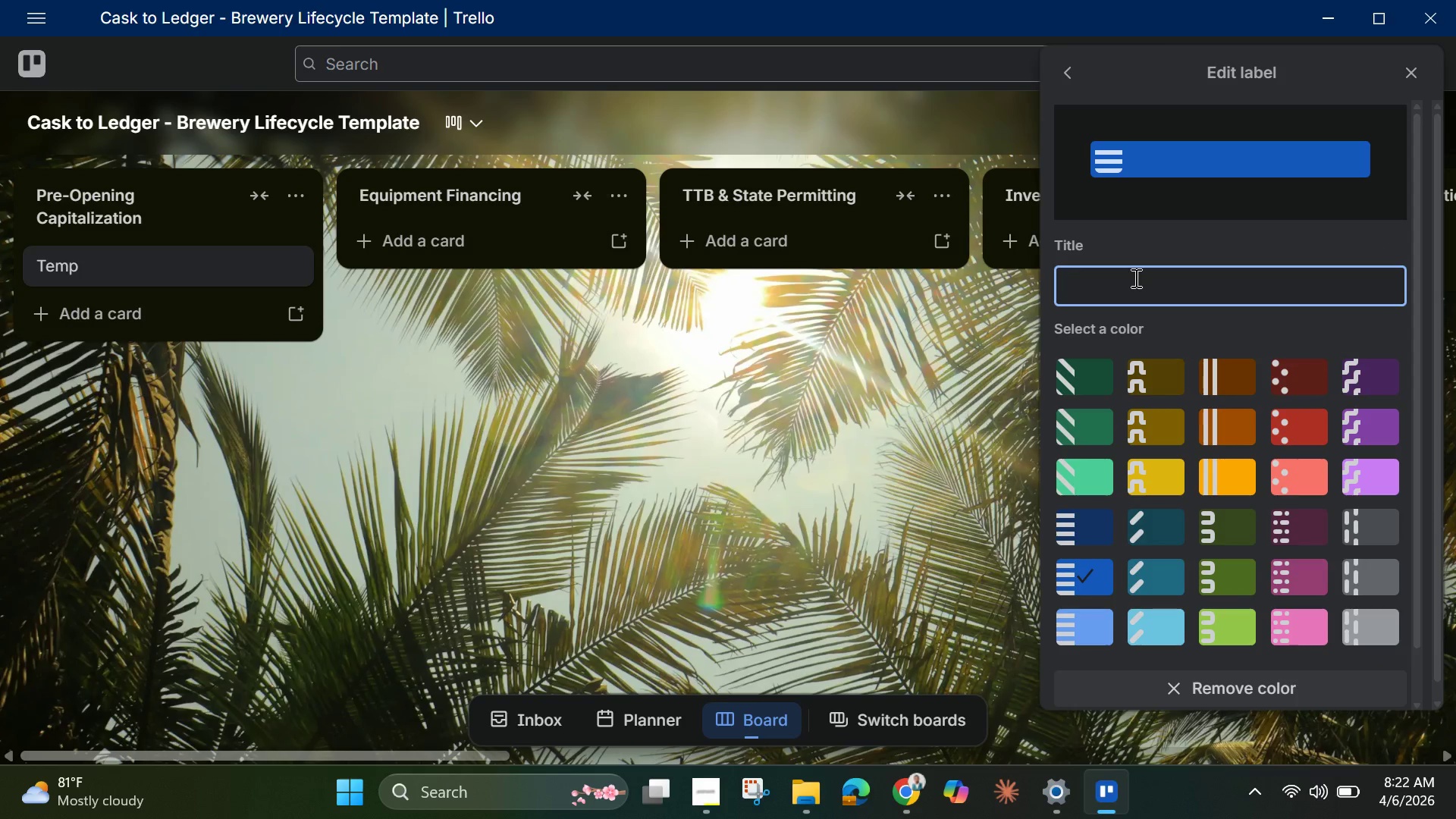 
hold_key(key=ShiftLeft, duration=1.52)
 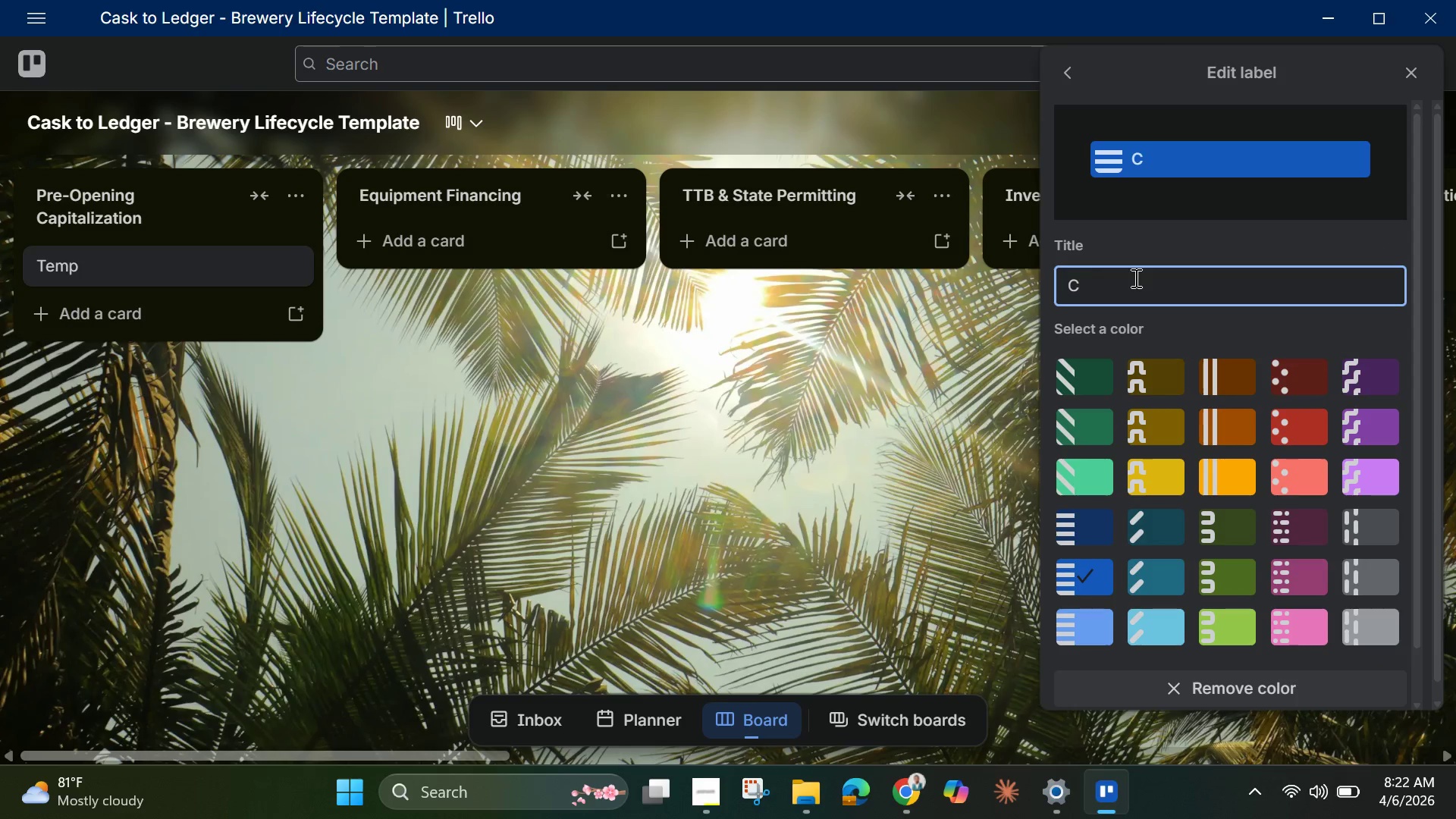 
type(Consulting)
 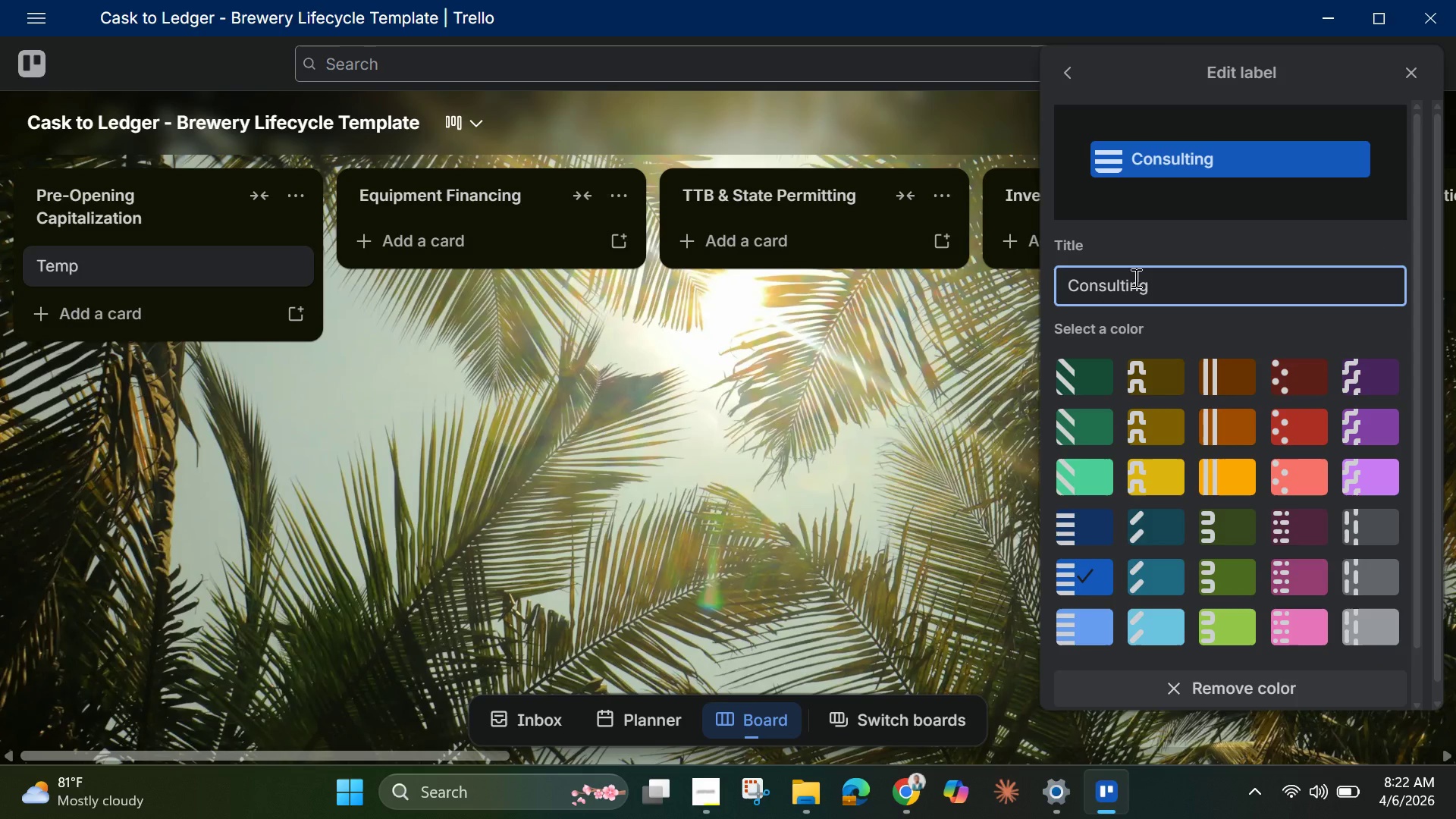 
key(Enter)
 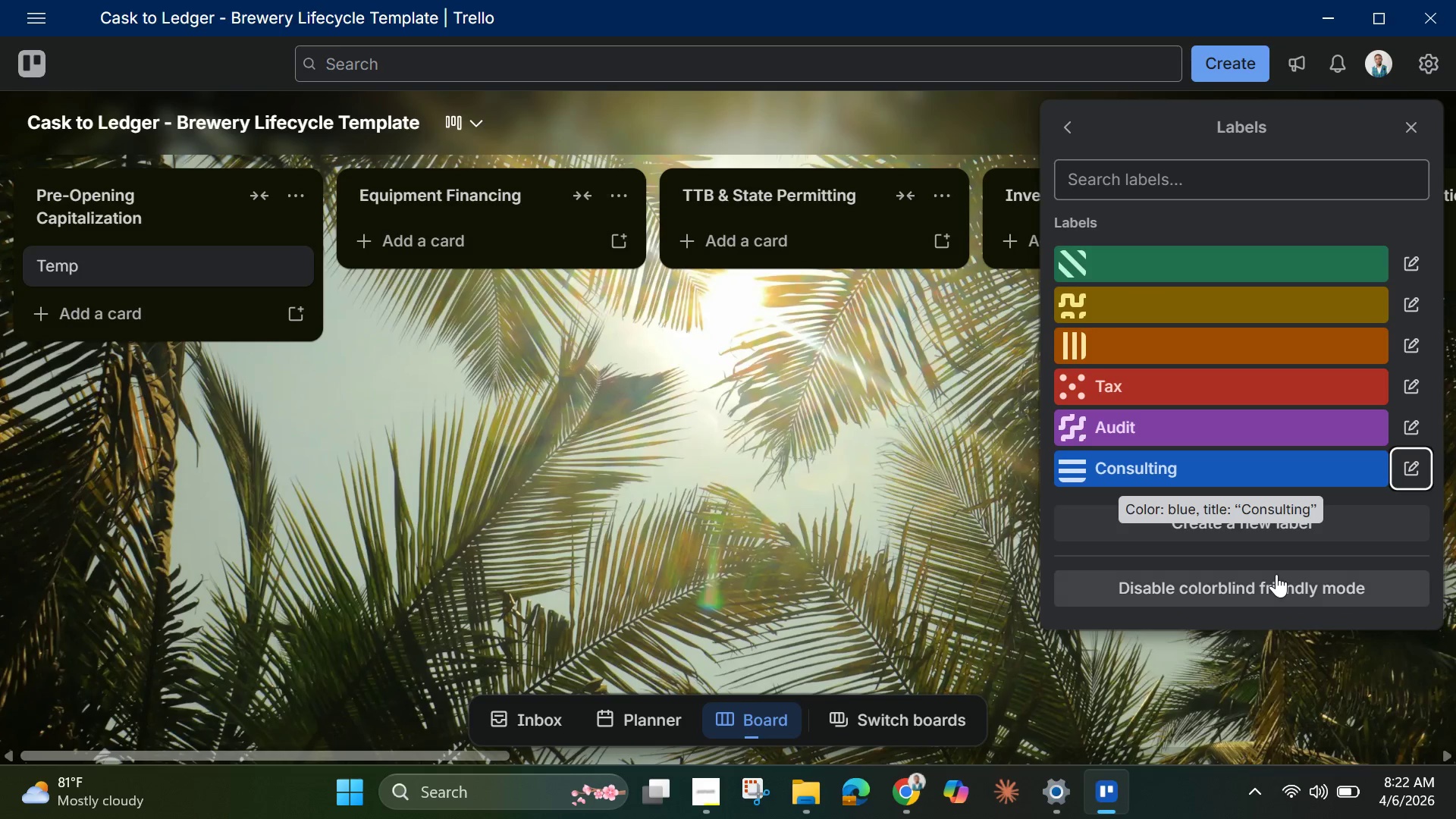 
wait(8.05)
 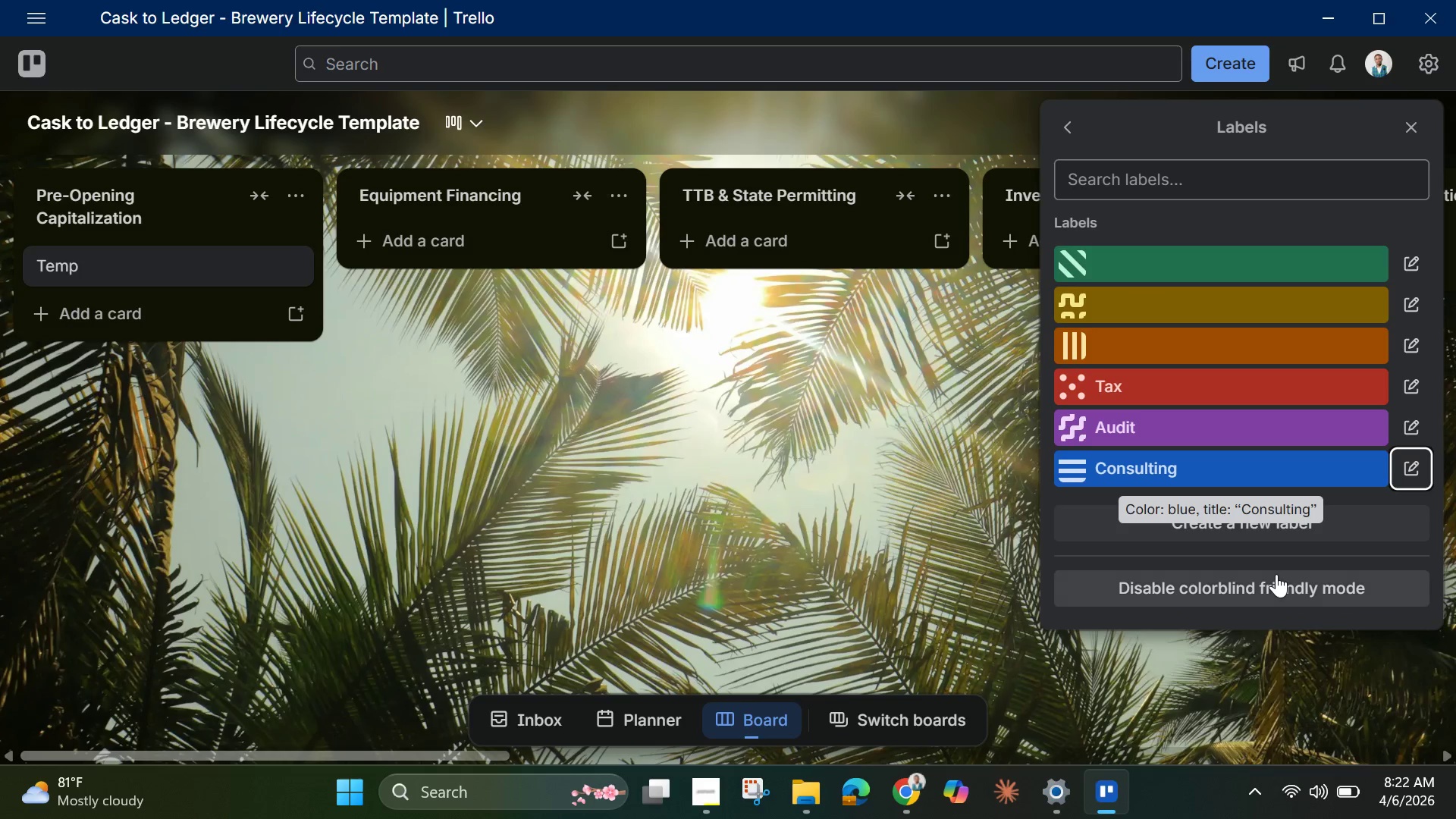 
left_click([1144, 287])
 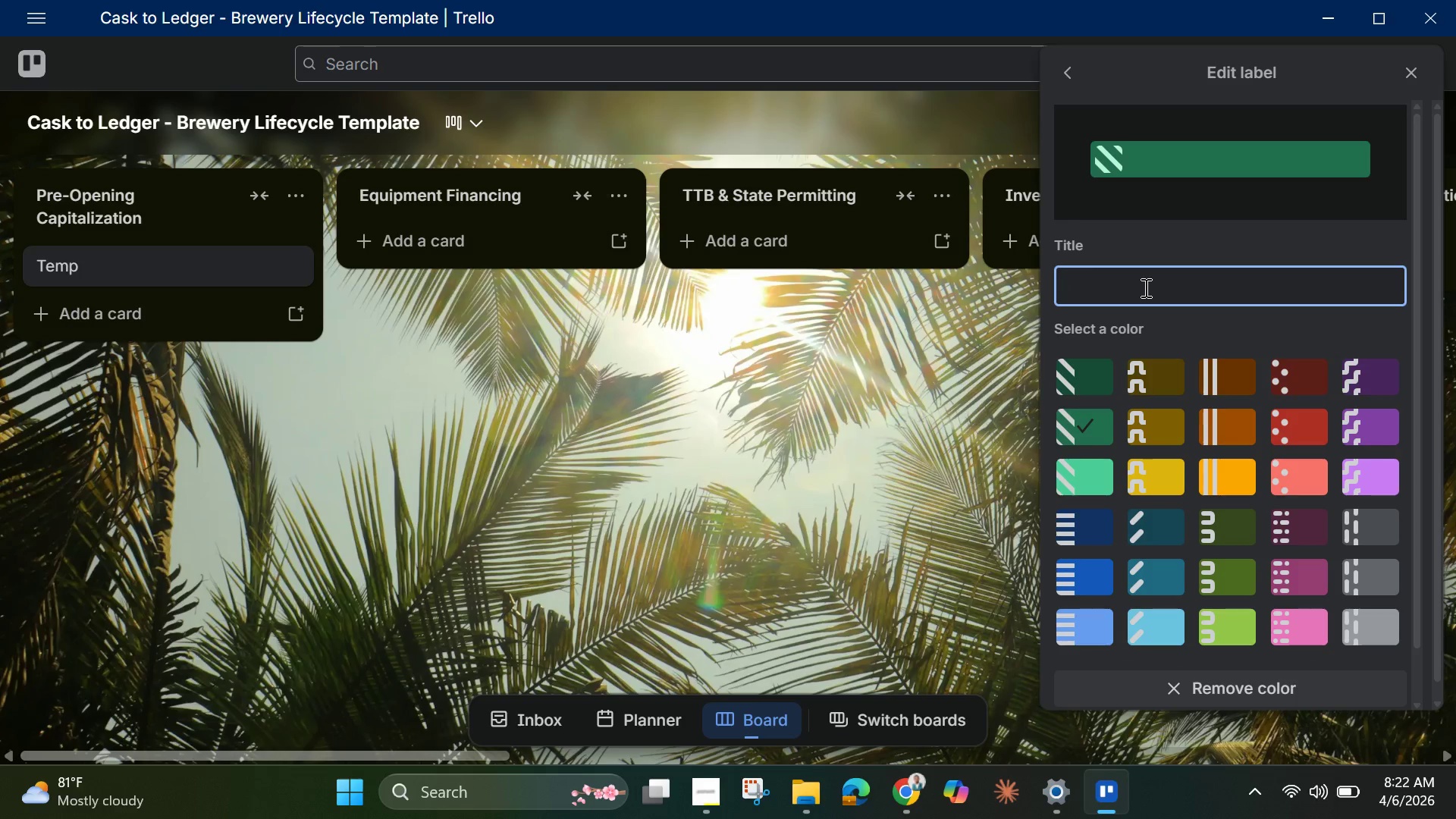 
type(Payroll)
 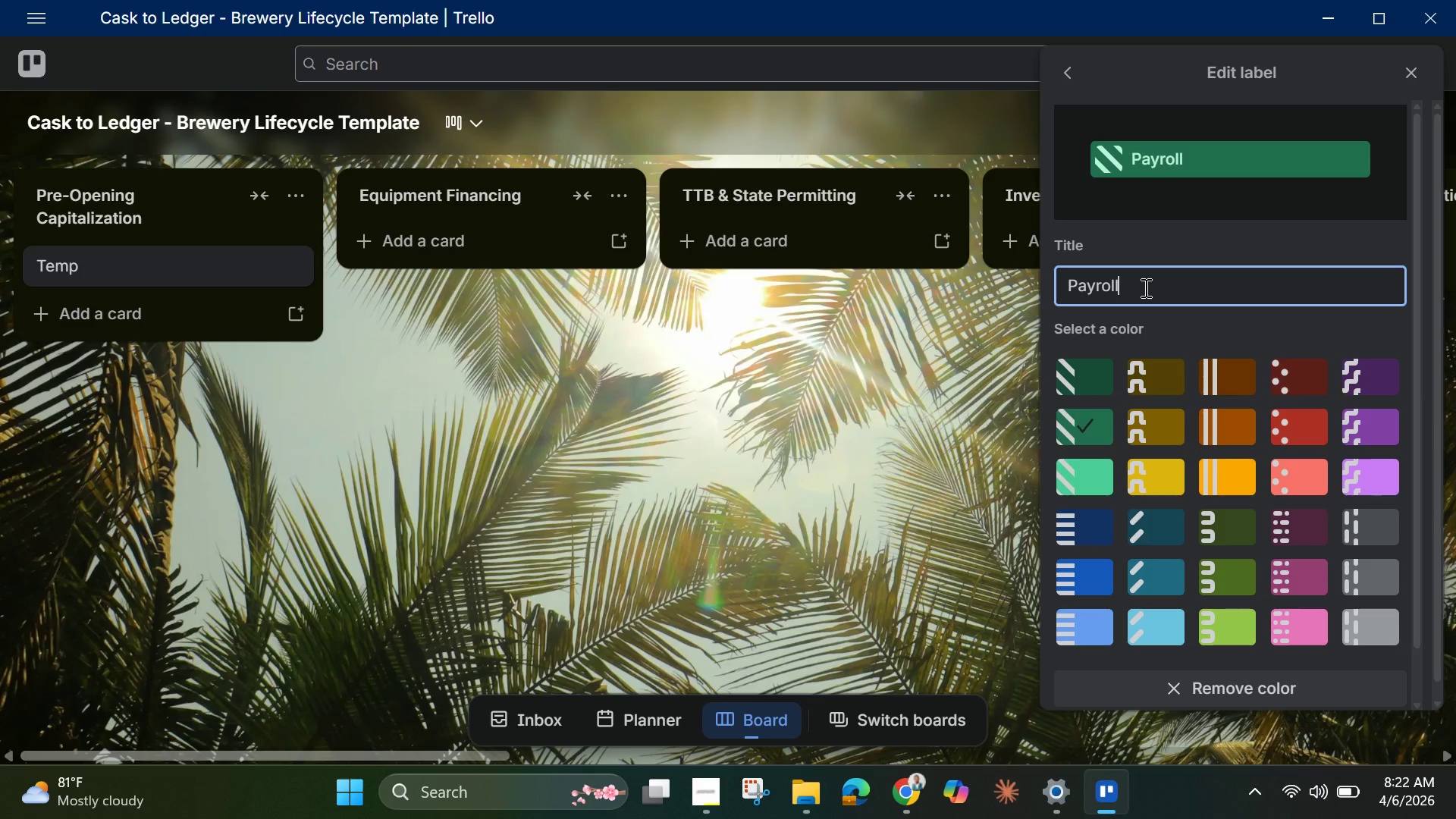 
key(Enter)
 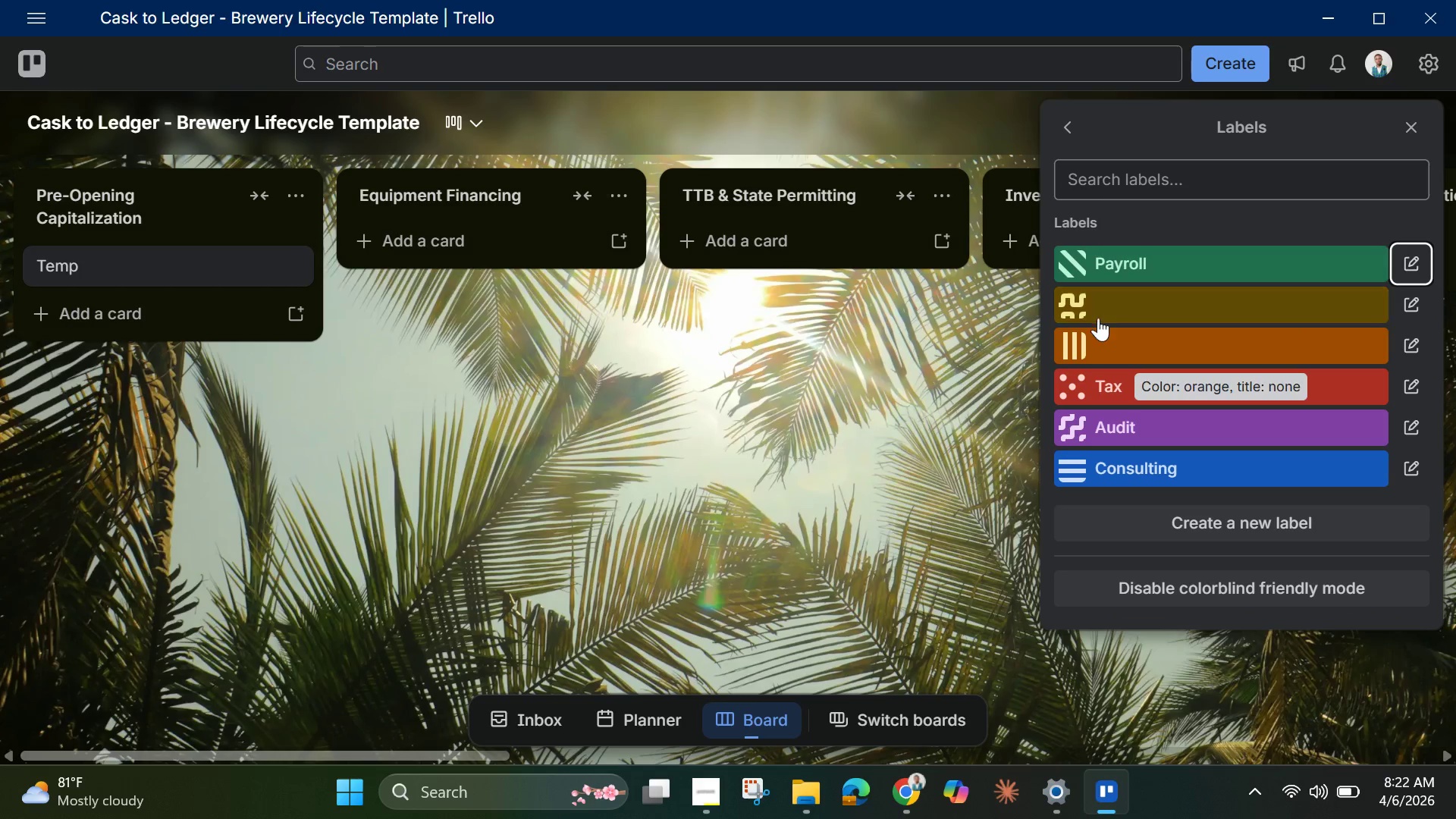 
left_click([1104, 301])
 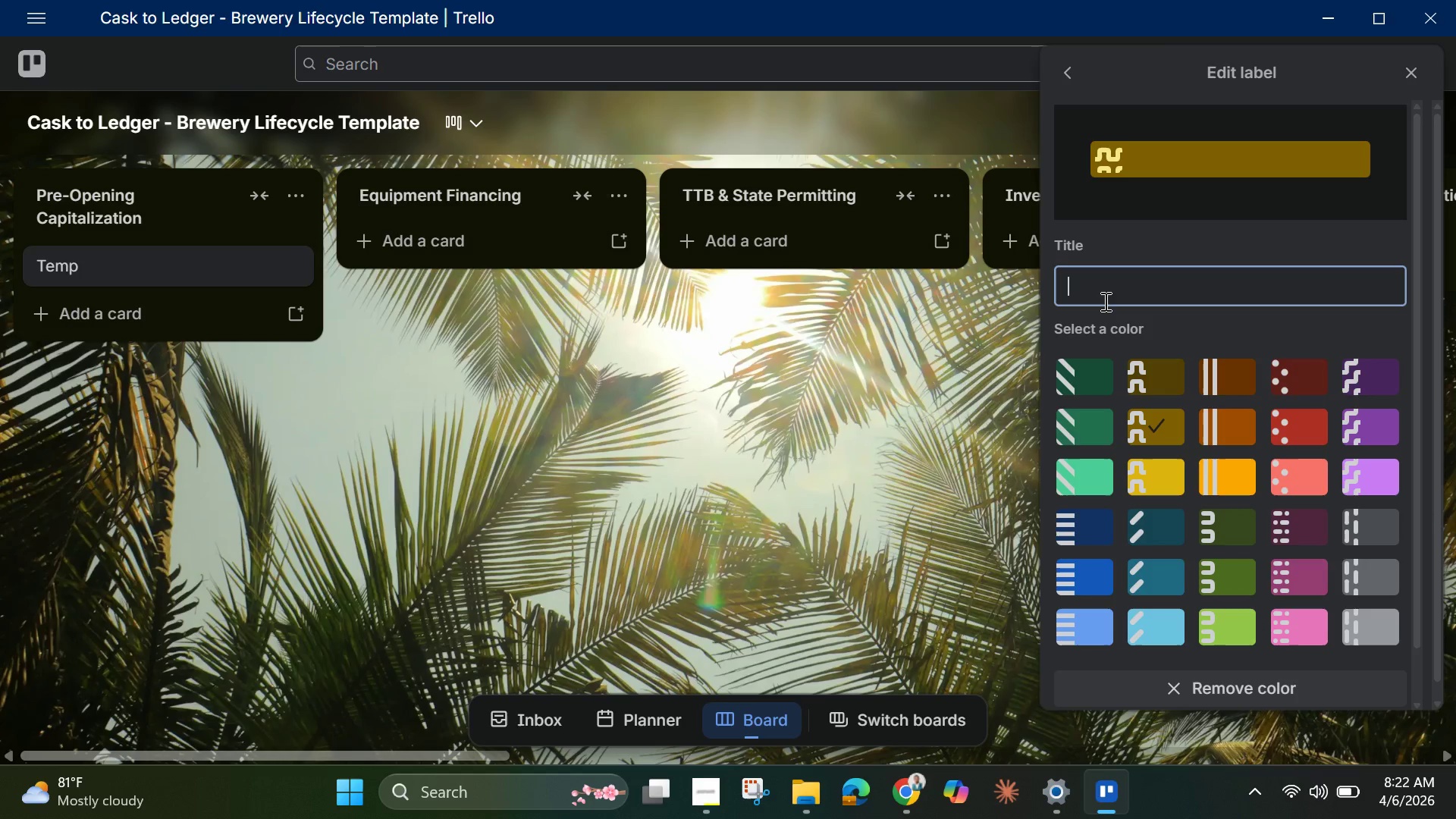 
left_click([1104, 301])
 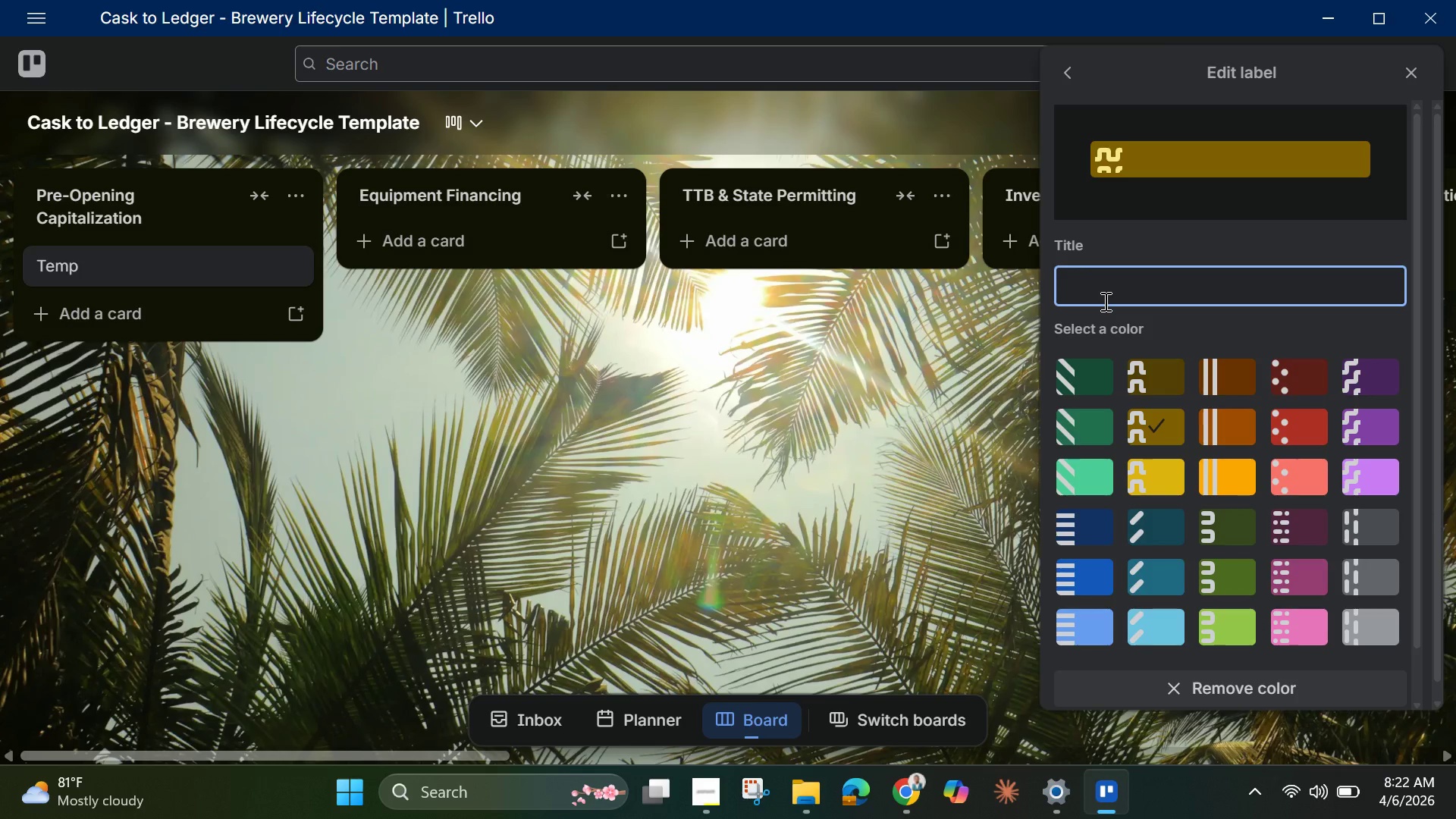 
type(Risk)
 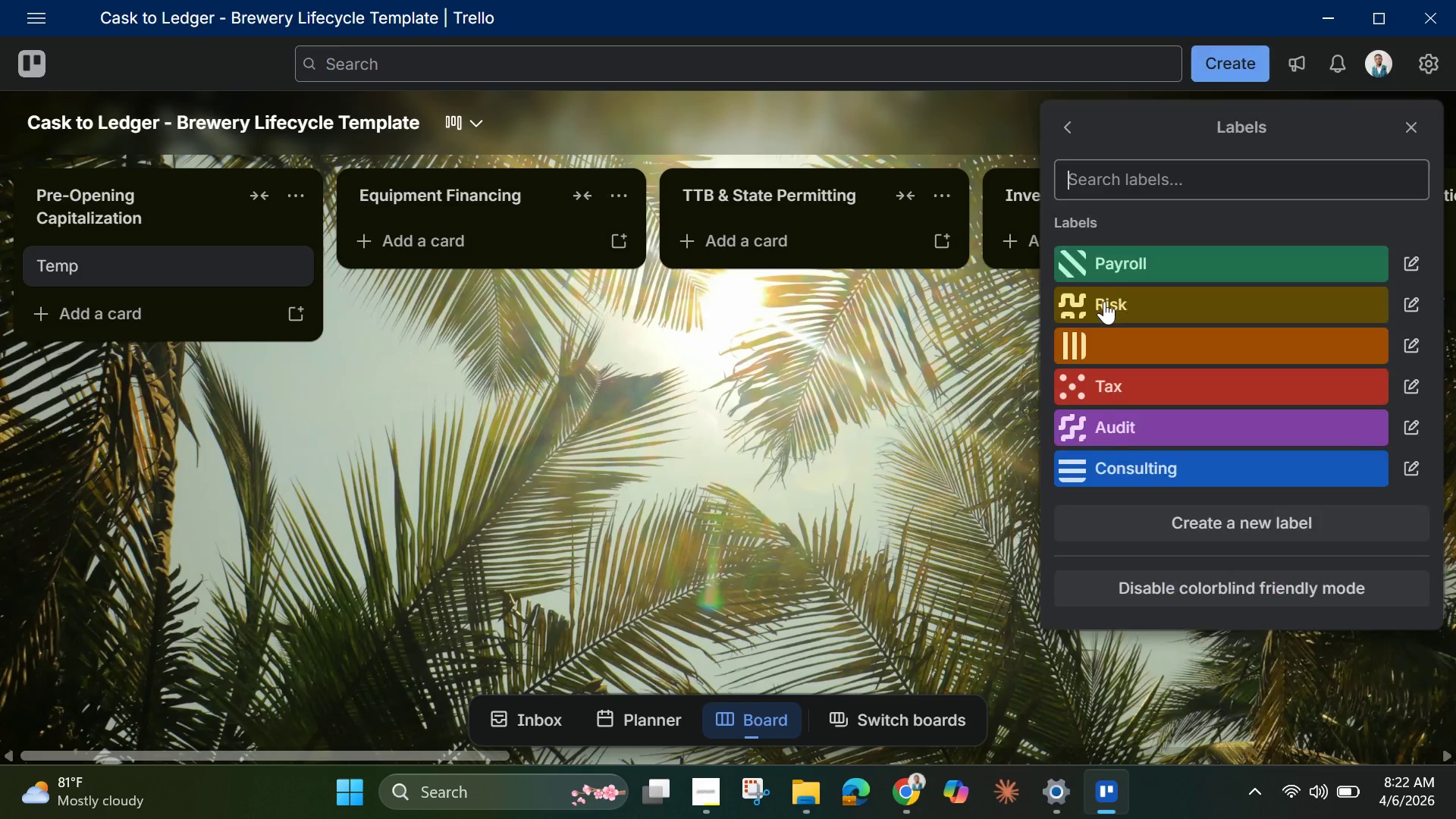 
key(Enter)
 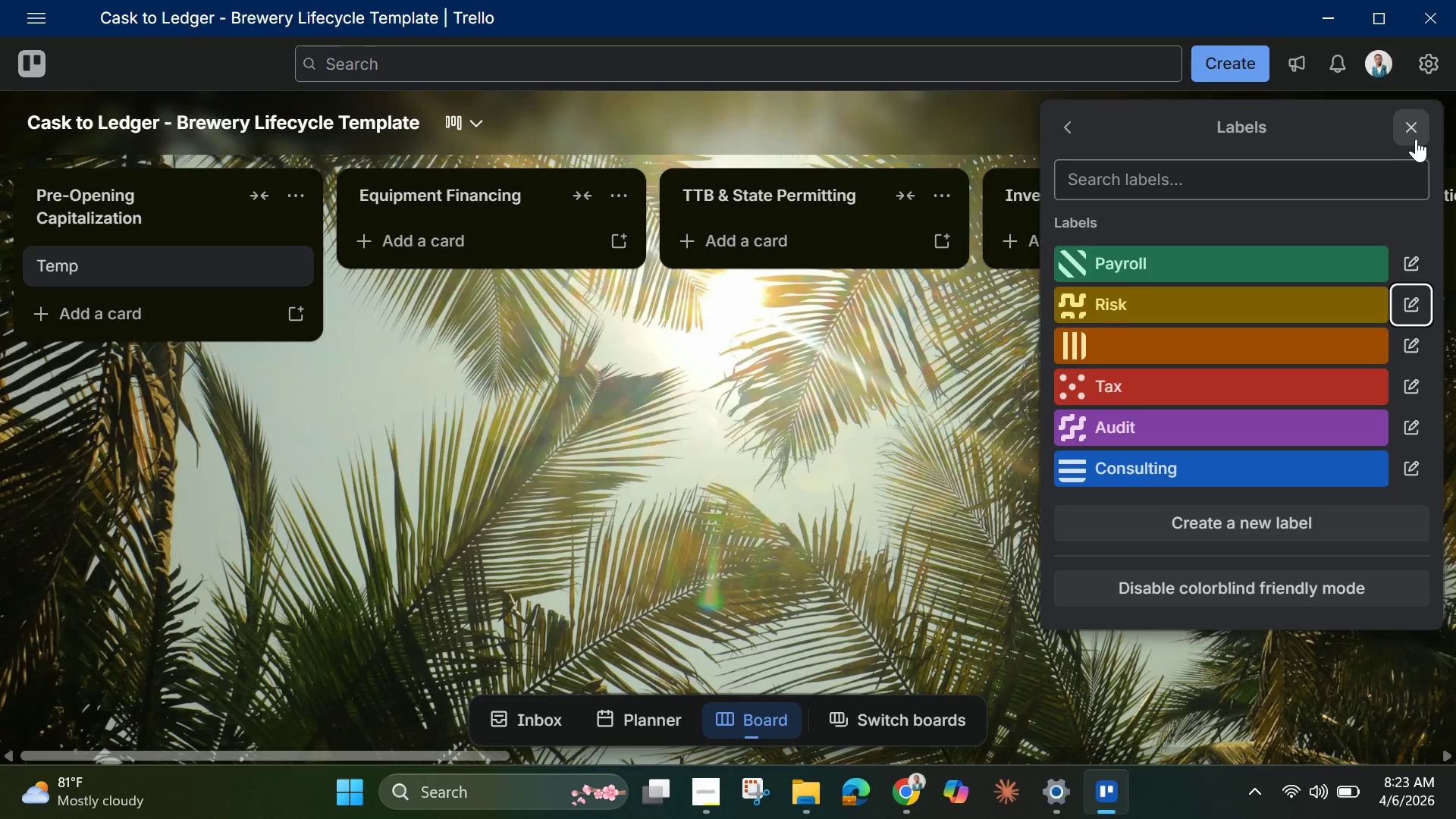 
wait(26.42)
 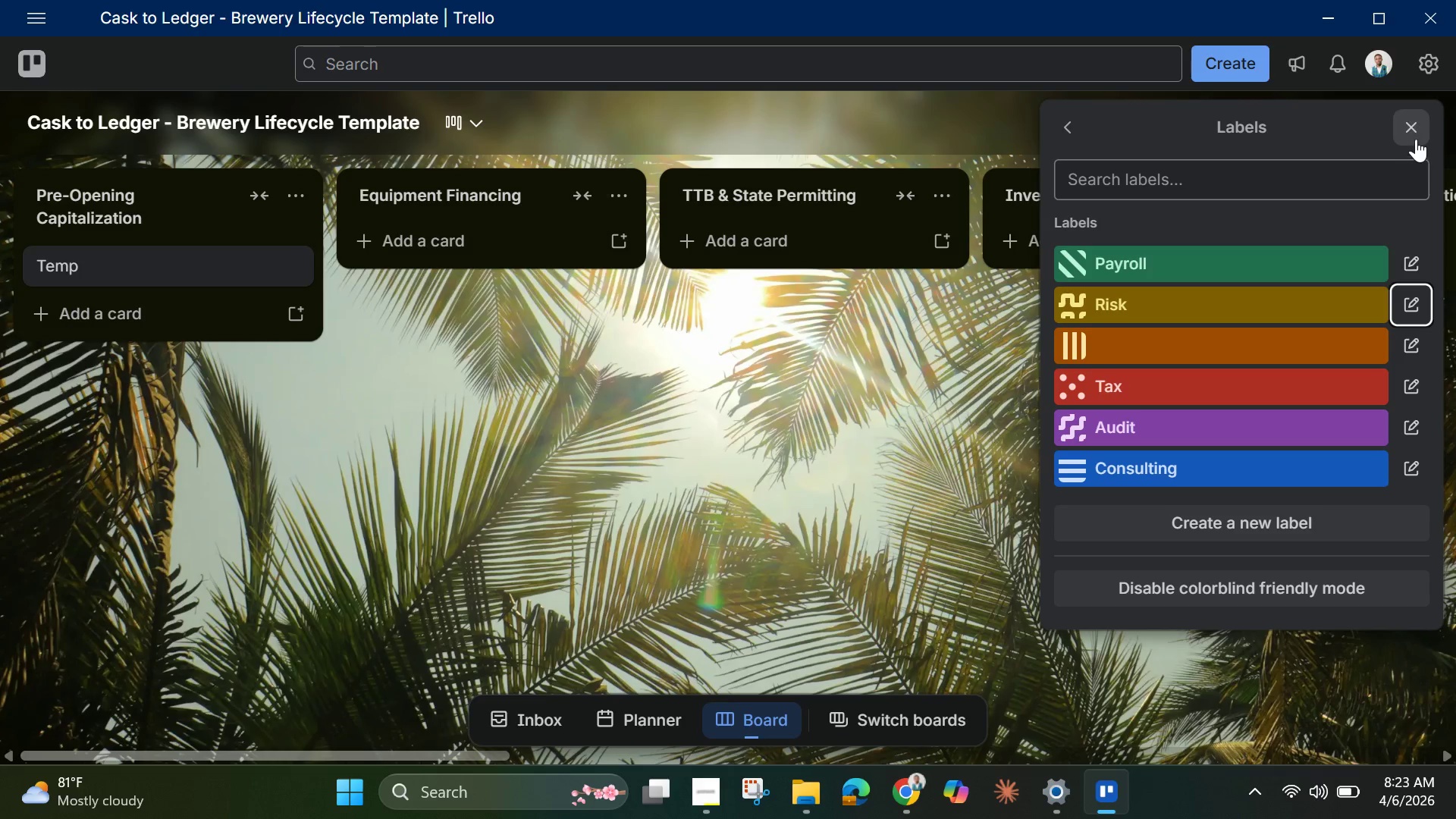 
left_click_drag(start_coordinate=[1087, 341], to_coordinate=[1108, 503])
 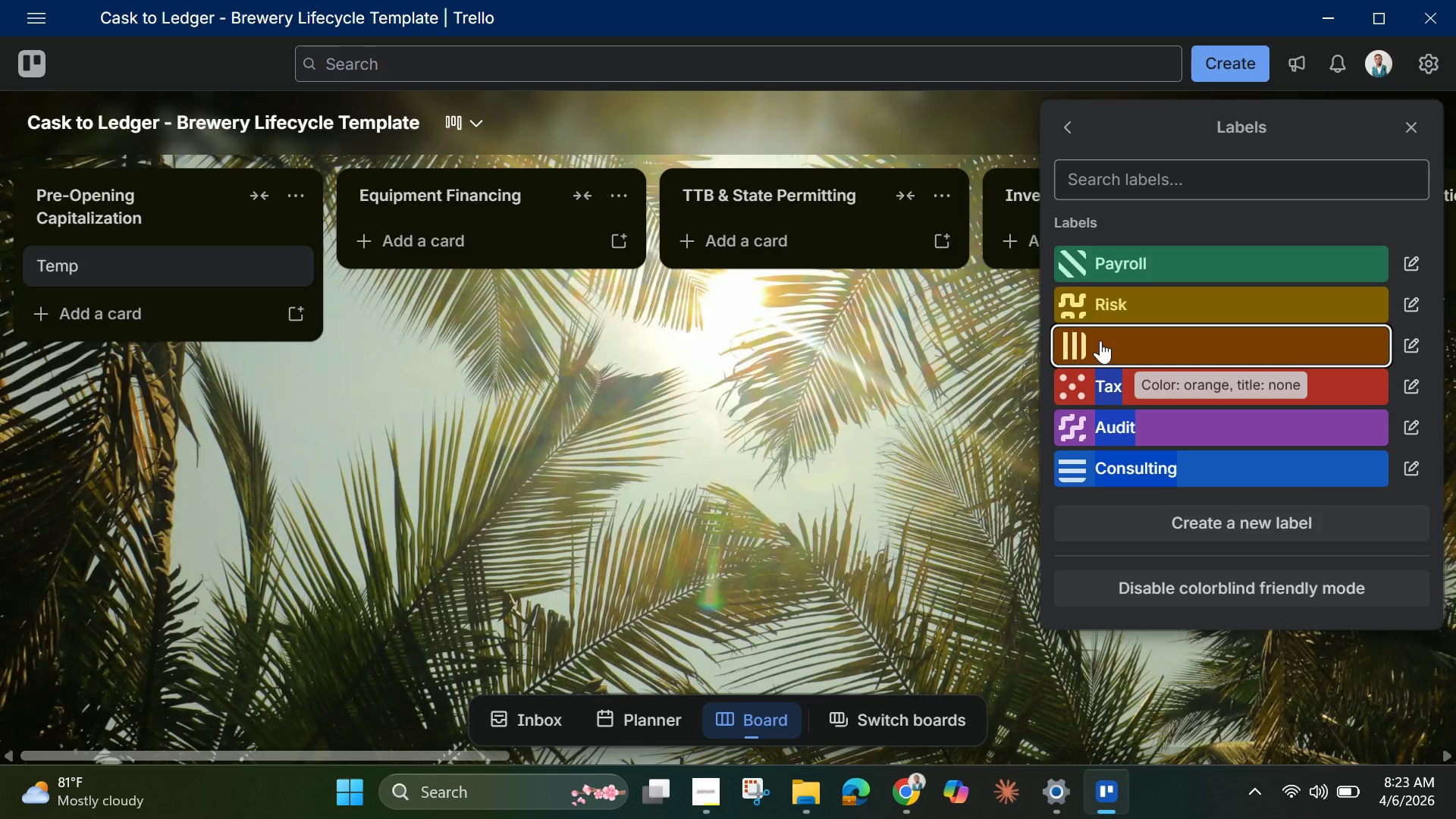 
left_click_drag(start_coordinate=[1100, 340], to_coordinate=[1117, 341])
 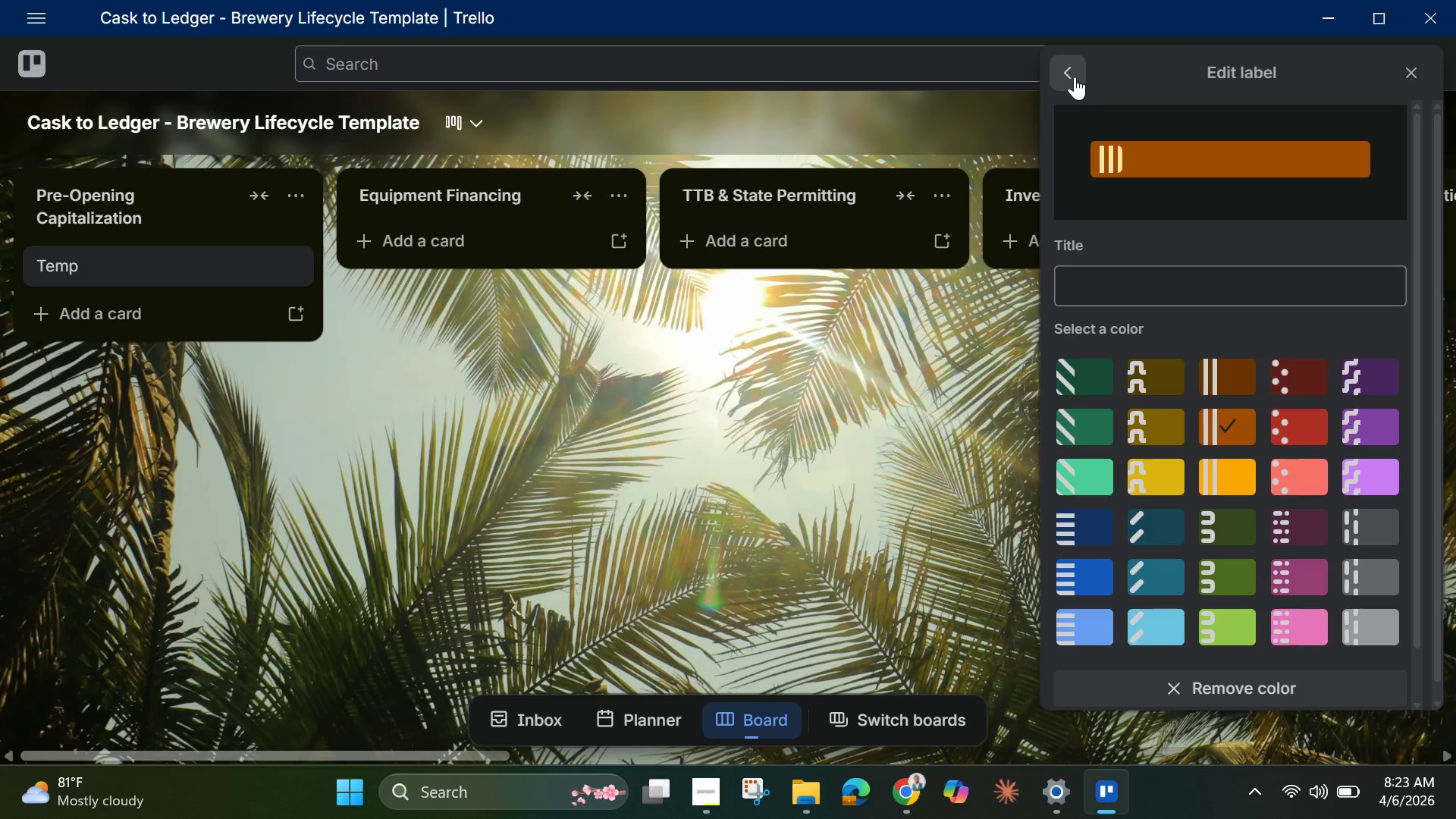 
left_click([1072, 72])
 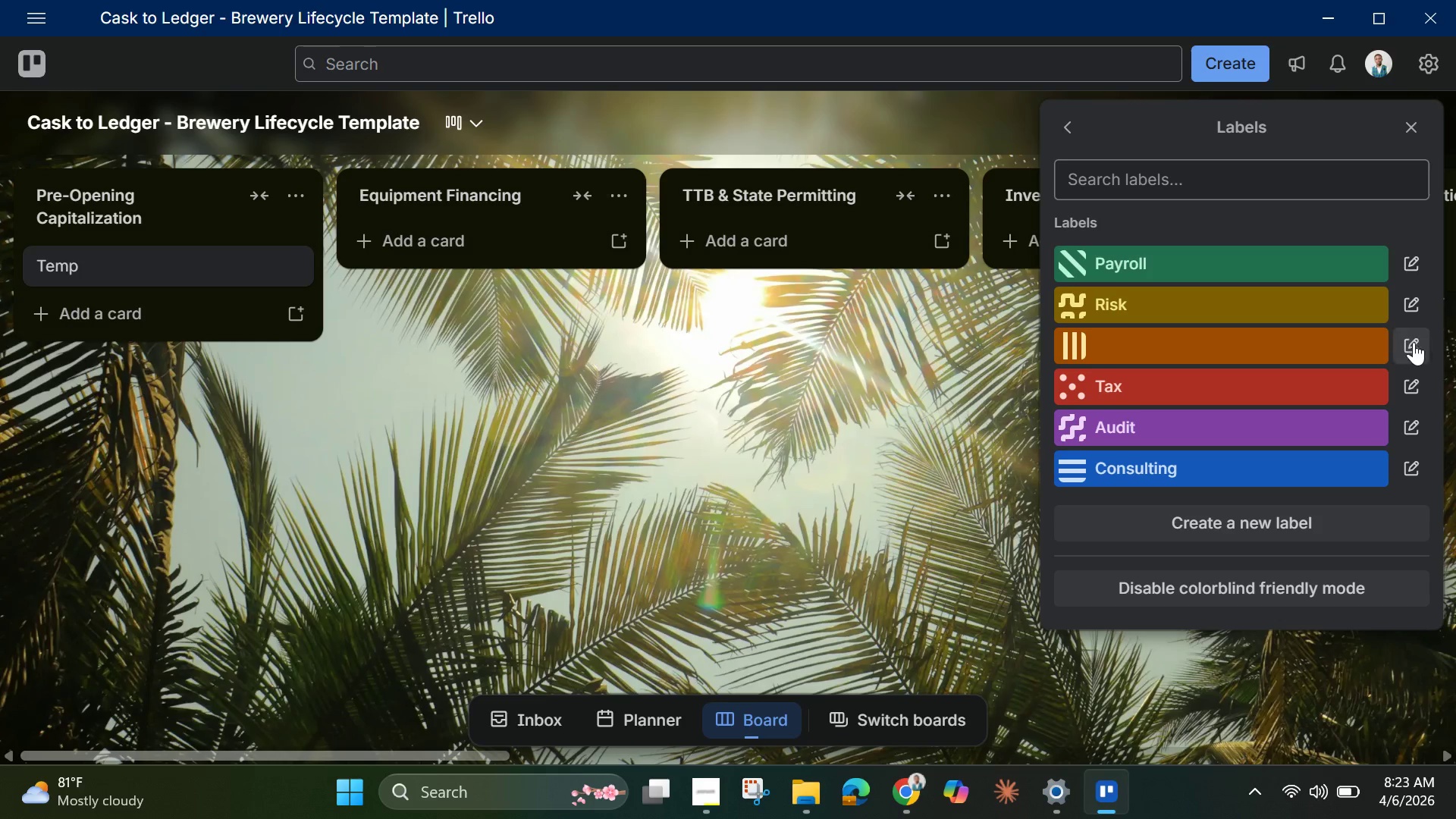 
left_click([1414, 347])
 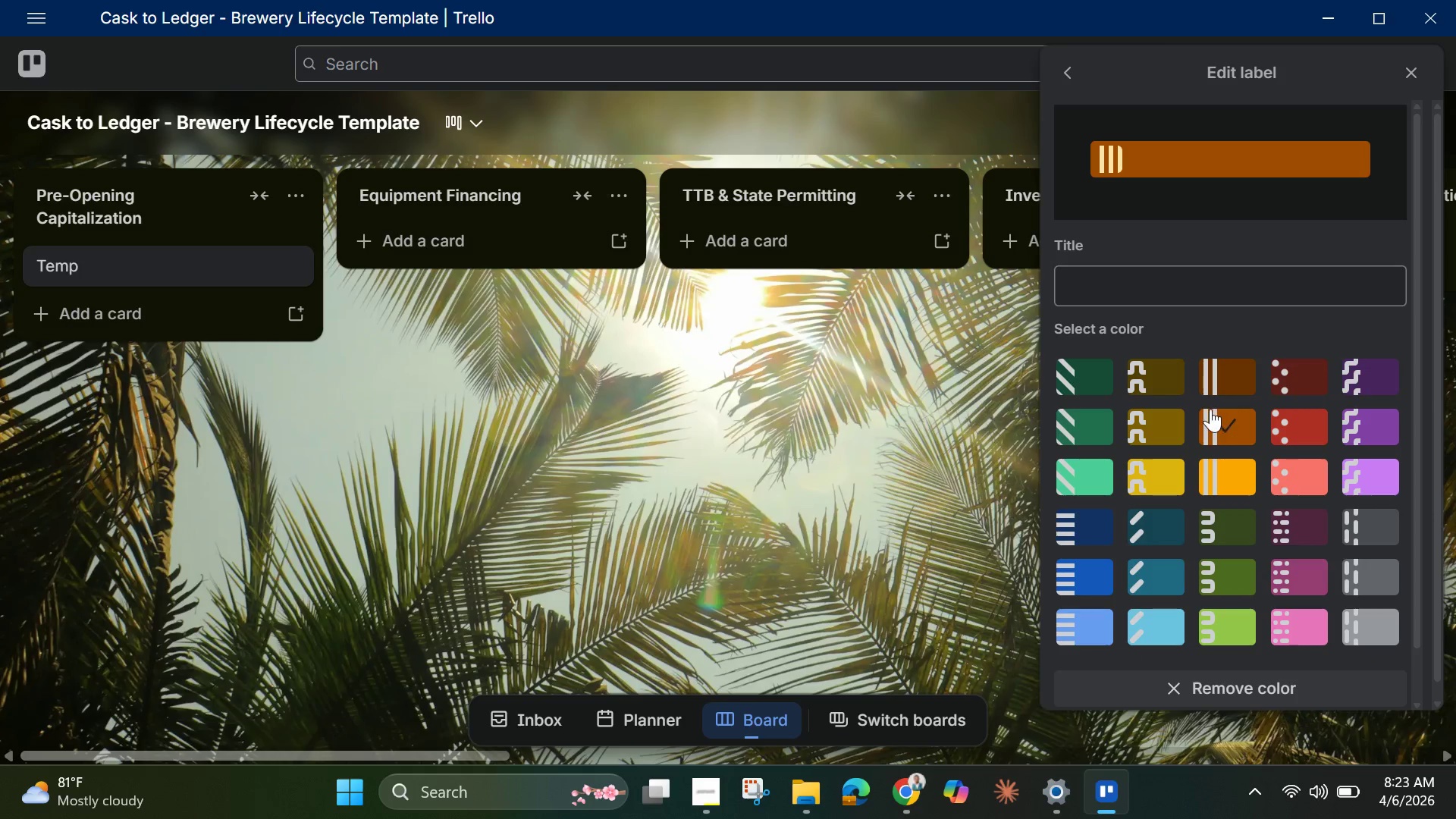 
left_click([1223, 430])
 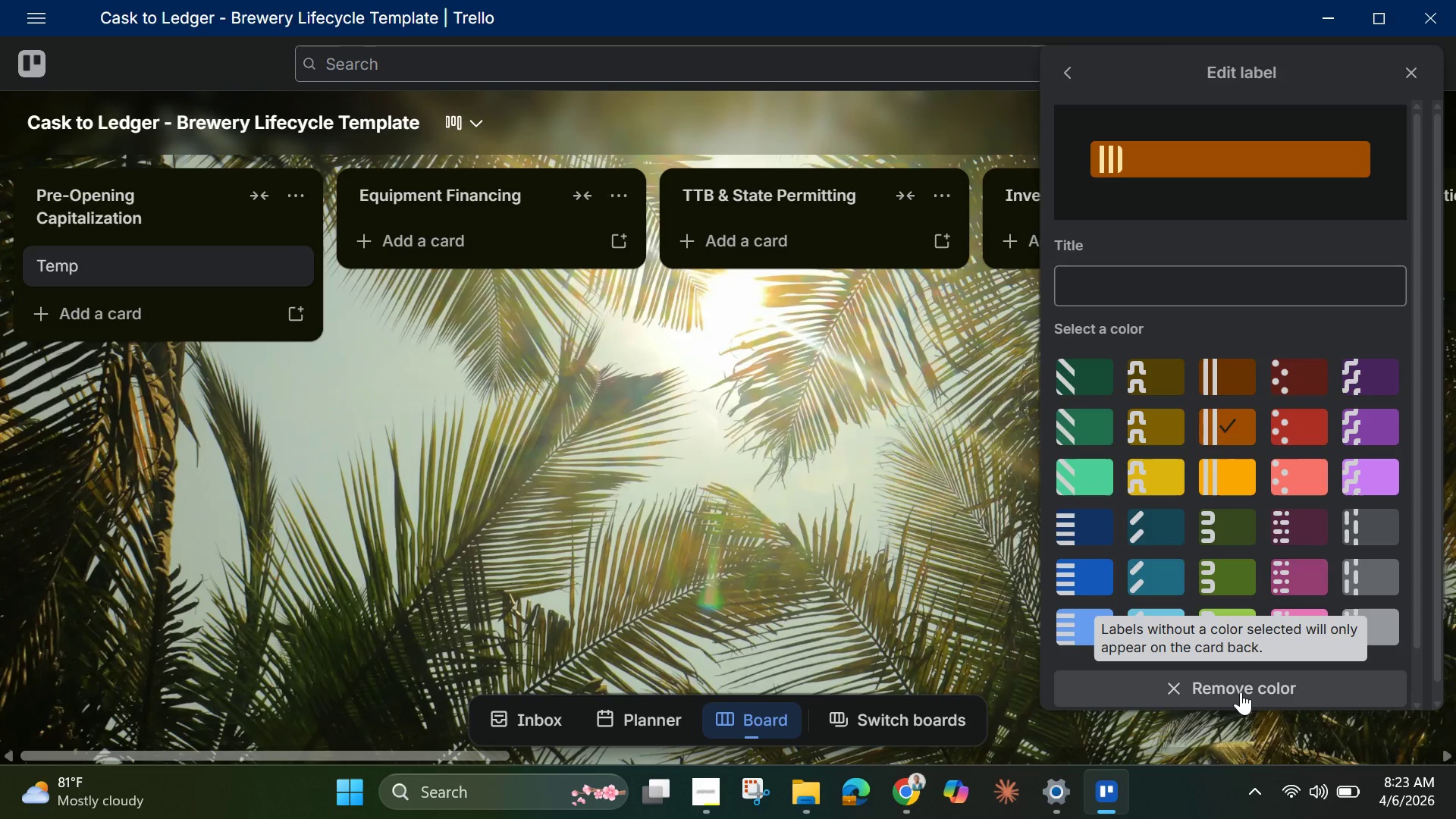 
left_click([1241, 689])
 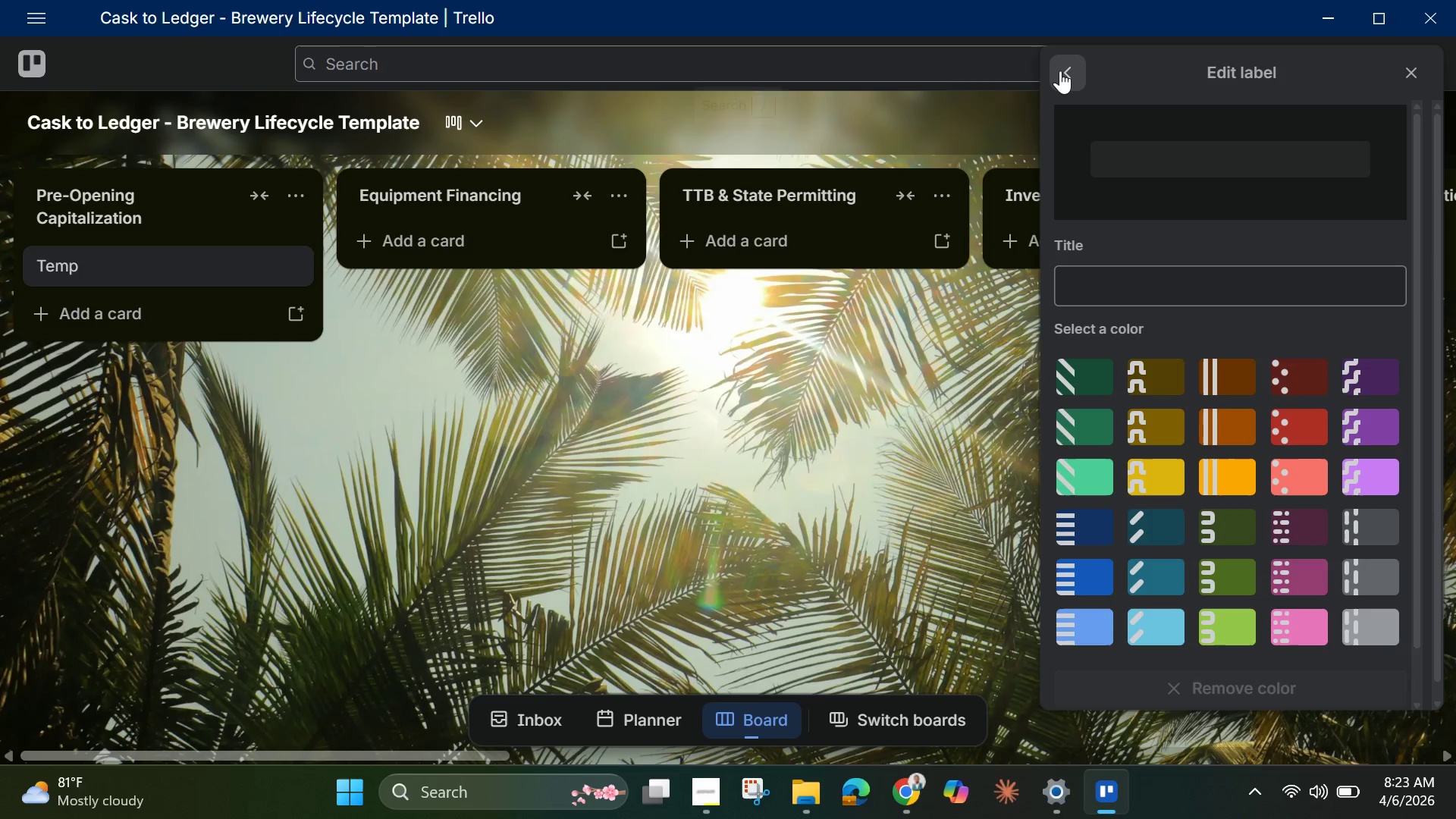 
left_click([1070, 72])
 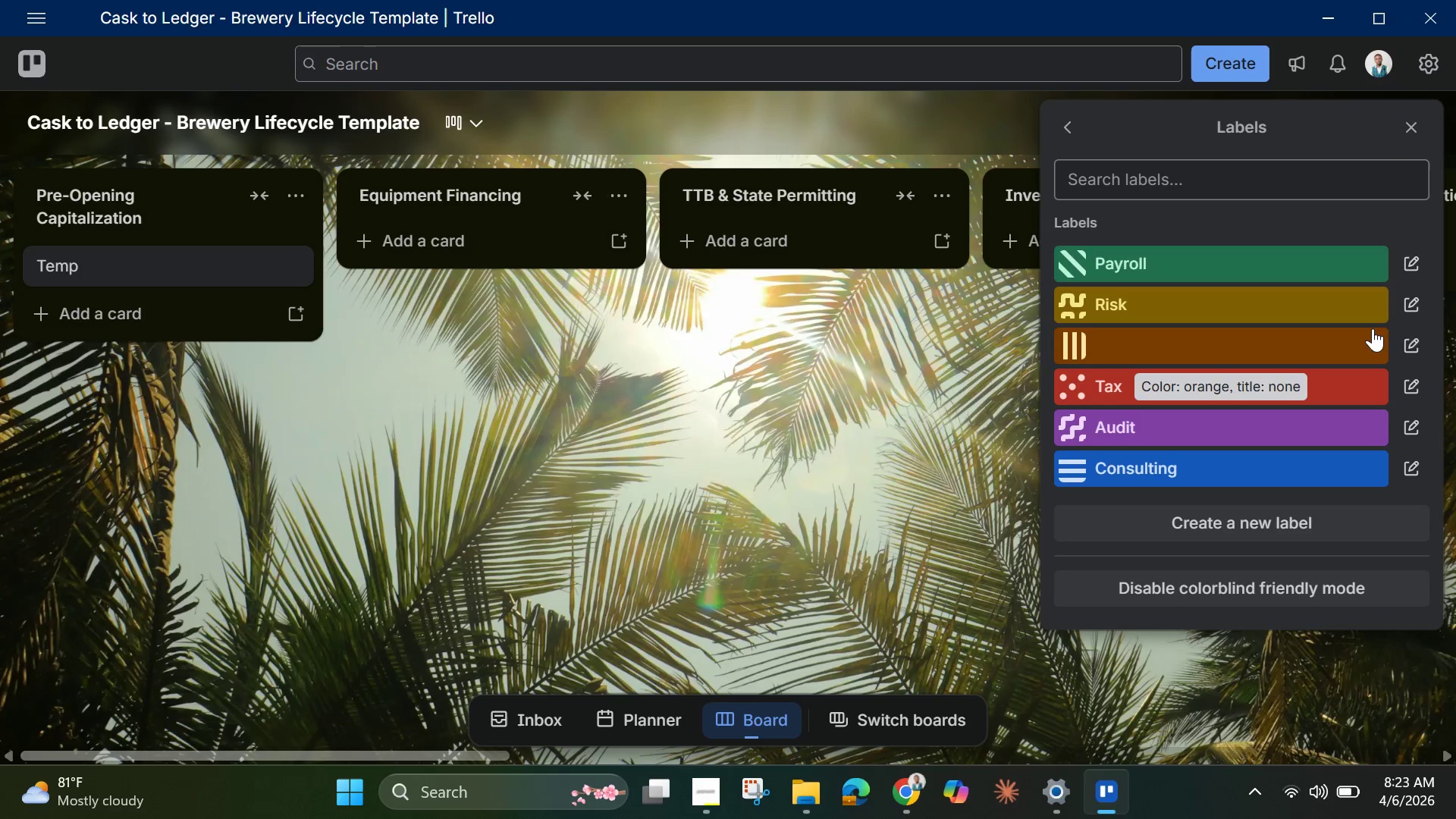 
left_click([1407, 342])
 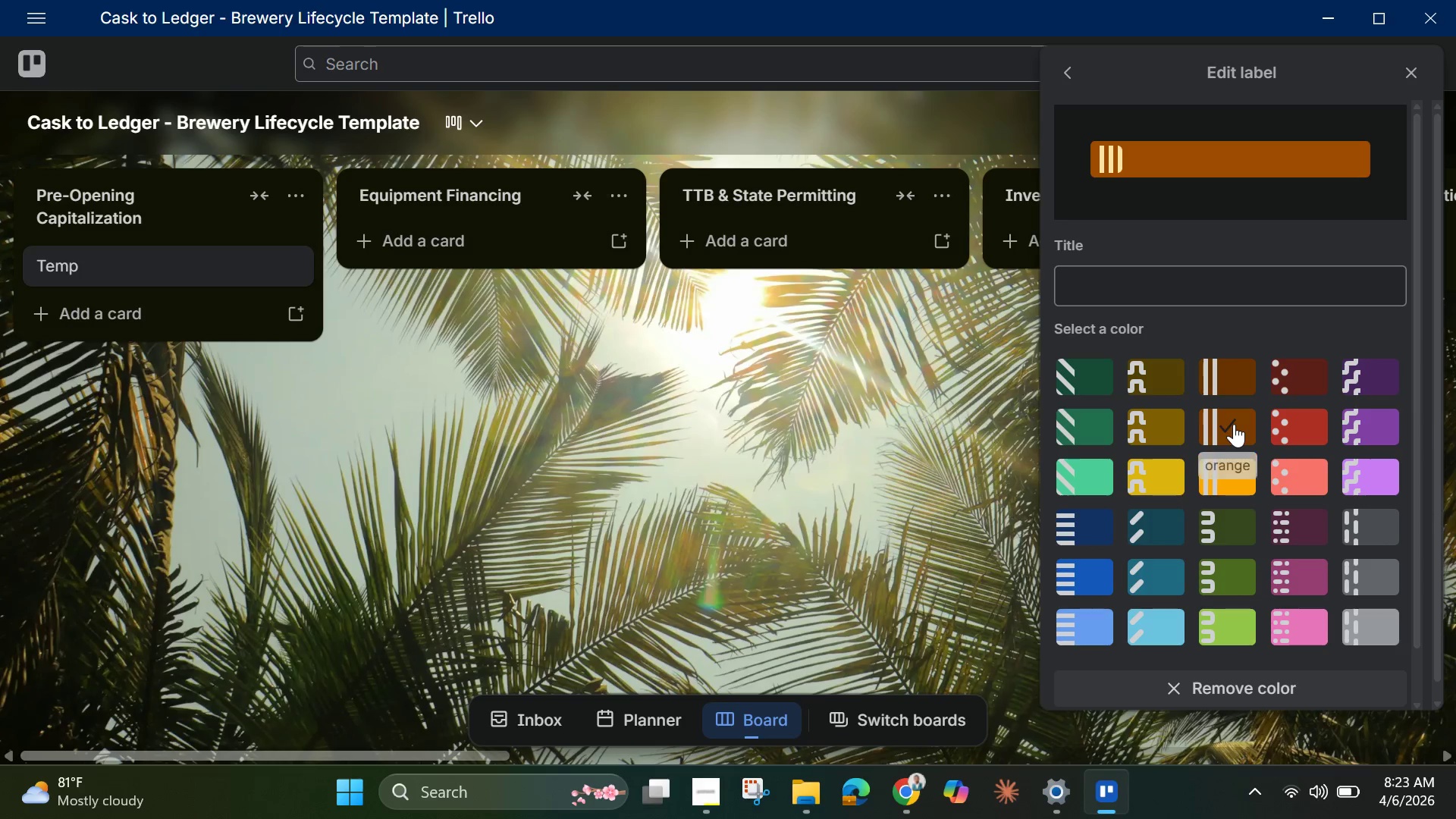 
left_click([1235, 422])
 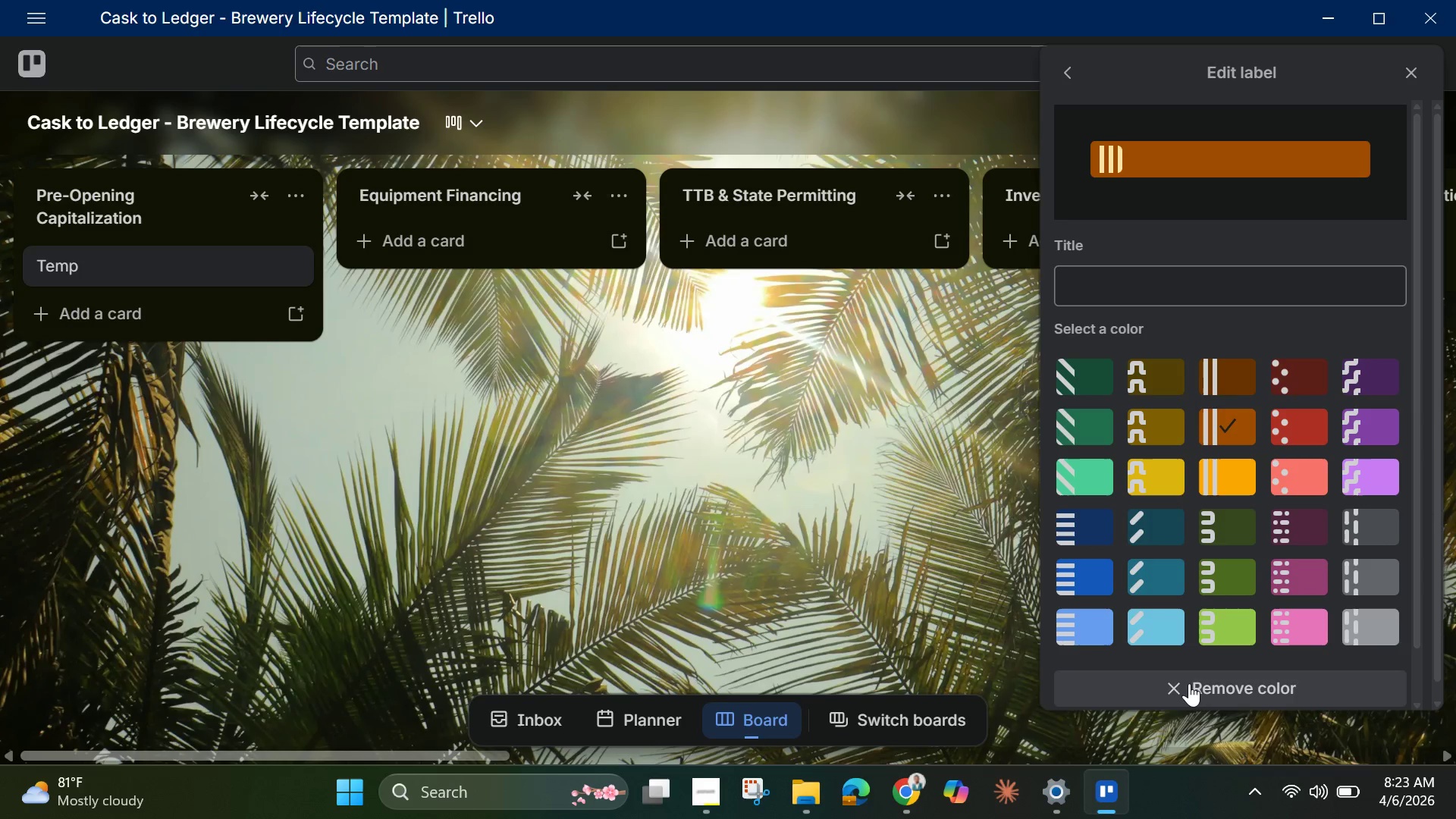 
left_click([1191, 689])
 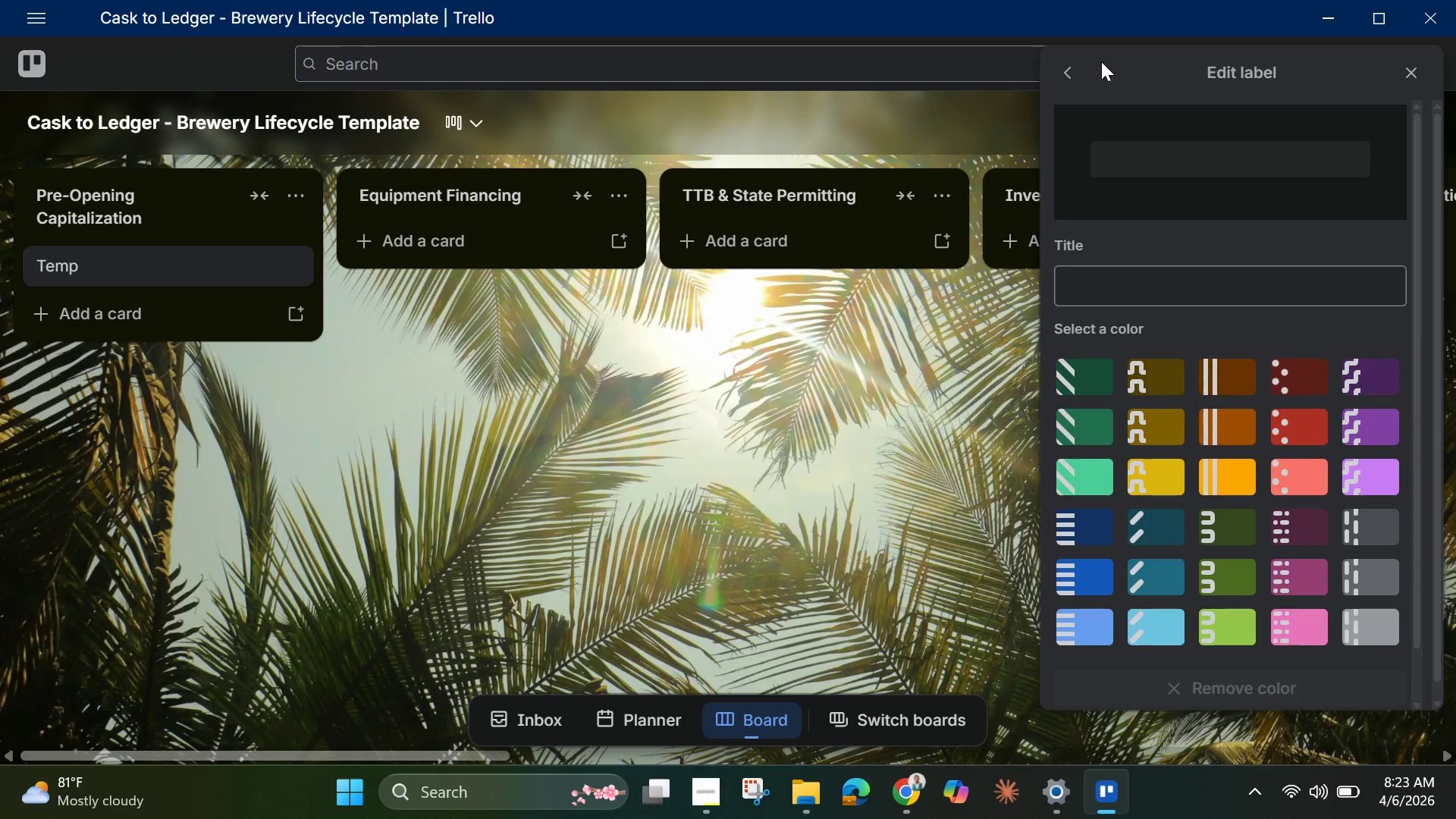 
left_click([1061, 68])
 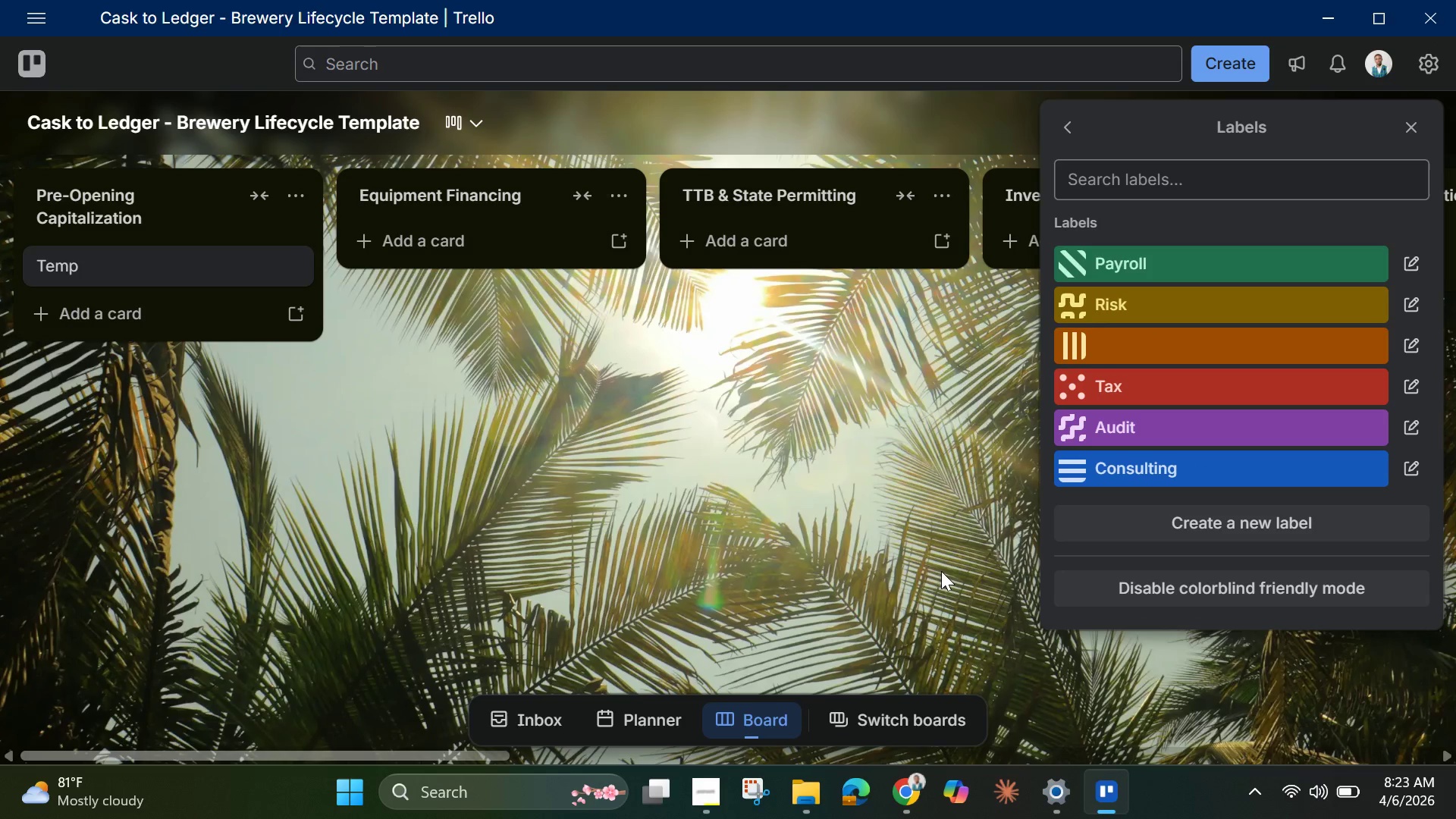 
wait(8.02)
 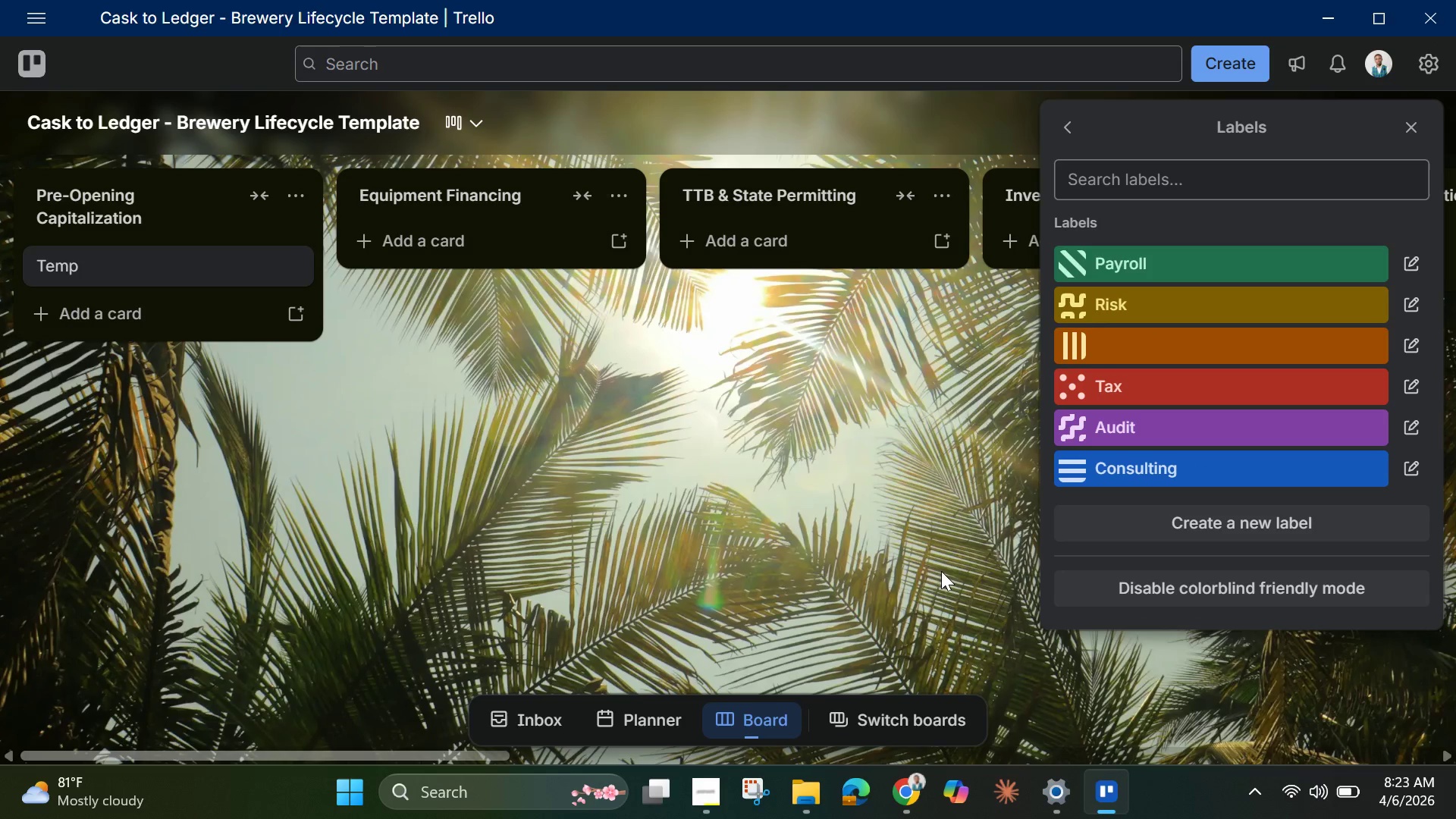 
left_click([746, 788])
 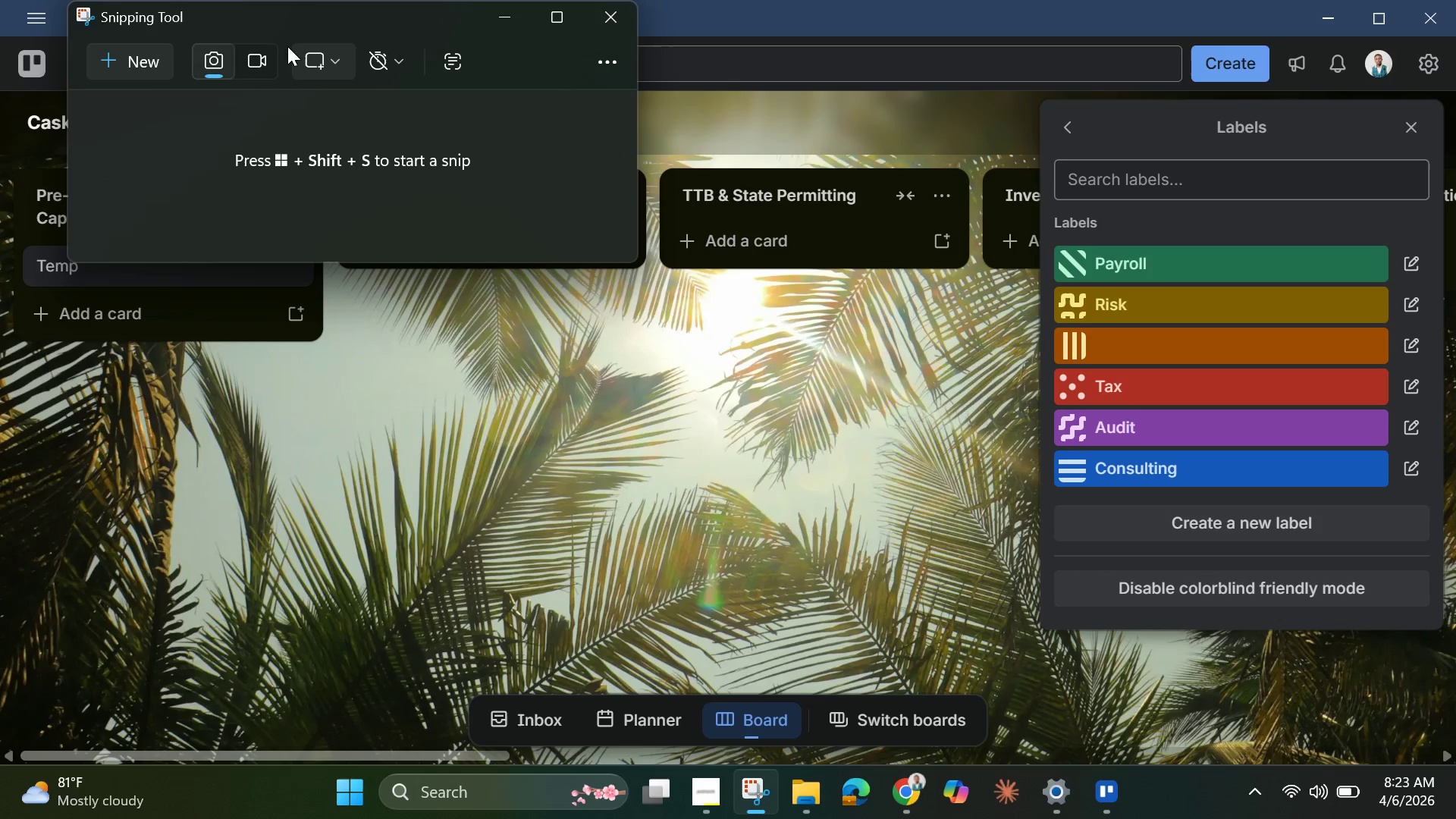 
left_click([129, 61])
 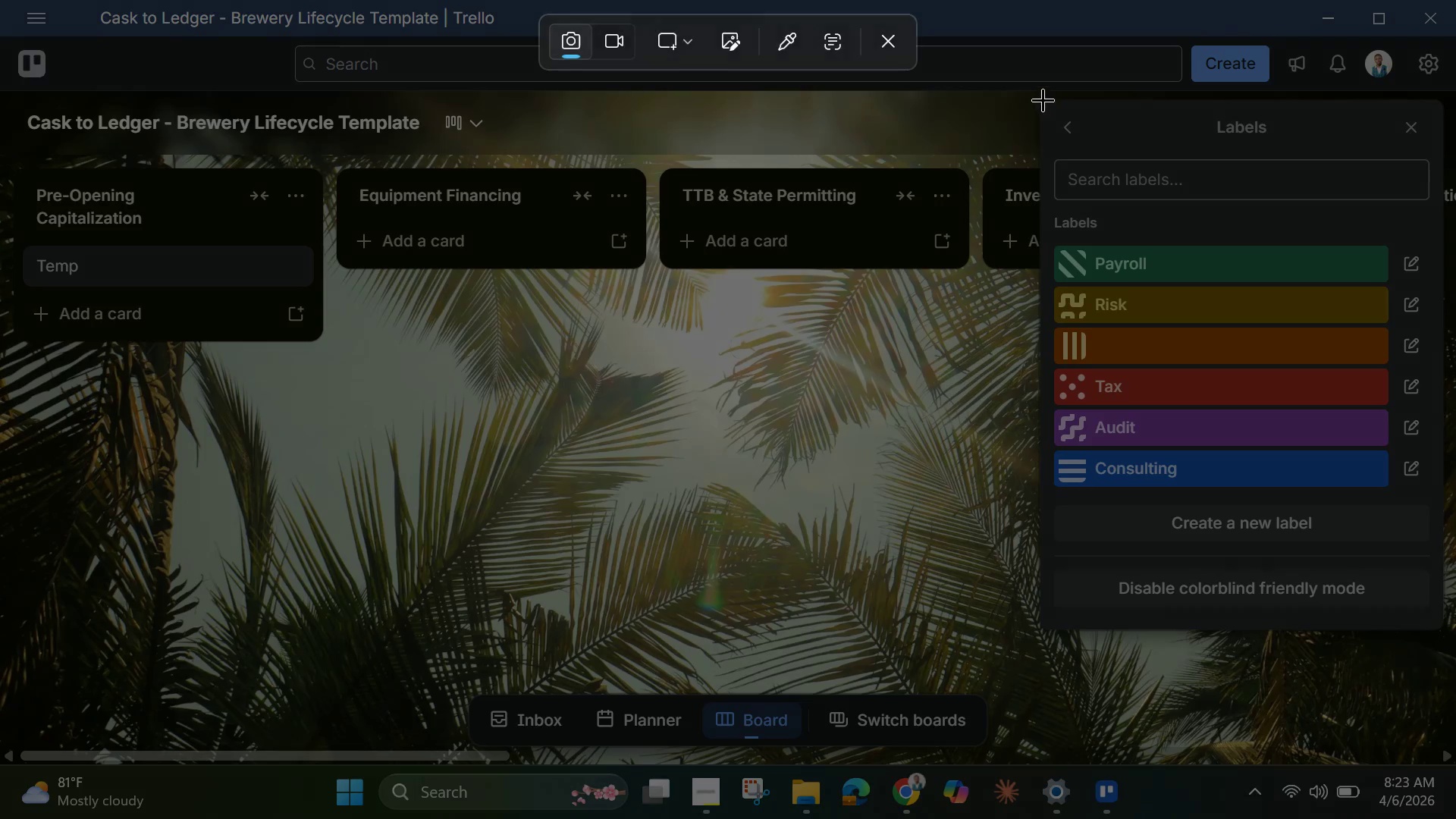 
left_click_drag(start_coordinate=[1041, 99], to_coordinate=[1442, 638])
 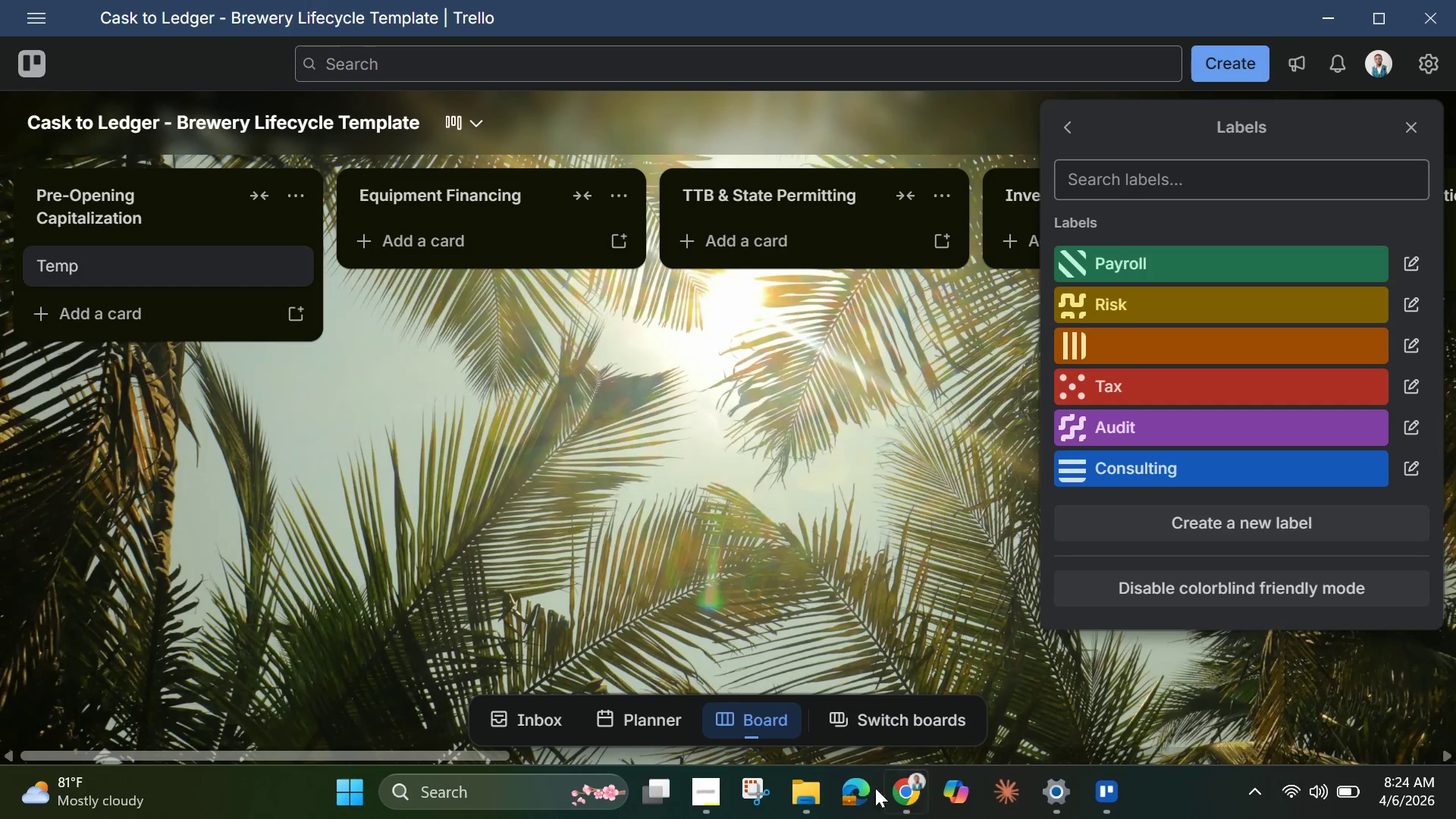 
mouse_move([803, 786])
 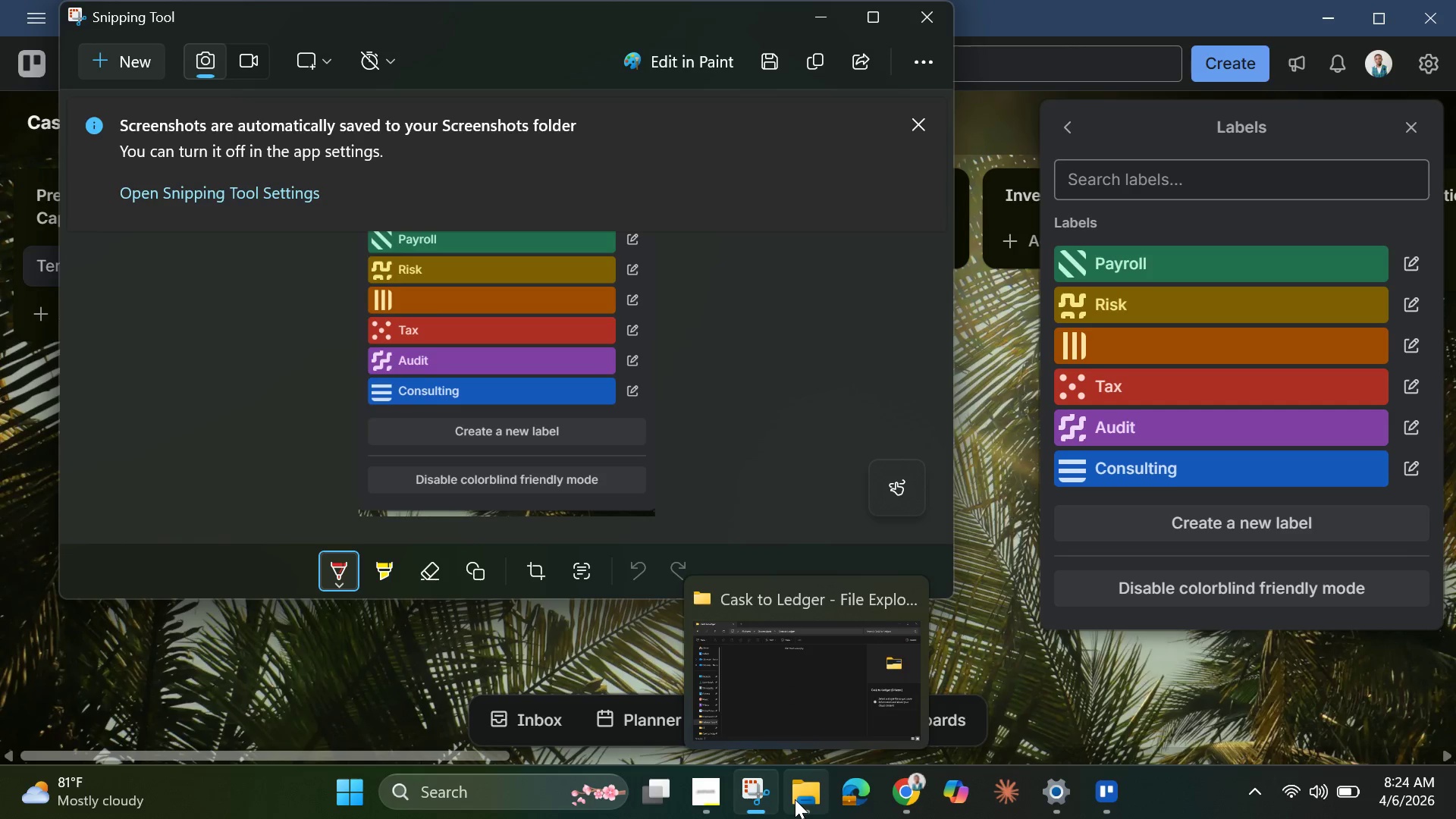 
left_click([795, 799])
 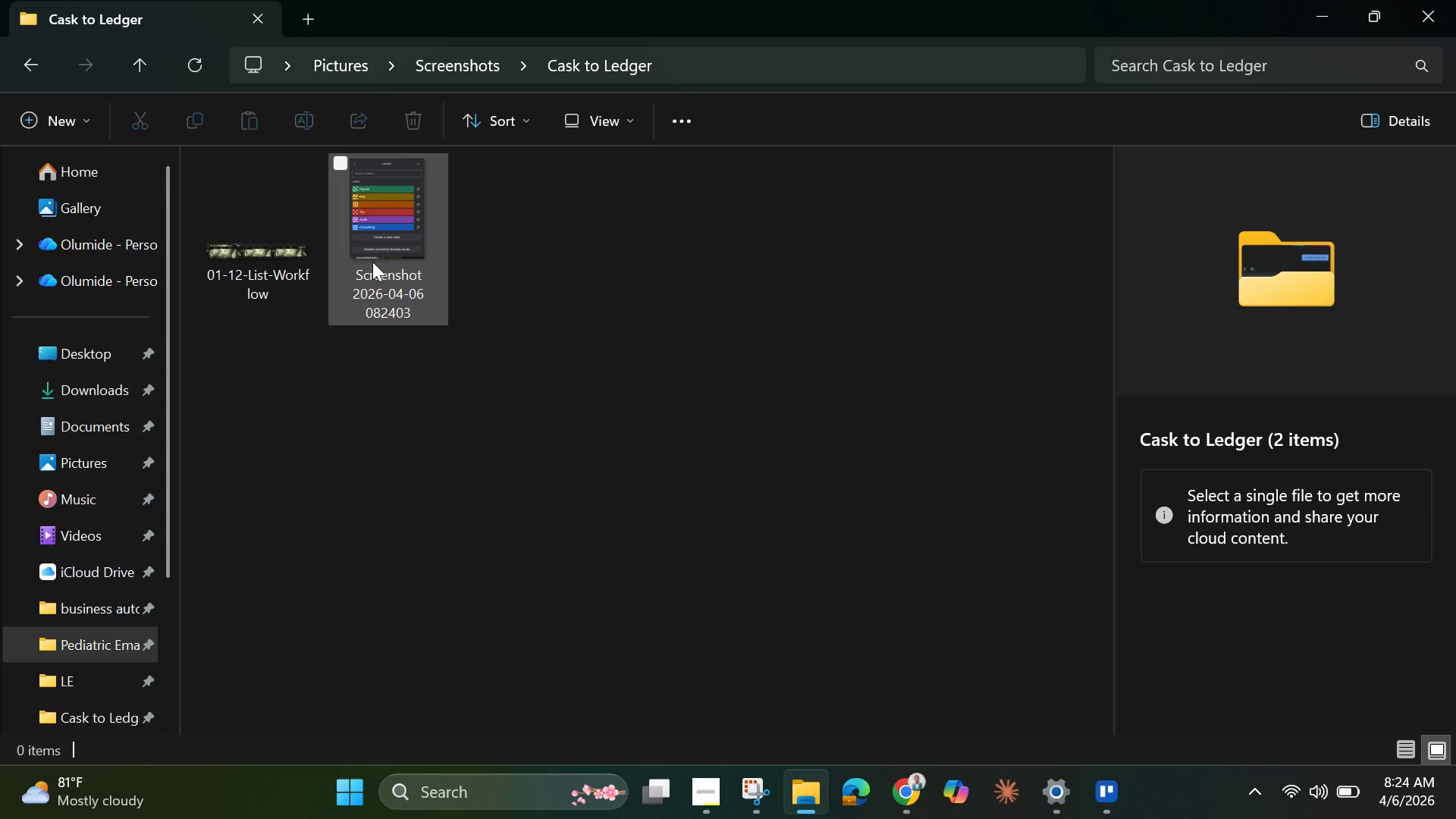 
left_click([368, 286])
 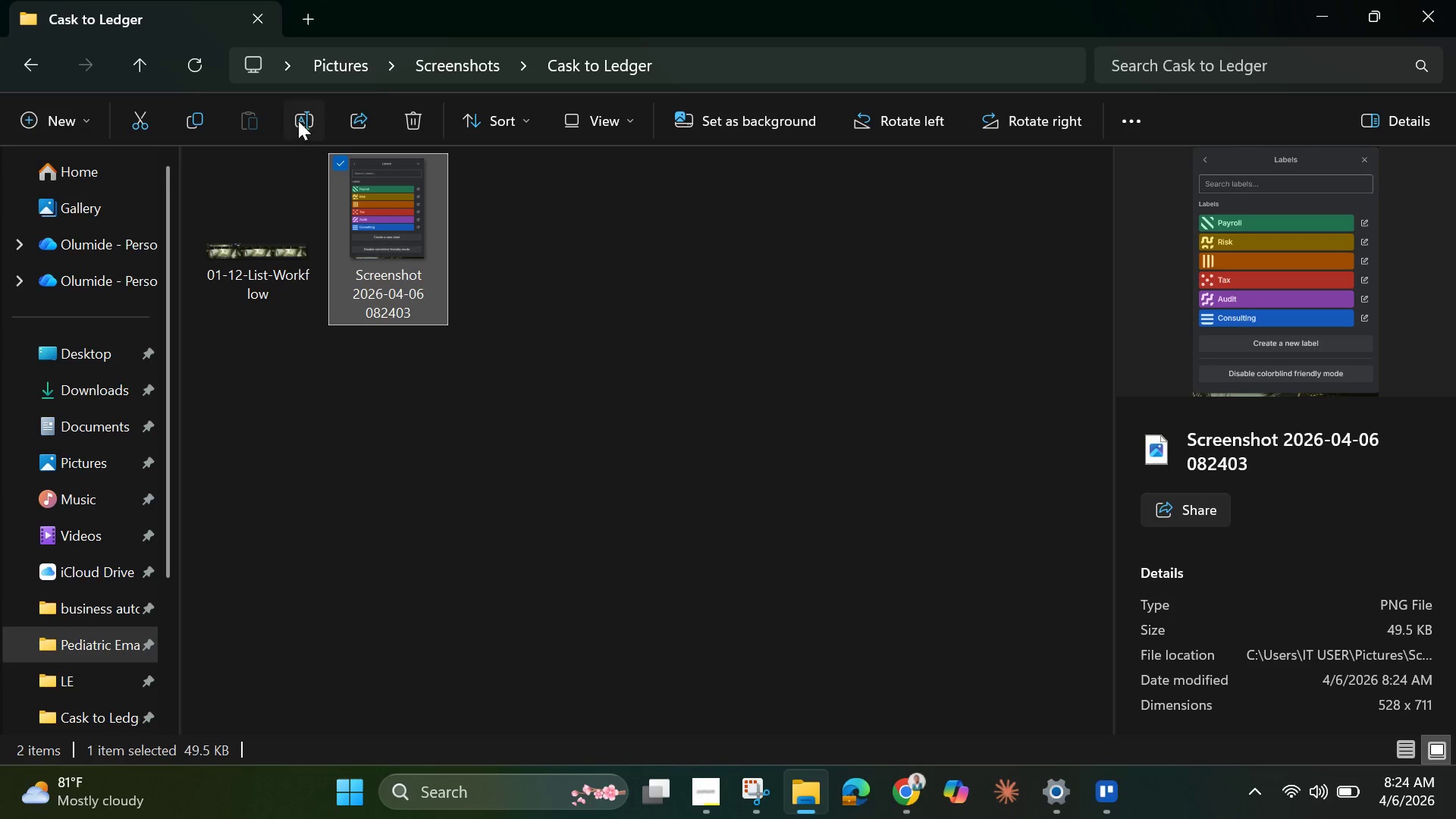 
left_click([297, 119])
 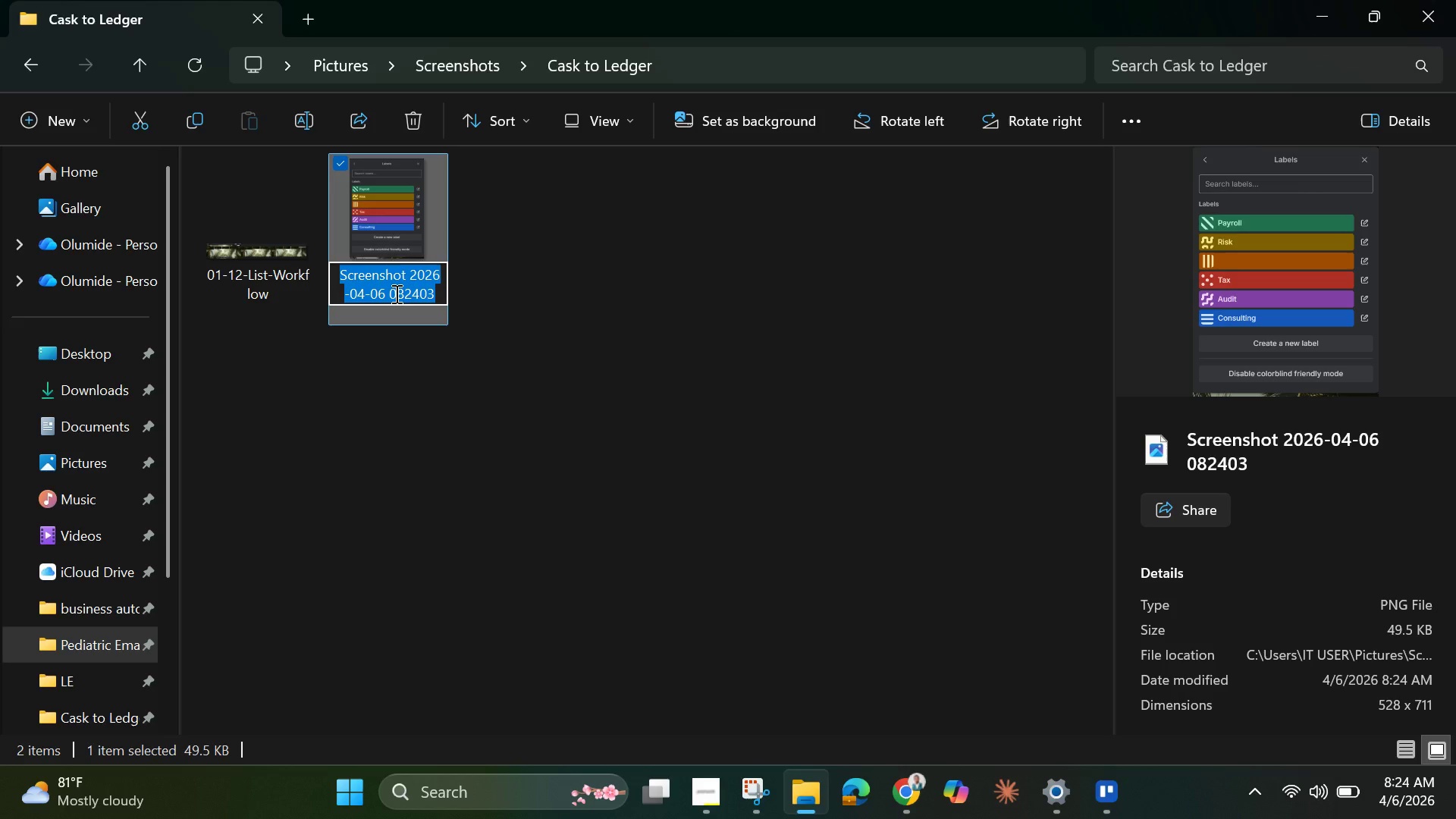 
key(Backspace)
type(02-label-system)
 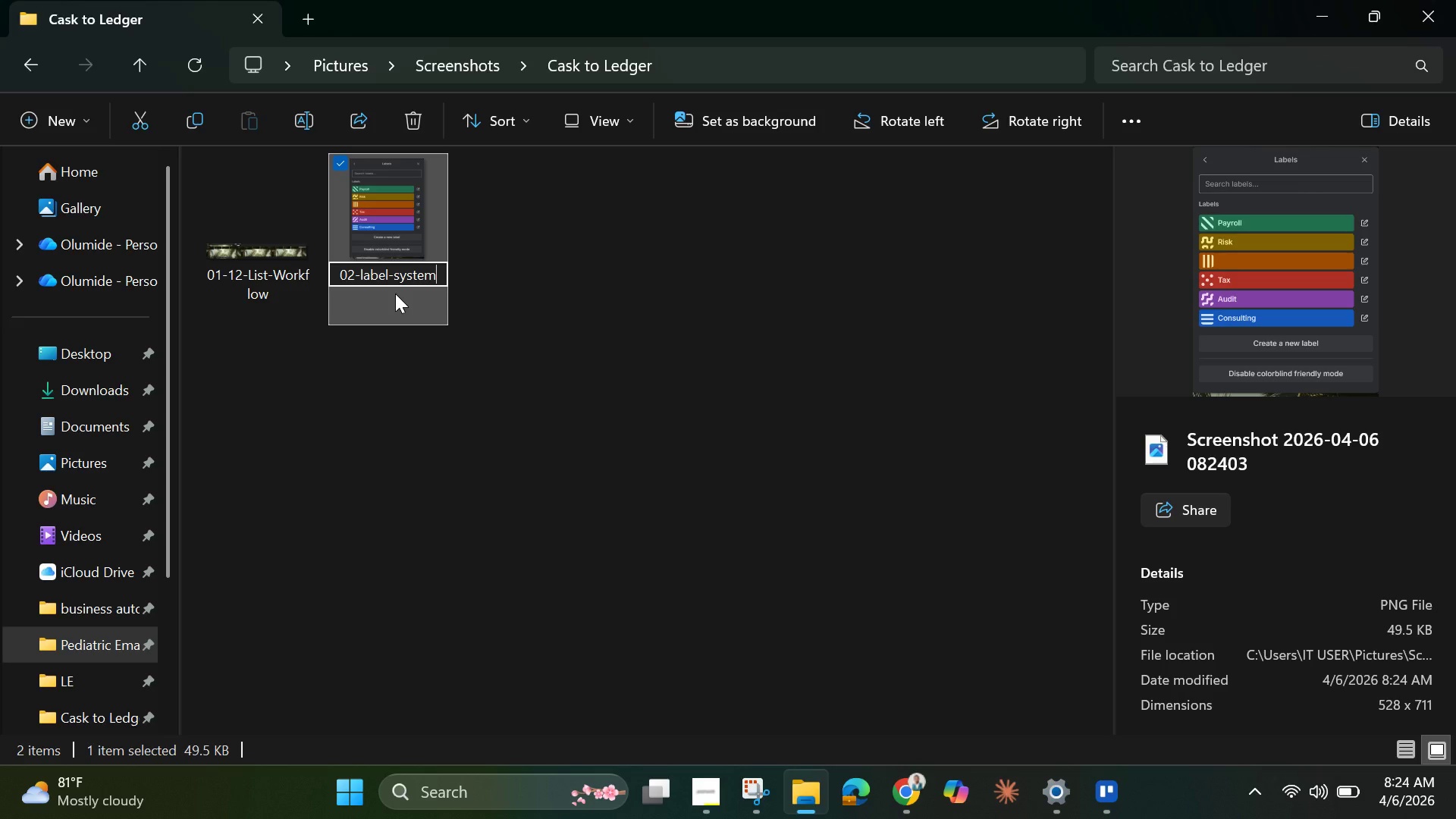 
key(Enter)
 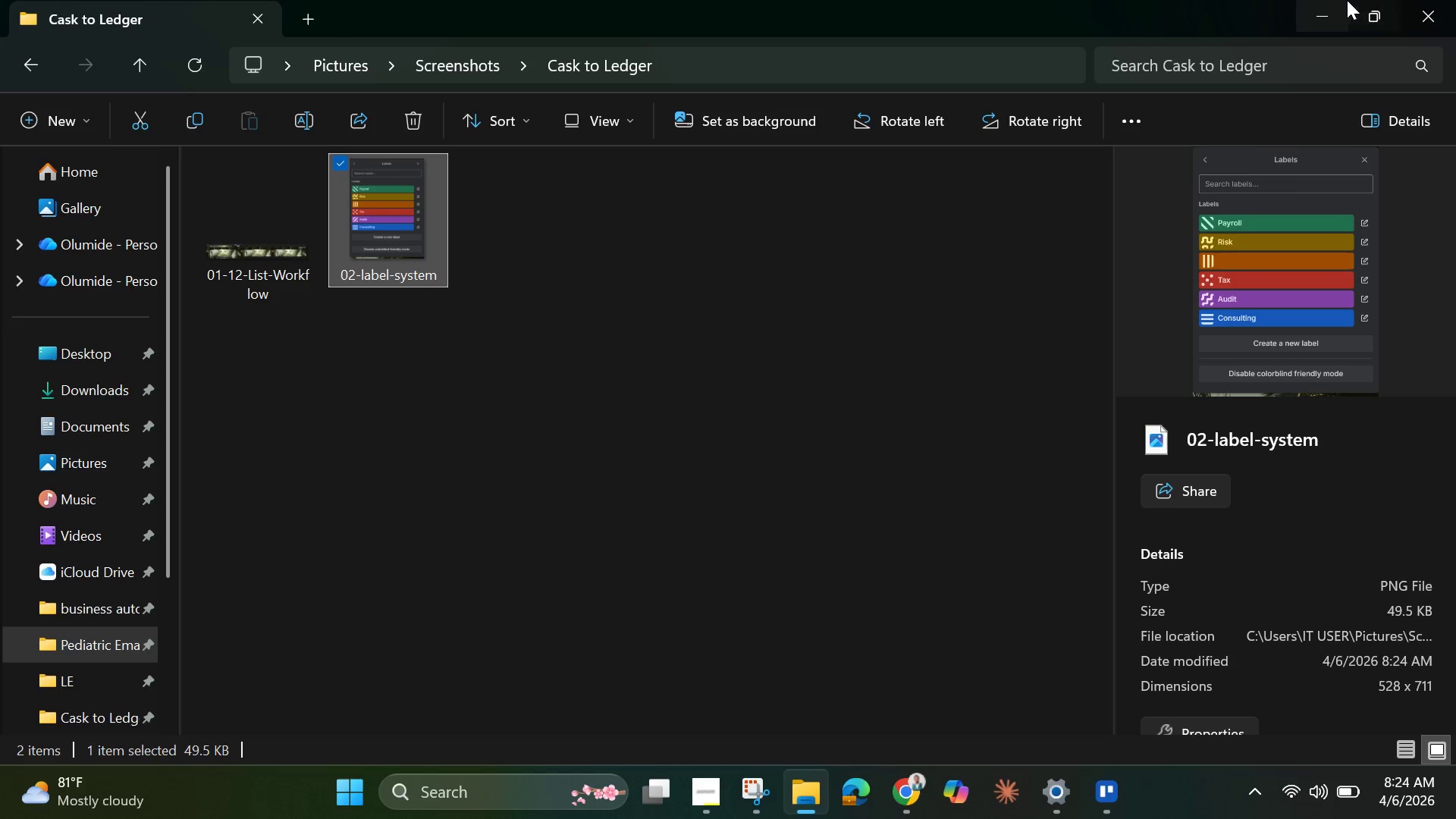 
left_click([1328, 29])
 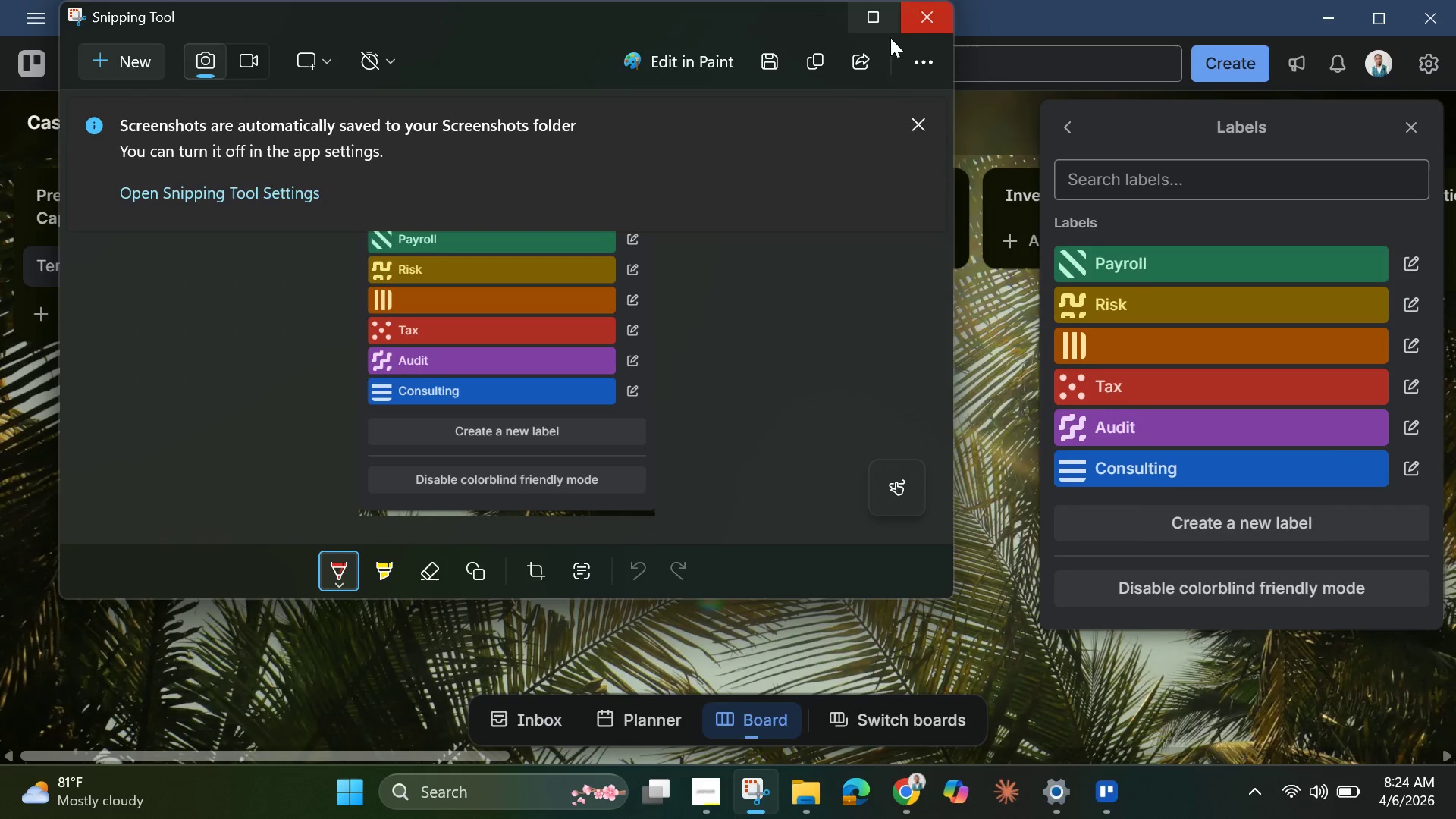 
left_click([821, 10])
 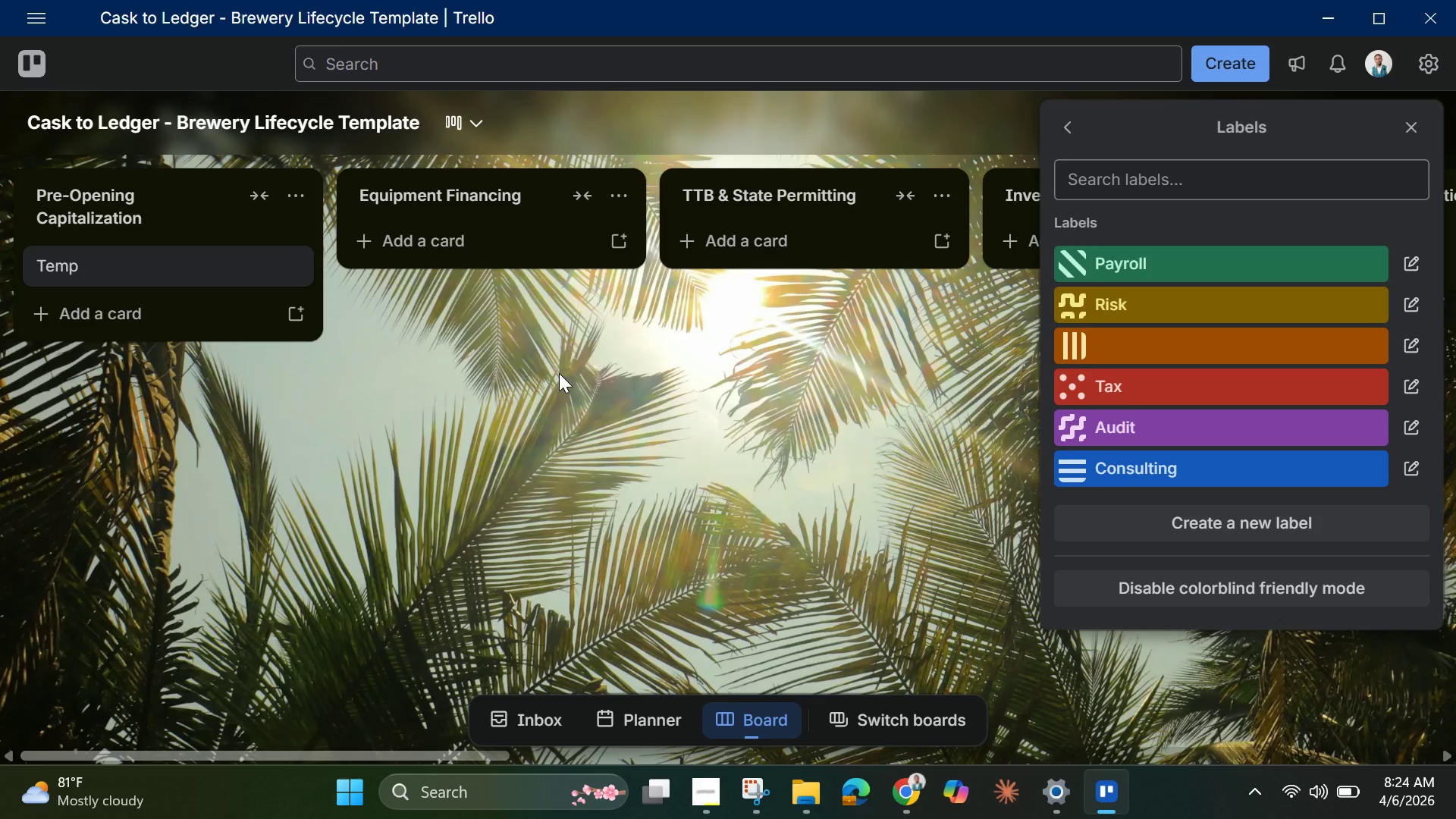 
wait(24.59)
 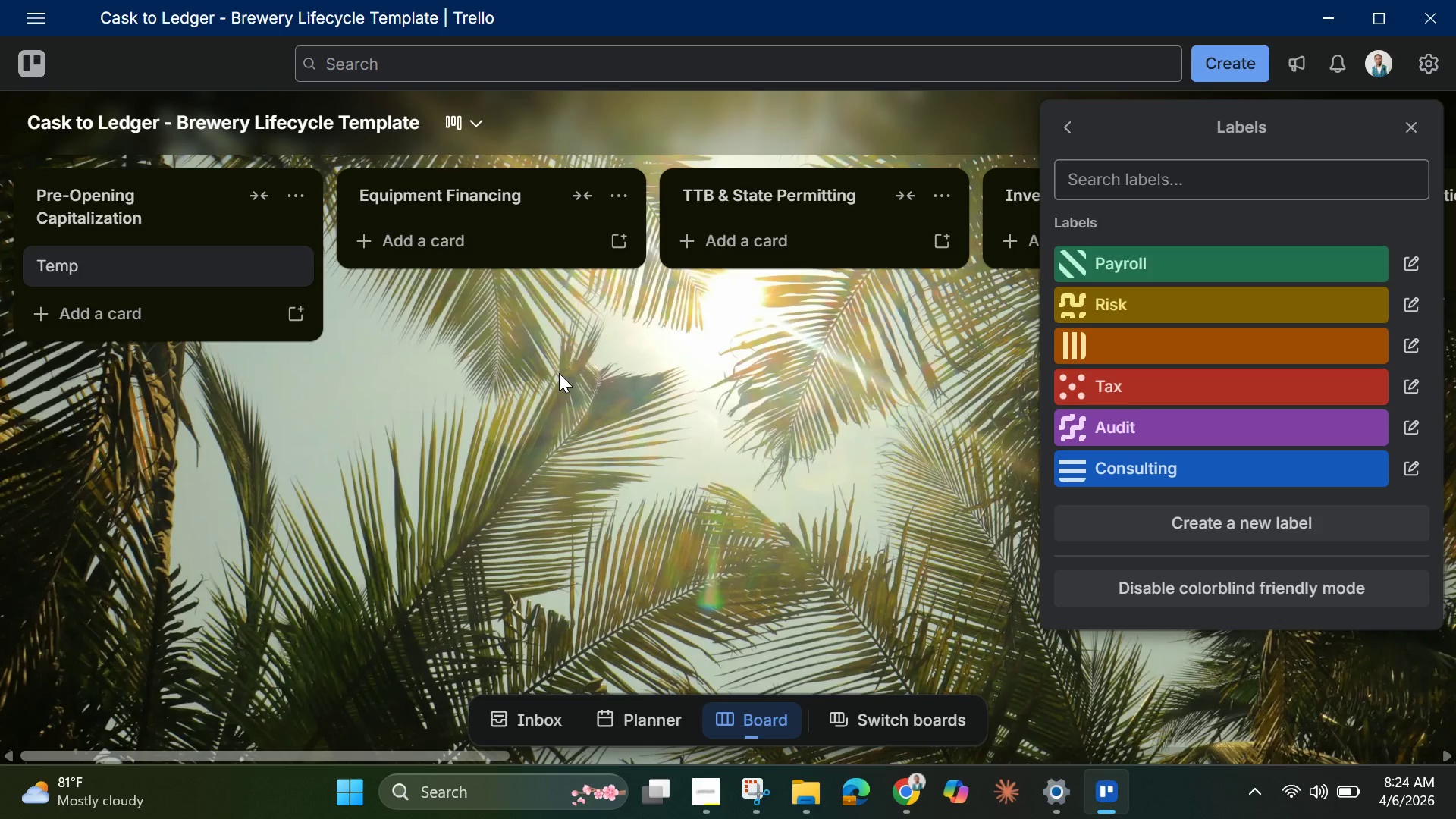 
left_click([1433, 120])
 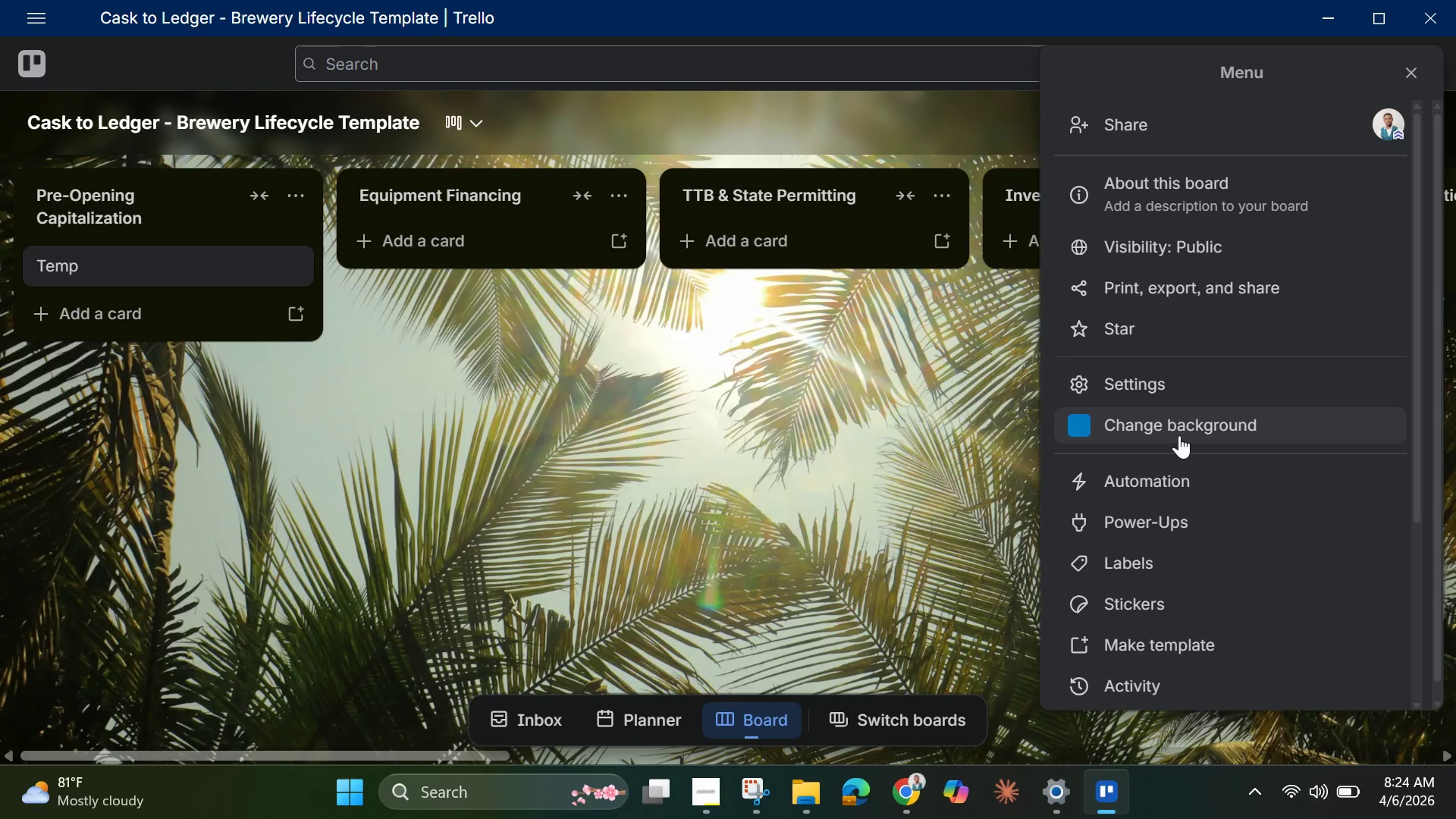 
scroll: coordinate [1181, 435], scroll_direction: down, amount: 1.0
 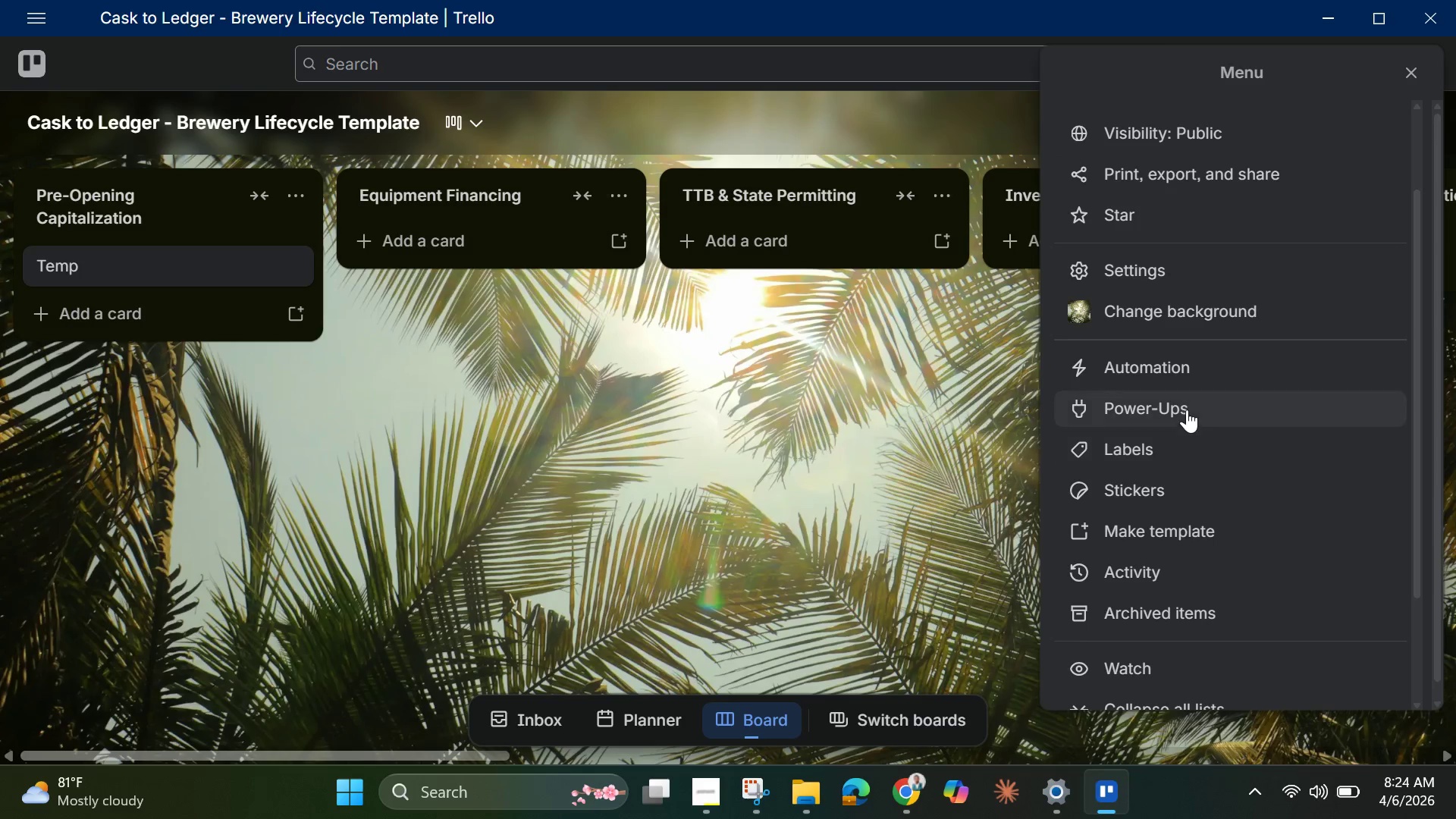 
scroll: coordinate [1188, 404], scroll_direction: none, amount: 0.0
 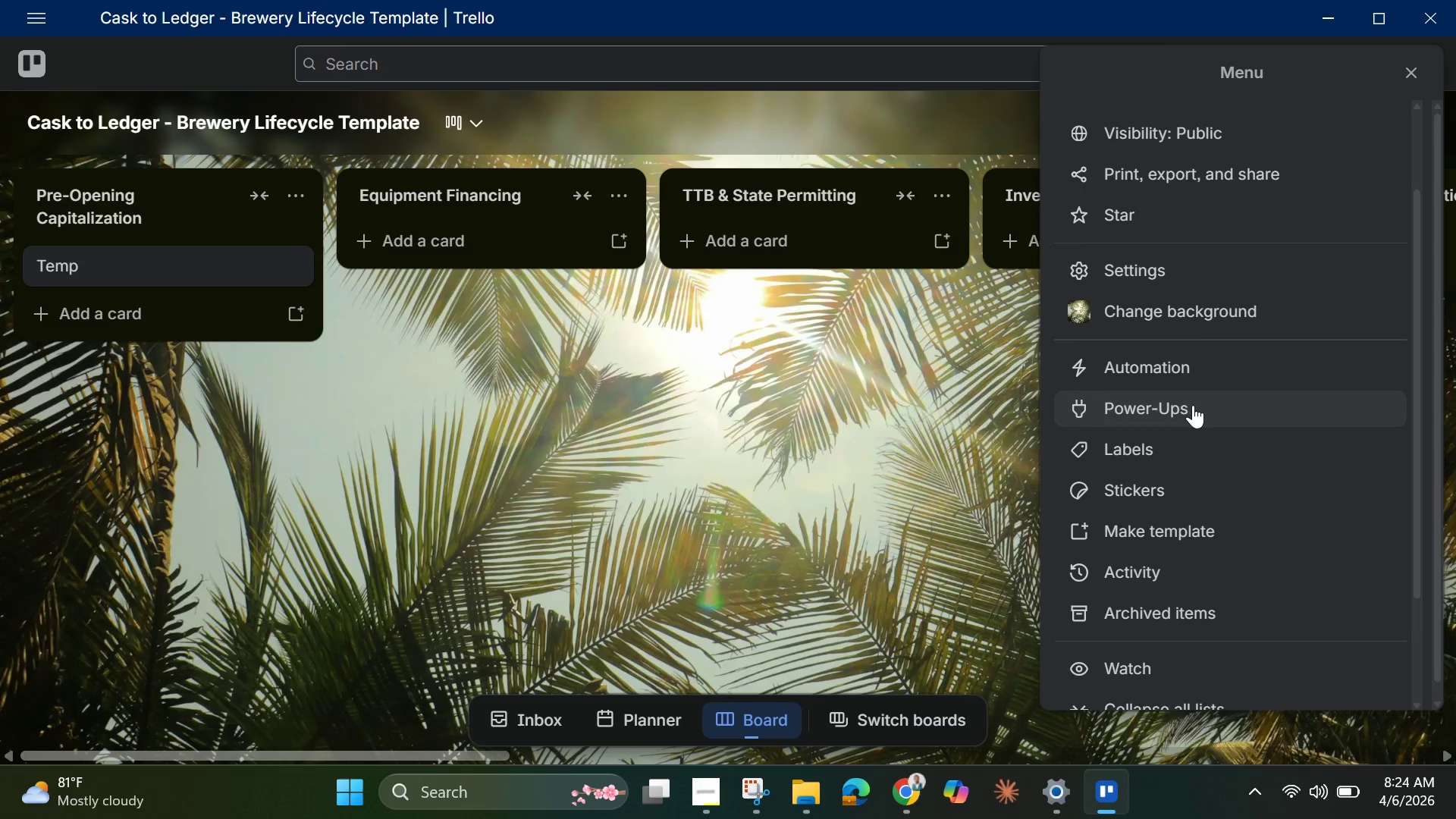 
scroll: coordinate [1193, 405], scroll_direction: up, amount: 2.0
 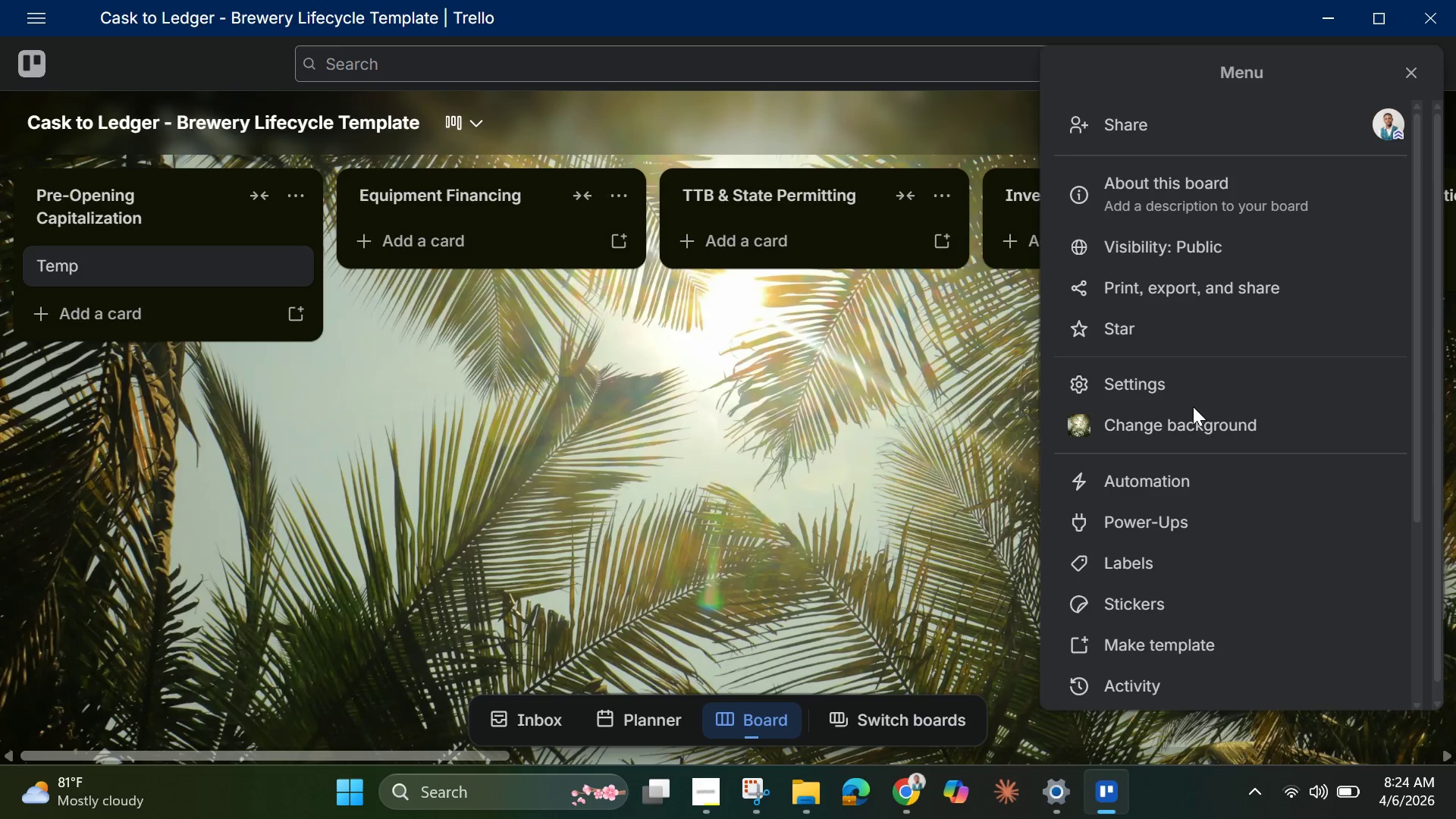 
scroll: coordinate [1195, 427], scroll_direction: down, amount: 11.0
 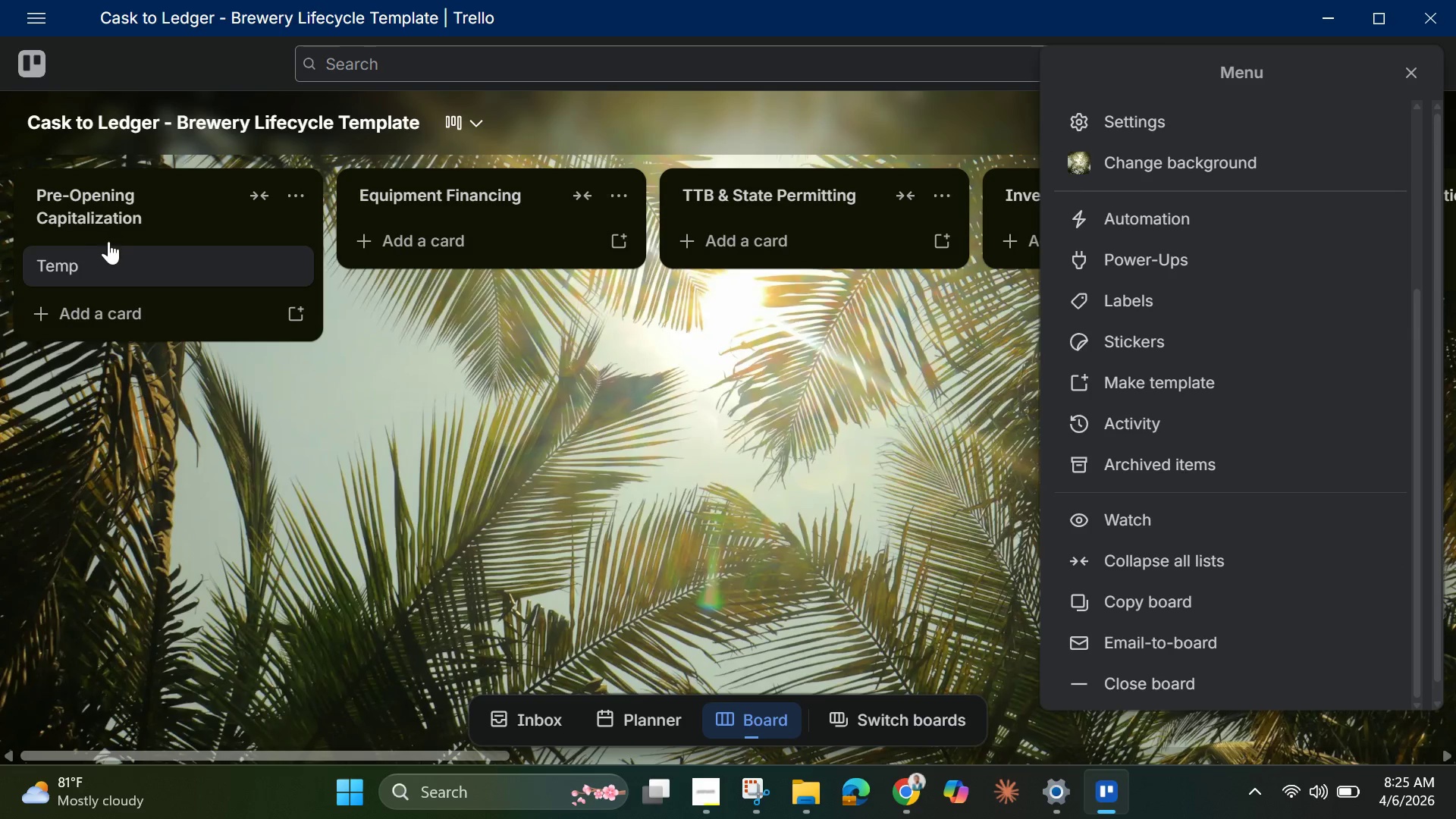 
left_click([108, 259])
 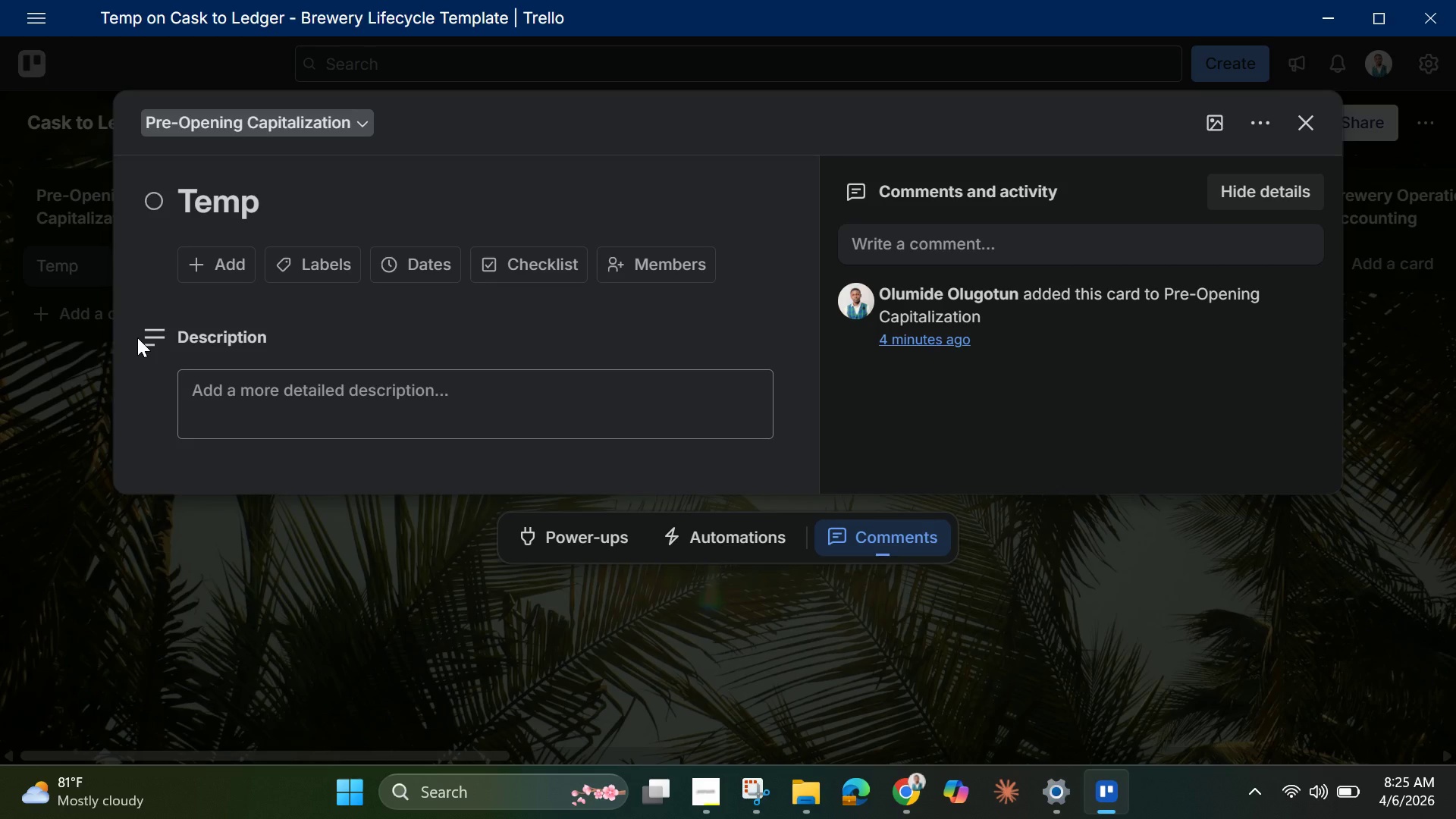 
wait(7.97)
 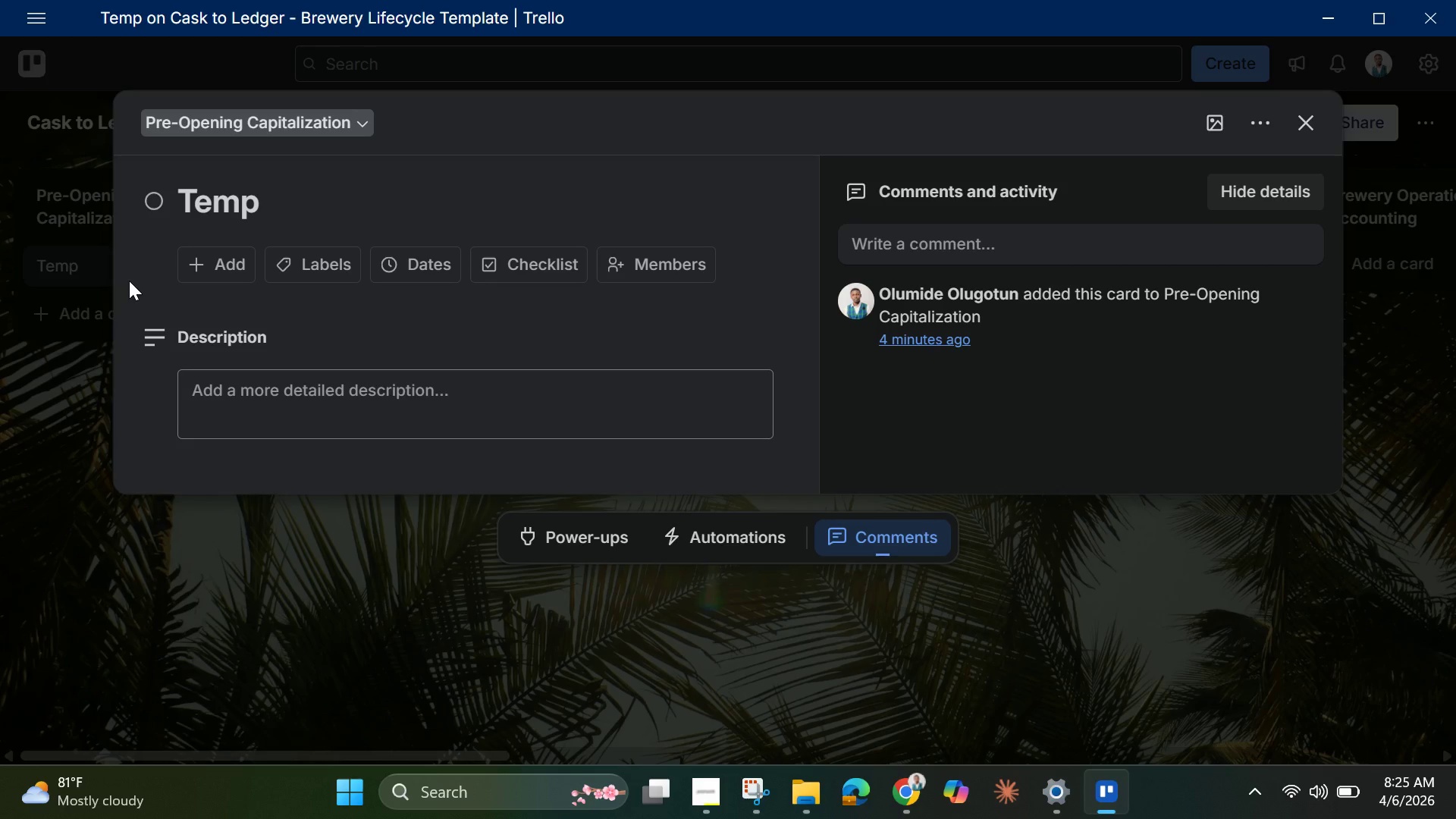 
left_click([234, 267])
 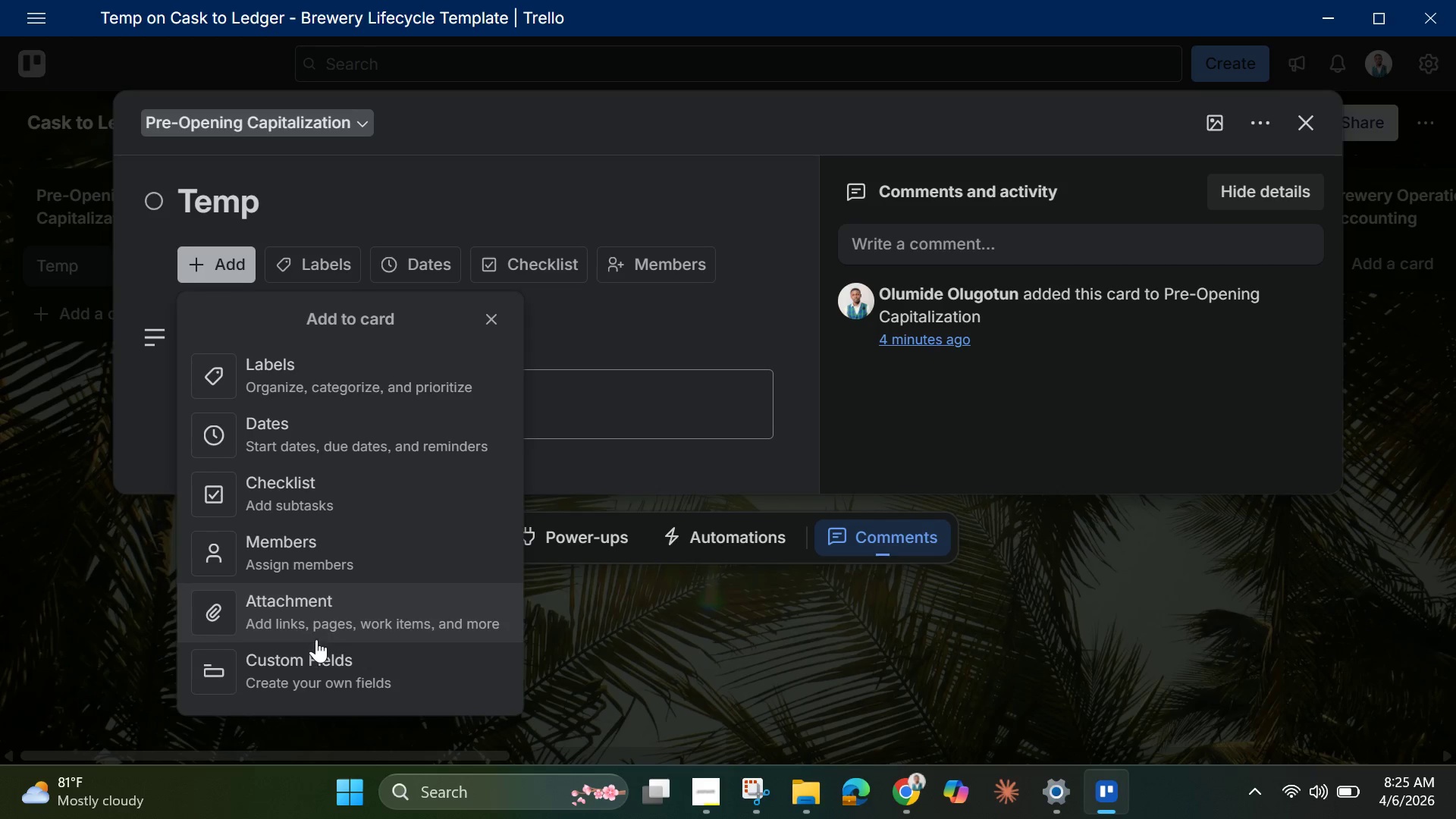 
left_click([319, 657])
 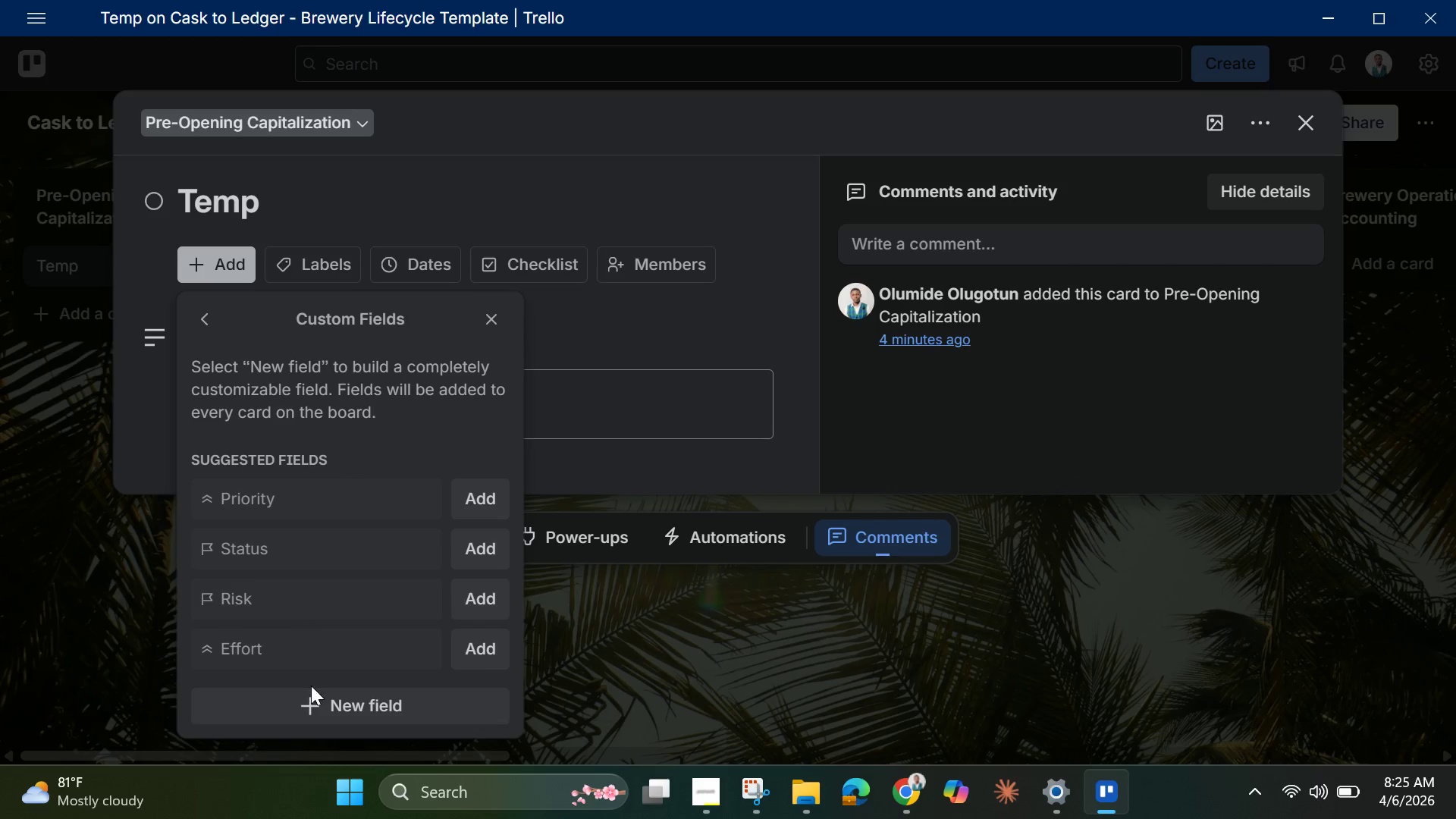 
wait(5.22)
 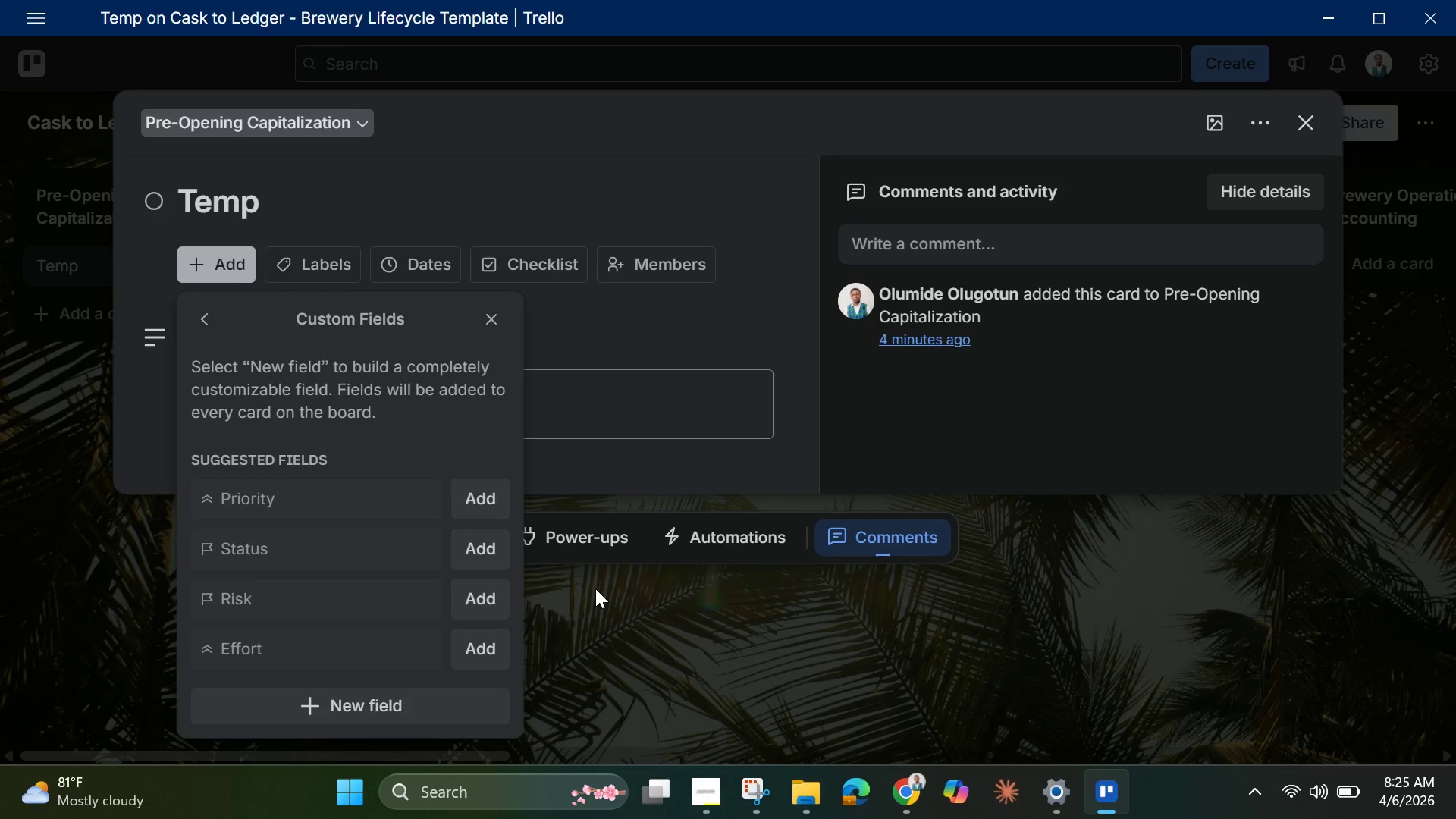 
left_click([311, 713])
 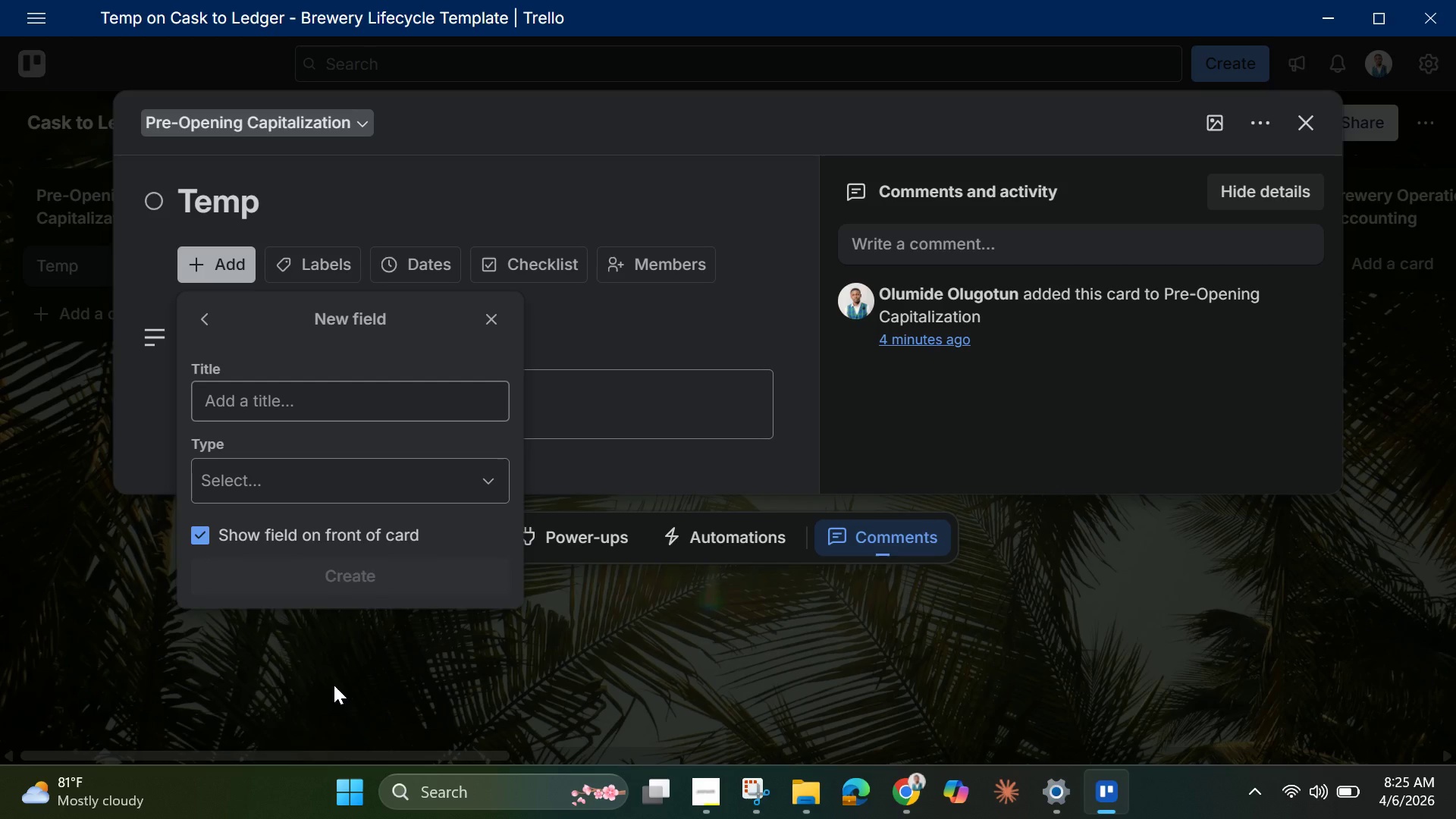 
wait(34.36)
 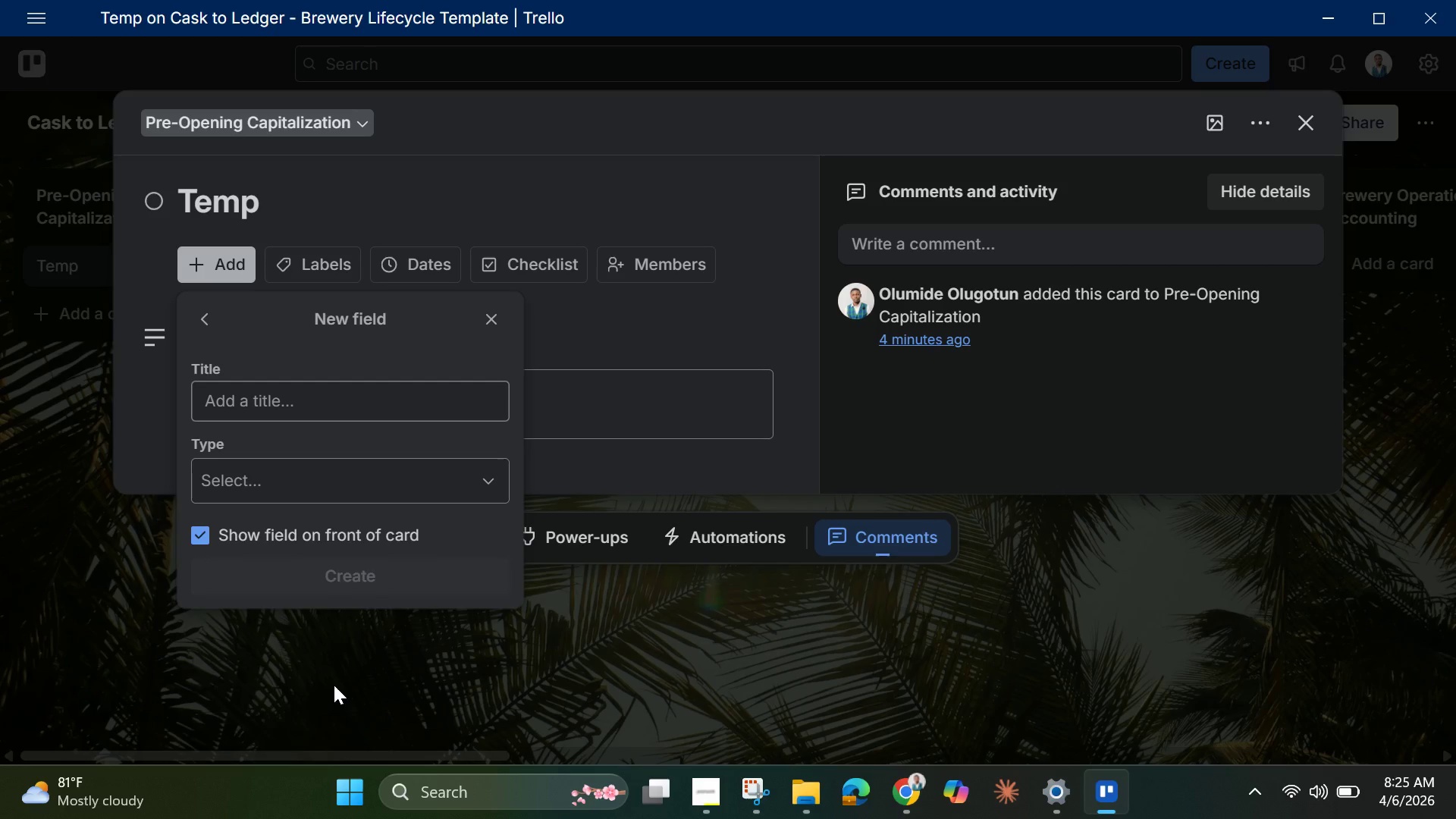 
left_click([277, 392])
 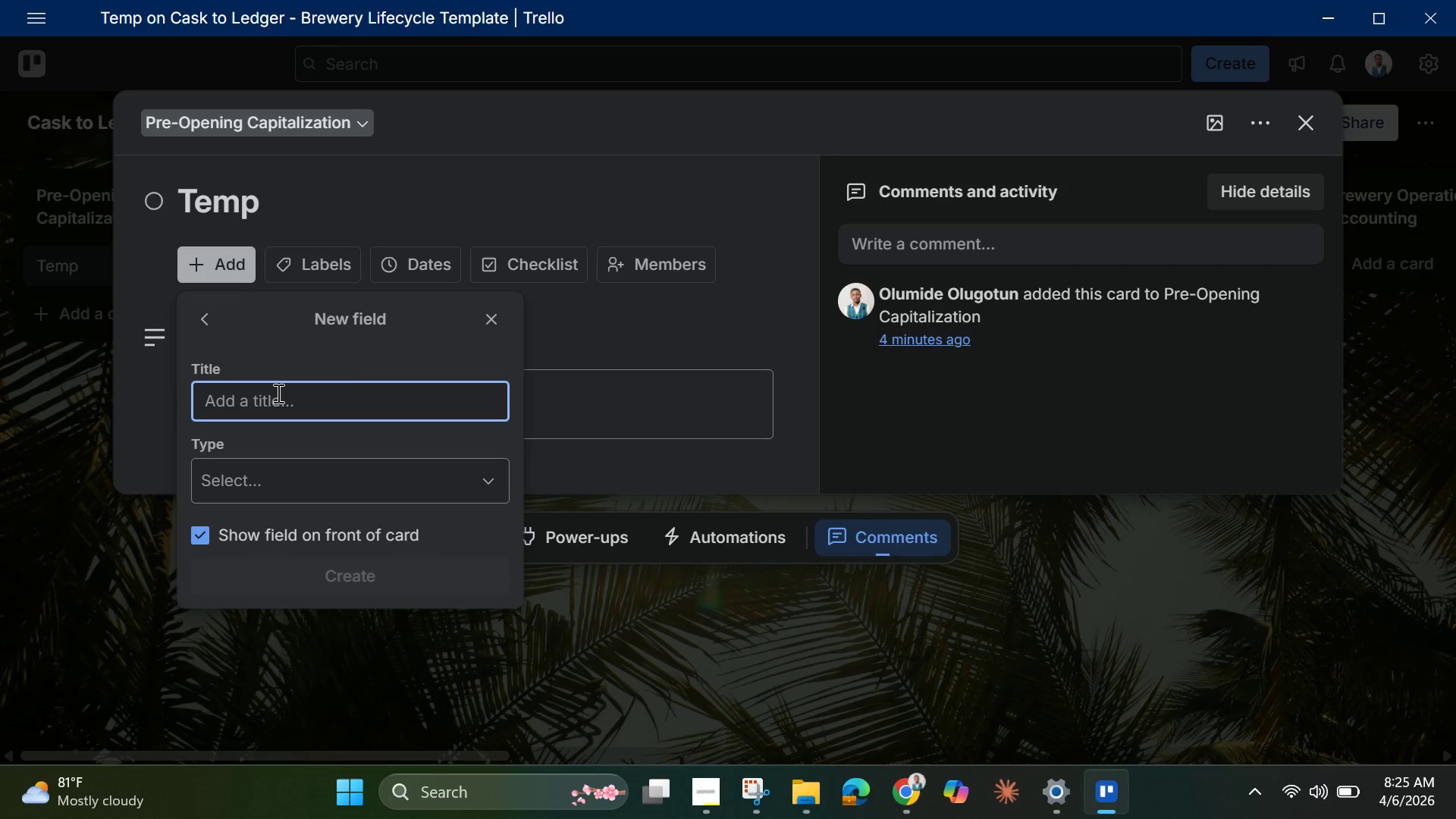 
type(Taax )
key(Backspace)
key(Backspace)
key(Backspace)
type(x Juris)
 